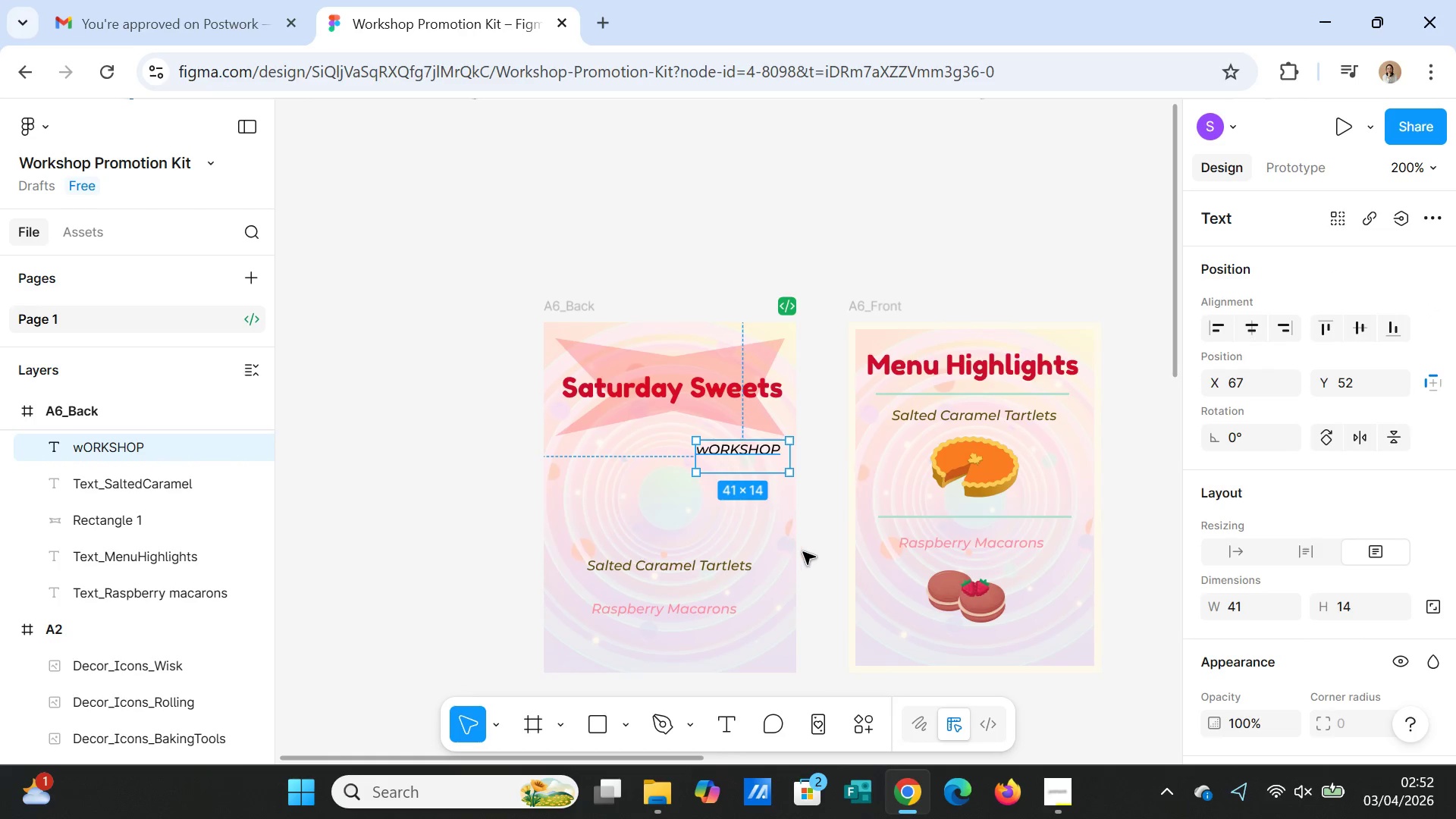 
left_click_drag(start_coordinate=[774, 460], to_coordinate=[755, 453])
 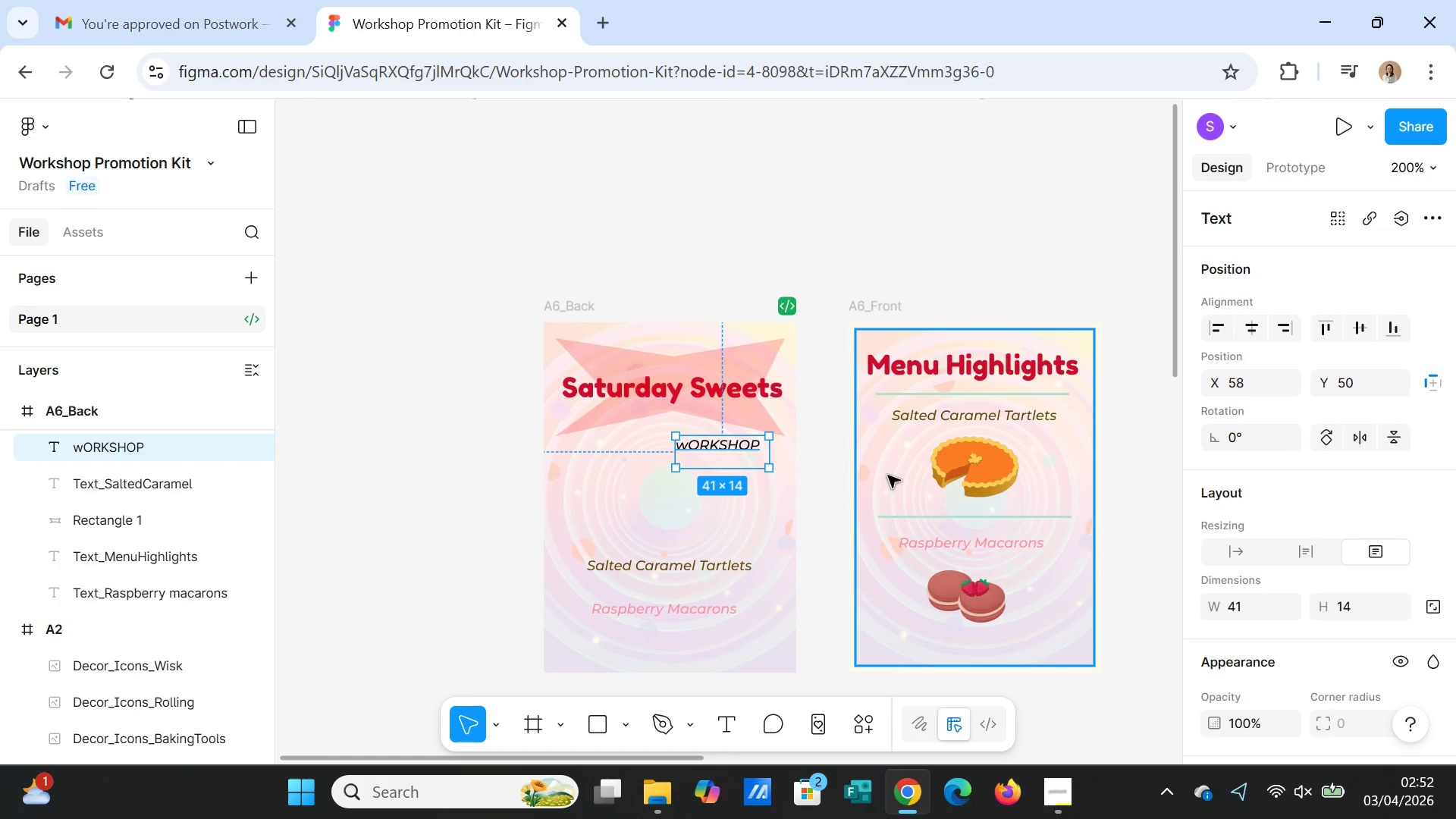 
left_click([888, 475])
 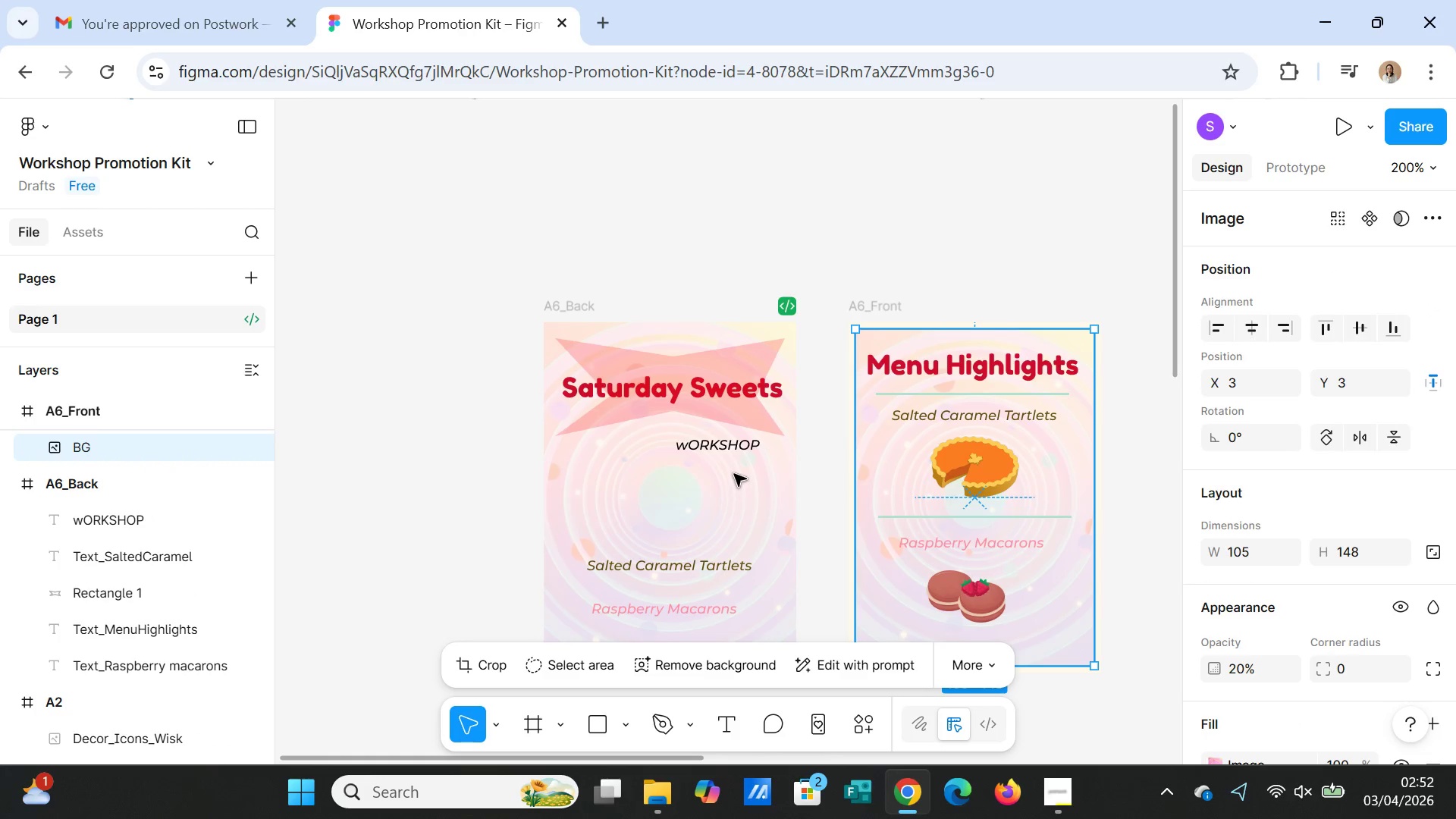 
left_click([721, 450])
 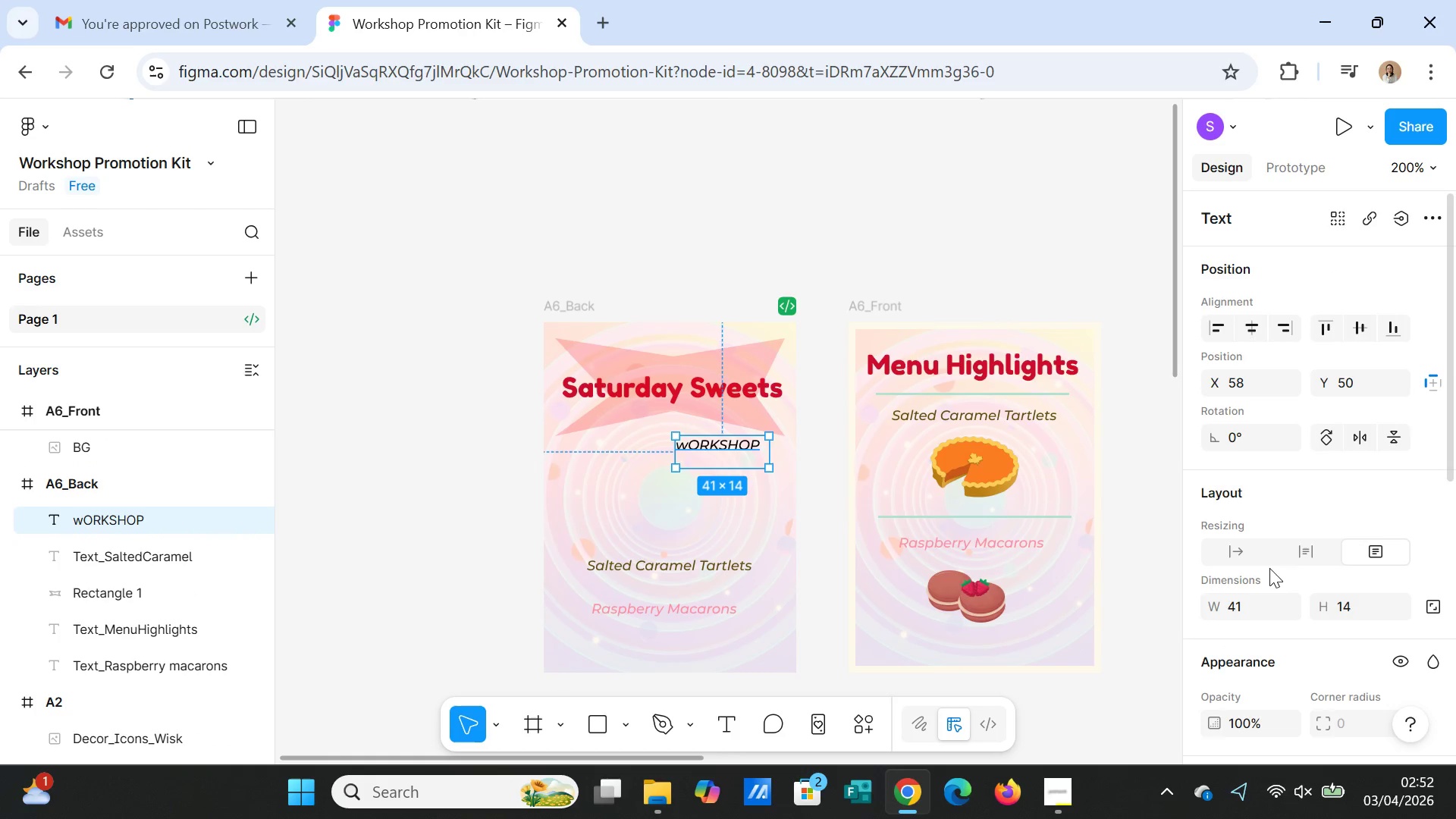 
scroll: coordinate [1321, 598], scroll_direction: down, amount: 6.0
 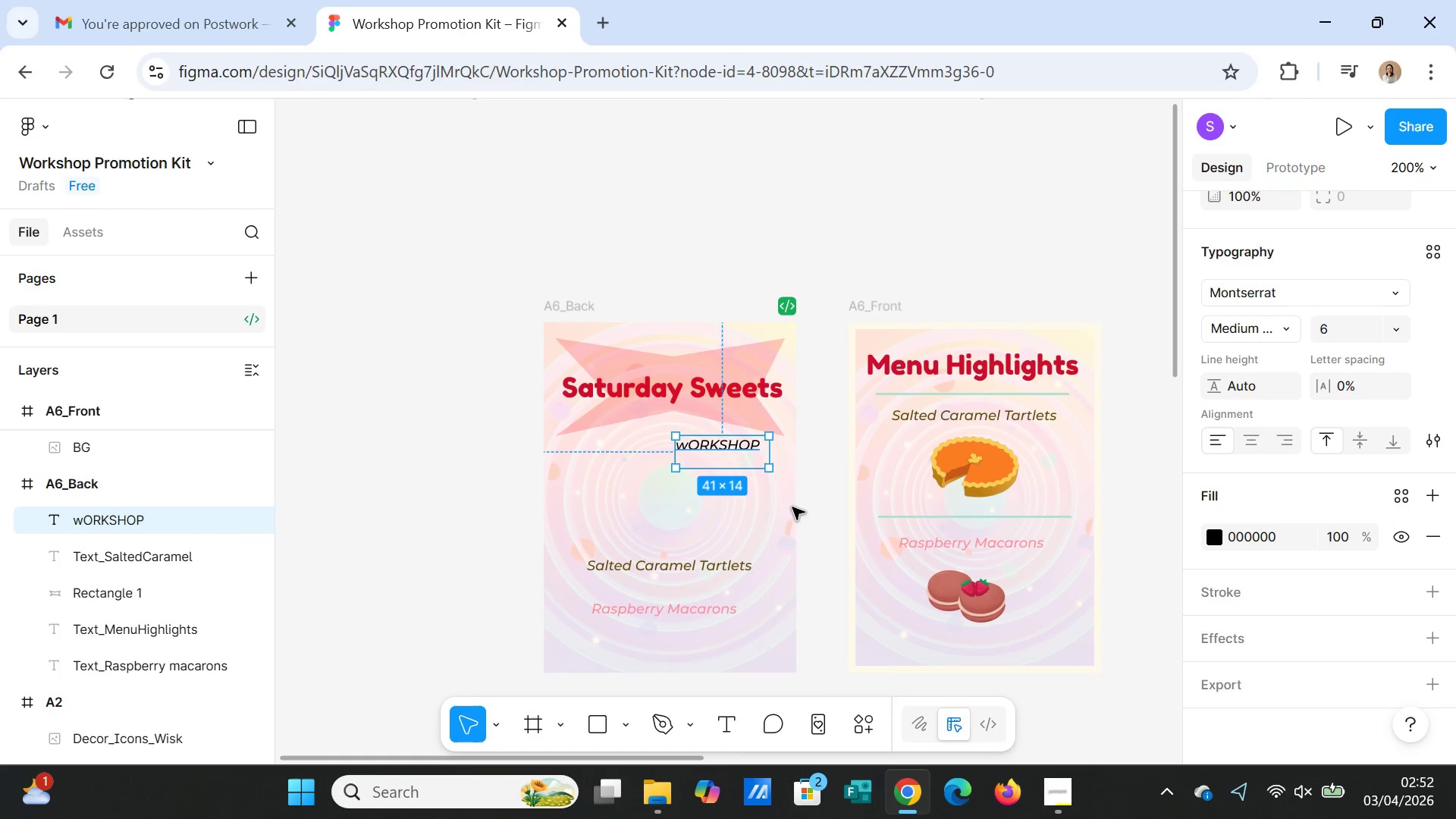 
wait(10.52)
 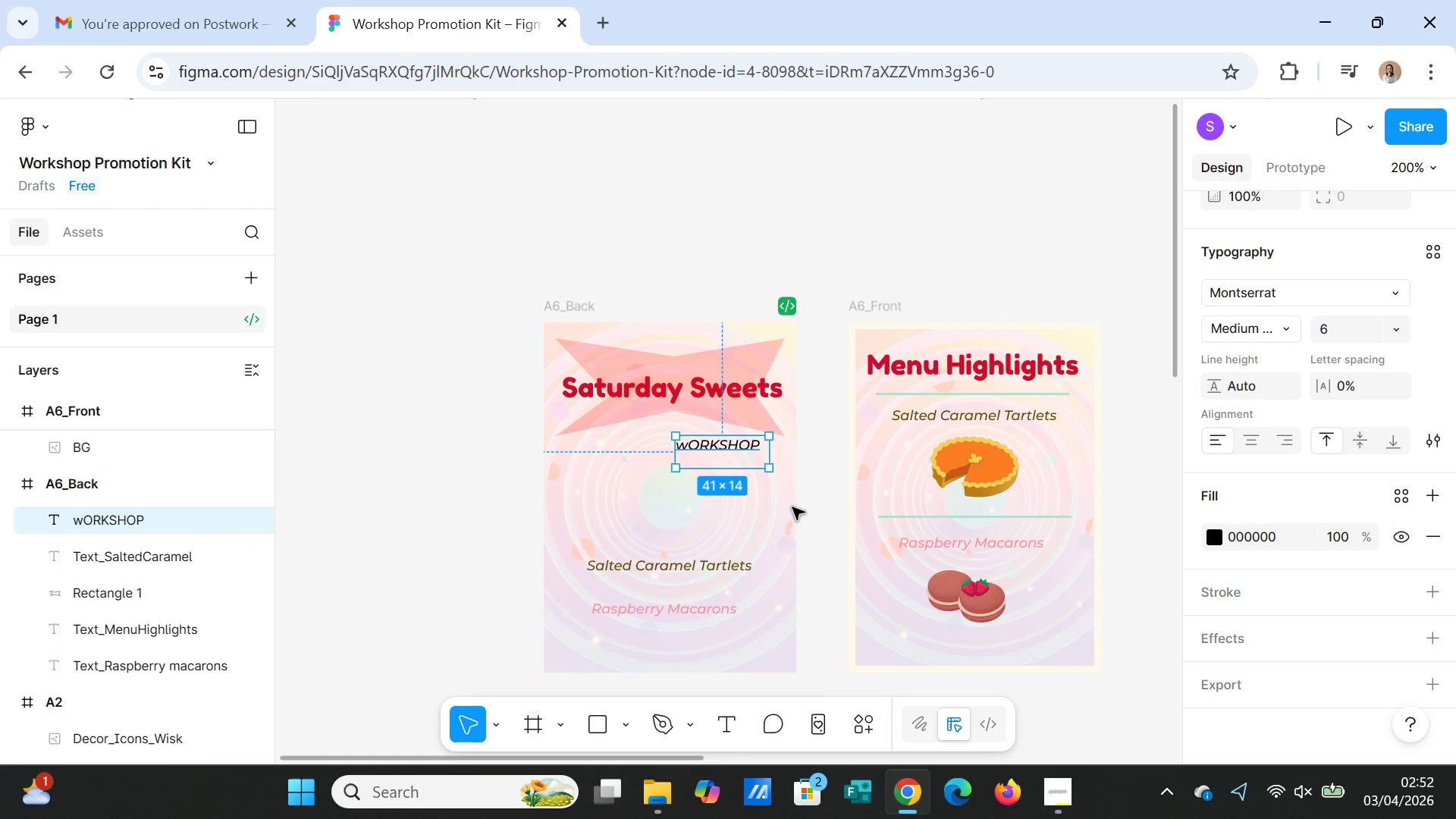 
scroll: coordinate [1292, 336], scroll_direction: up, amount: 4.0
 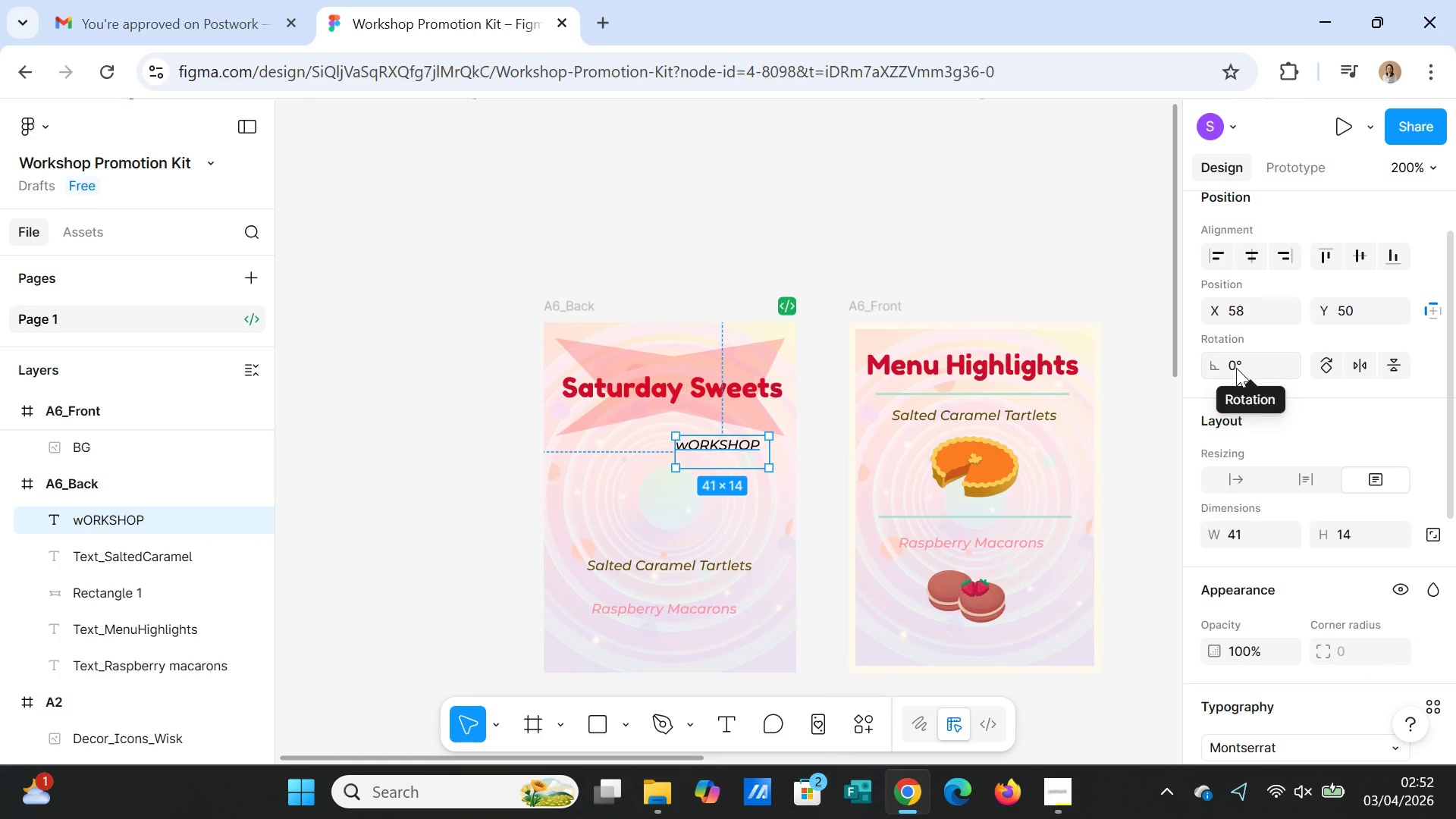 
left_click([1236, 368])
 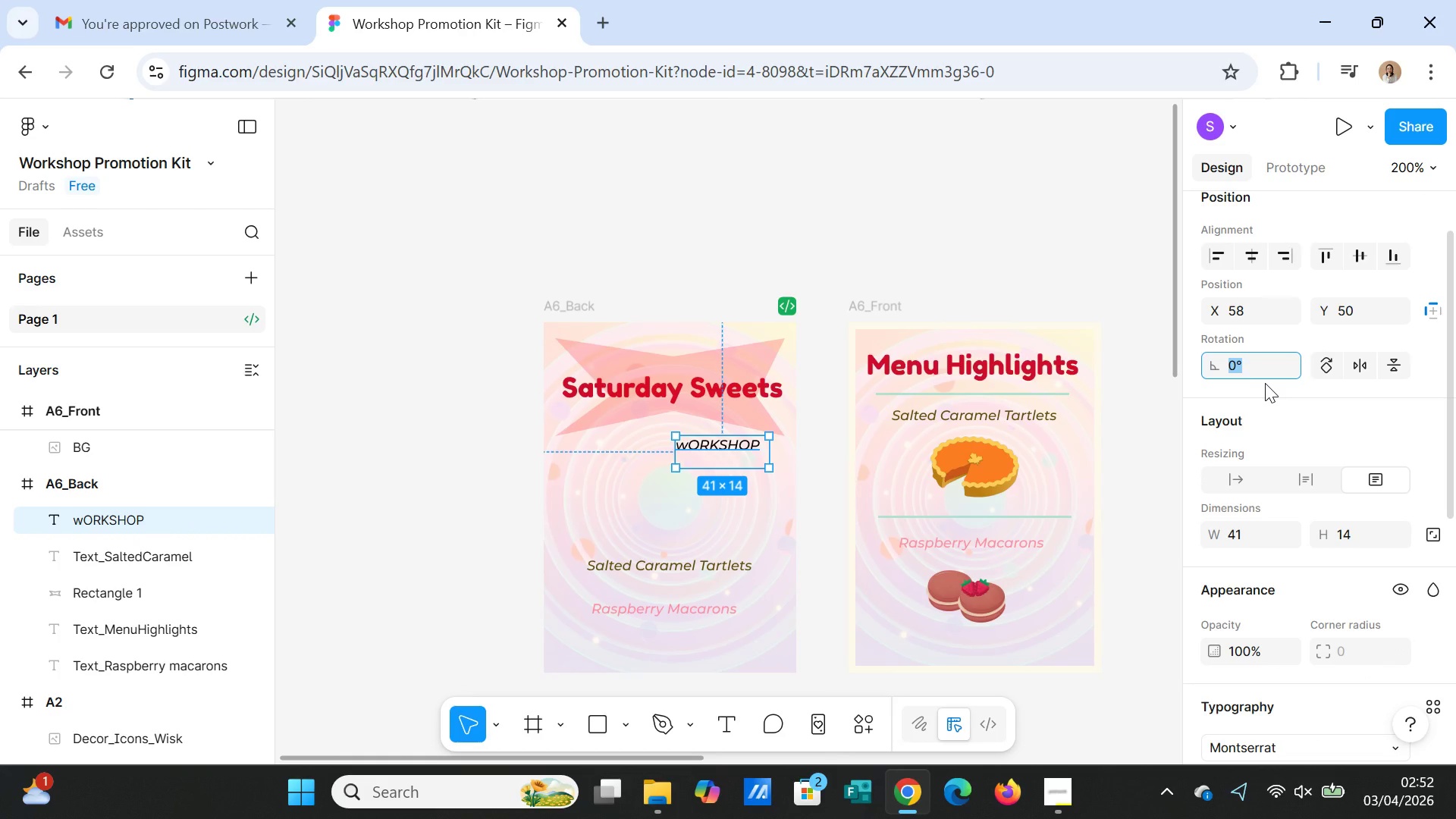 
key(Equal)
 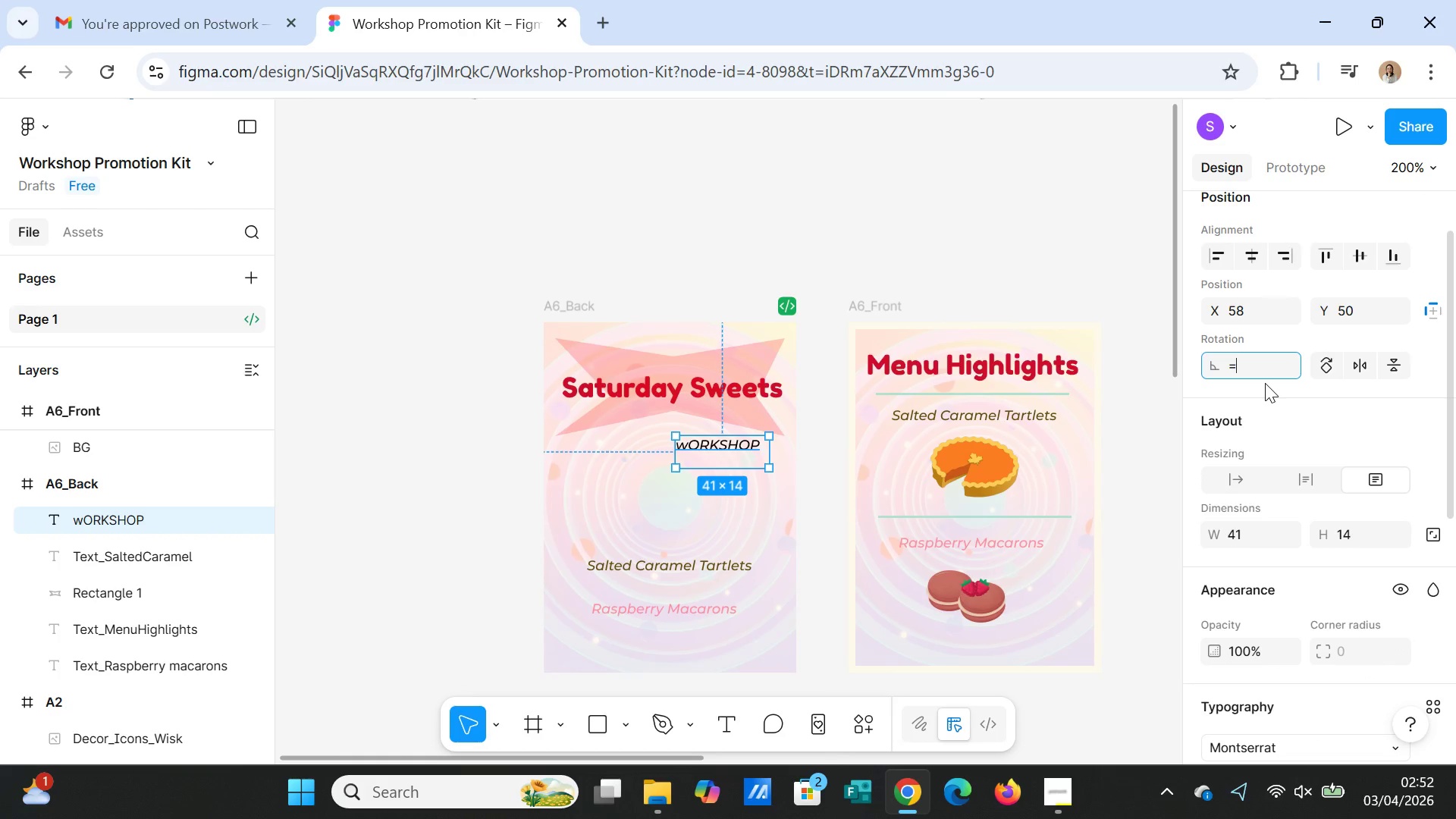 
key(Backspace)
key(Backspace)
key(Backspace)
key(Backspace)
type(20)
 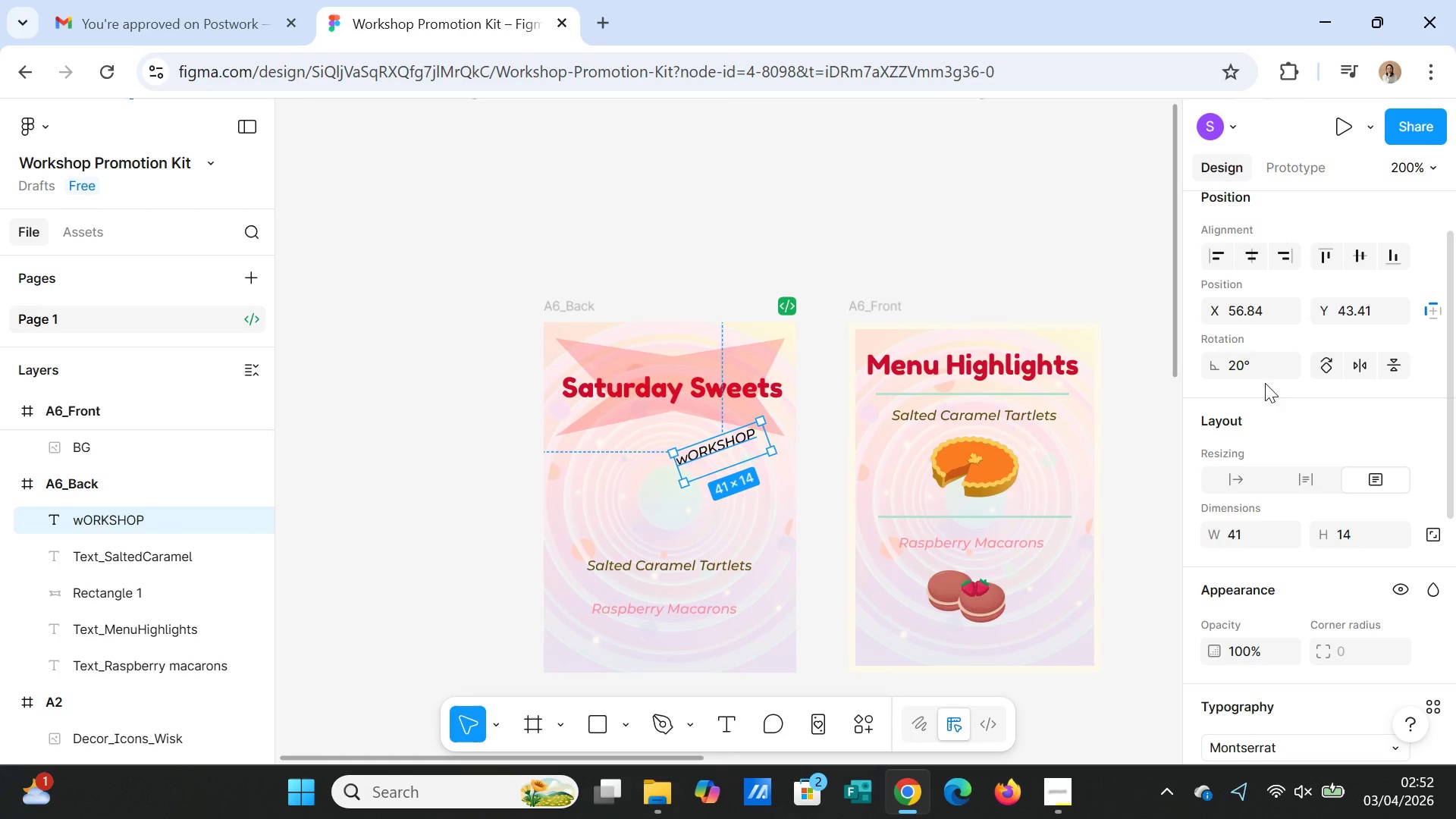 
key(Enter)
 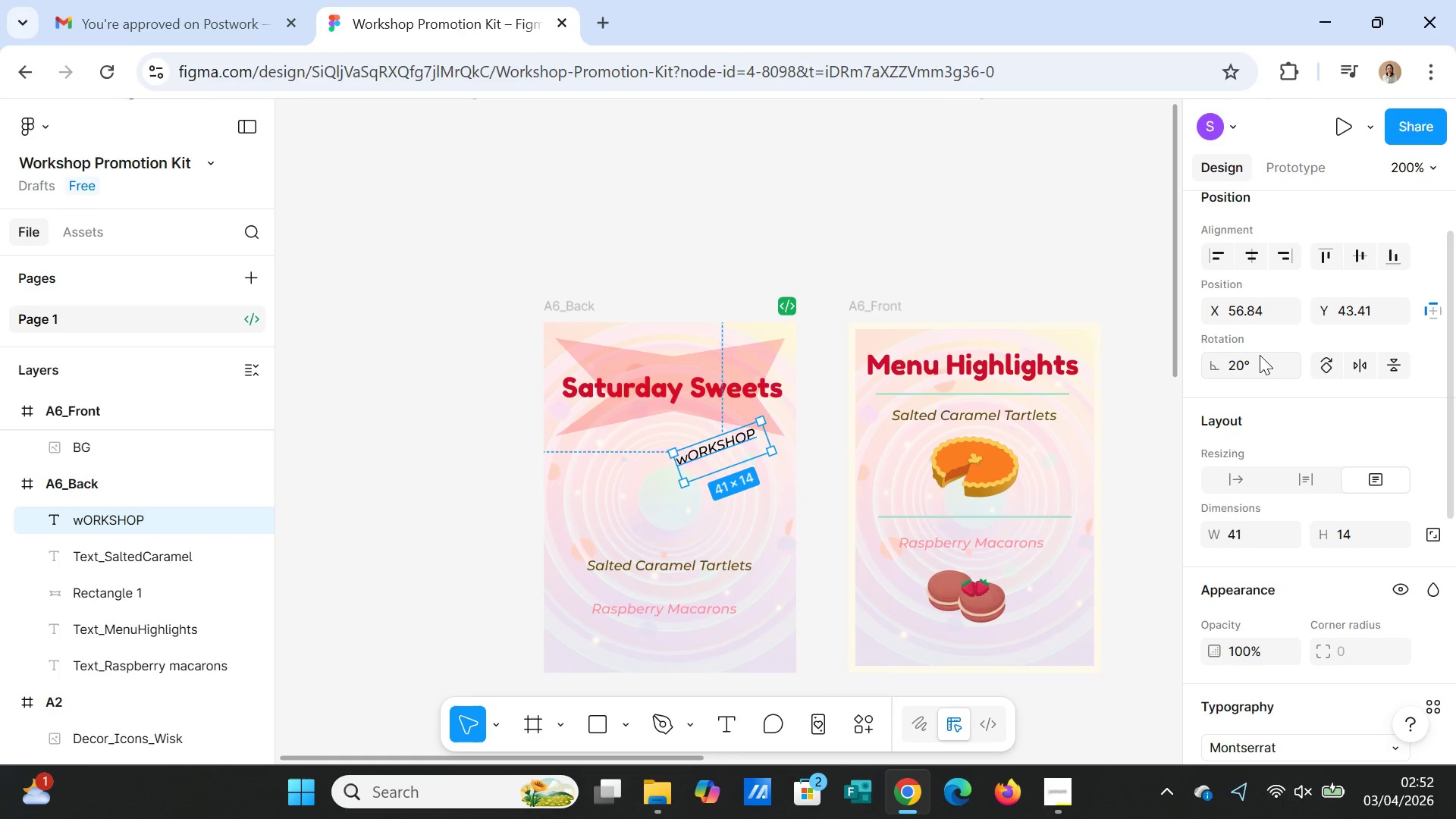 
left_click([1242, 363])
 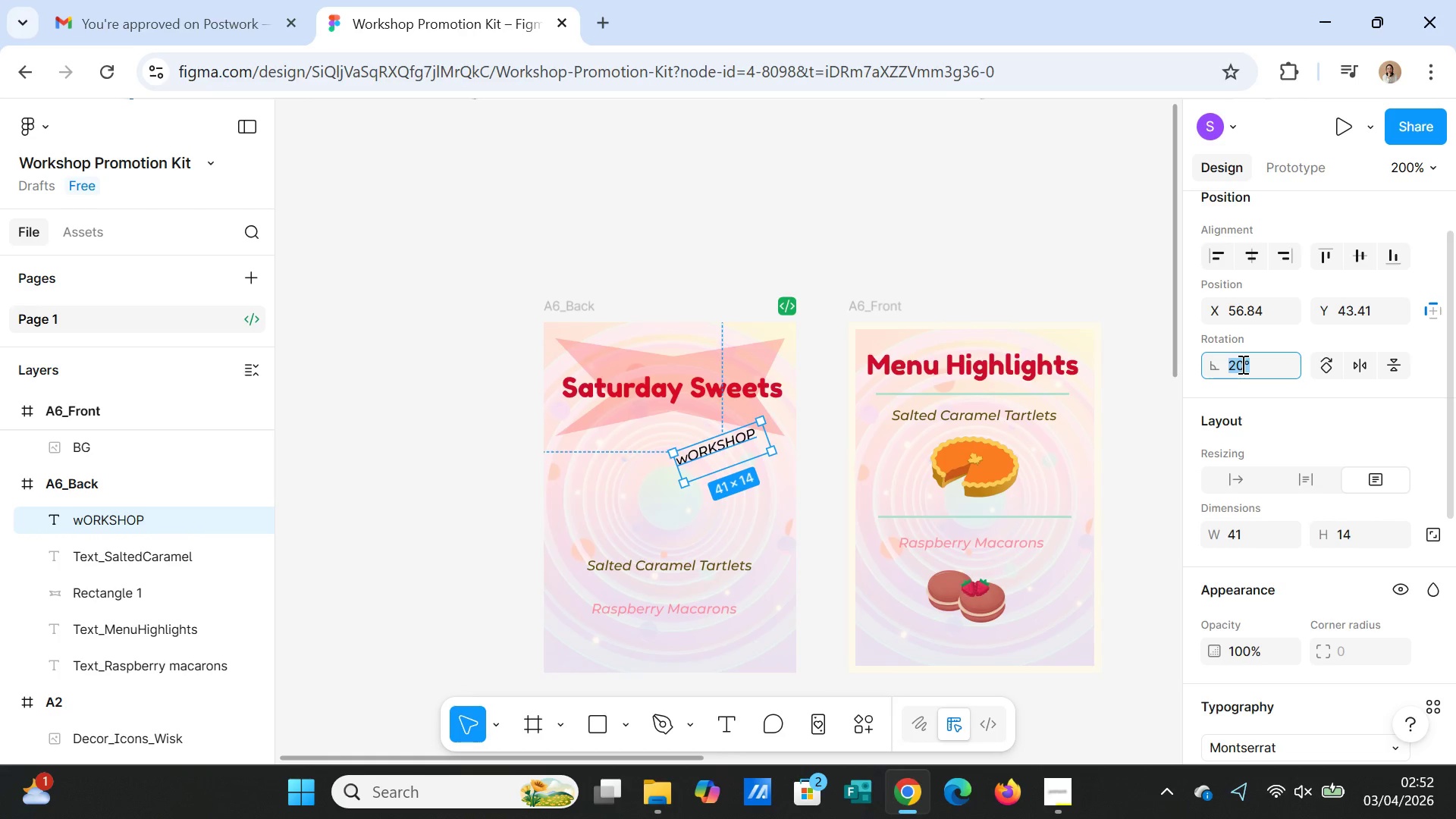 
left_click([1241, 364])
 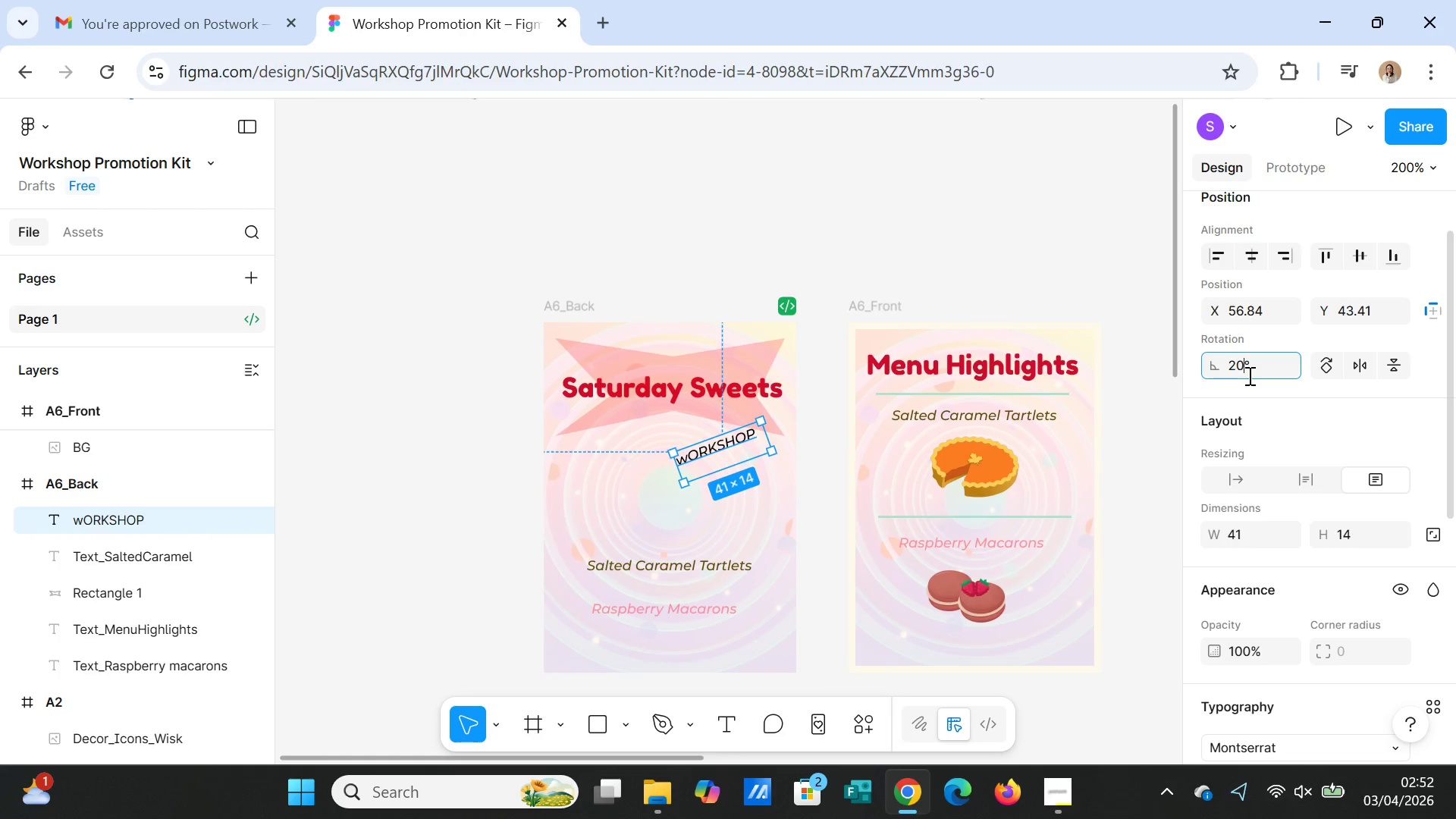 
key(Backspace)
key(Backspace)
type(16)
 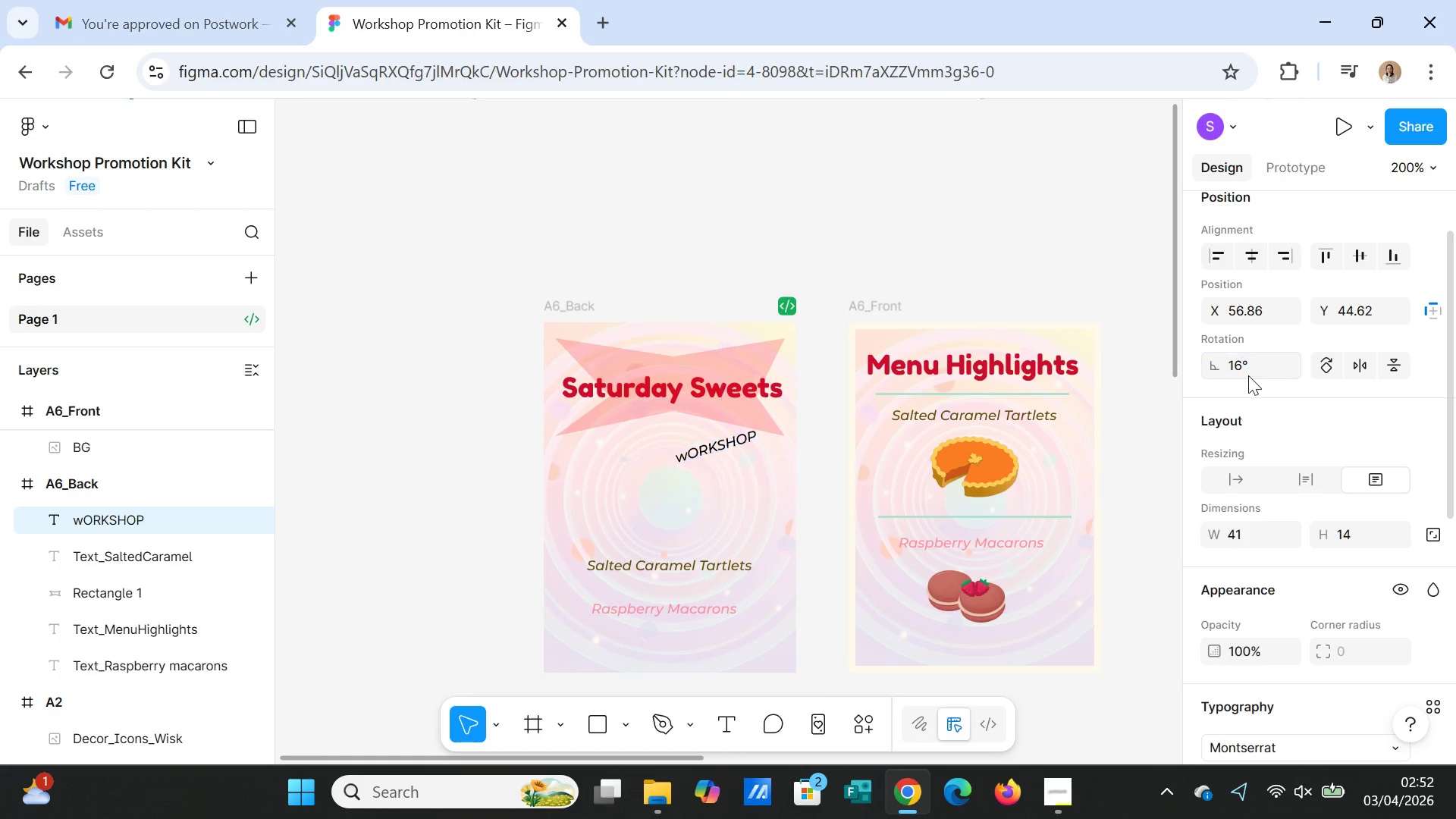 
key(Enter)
 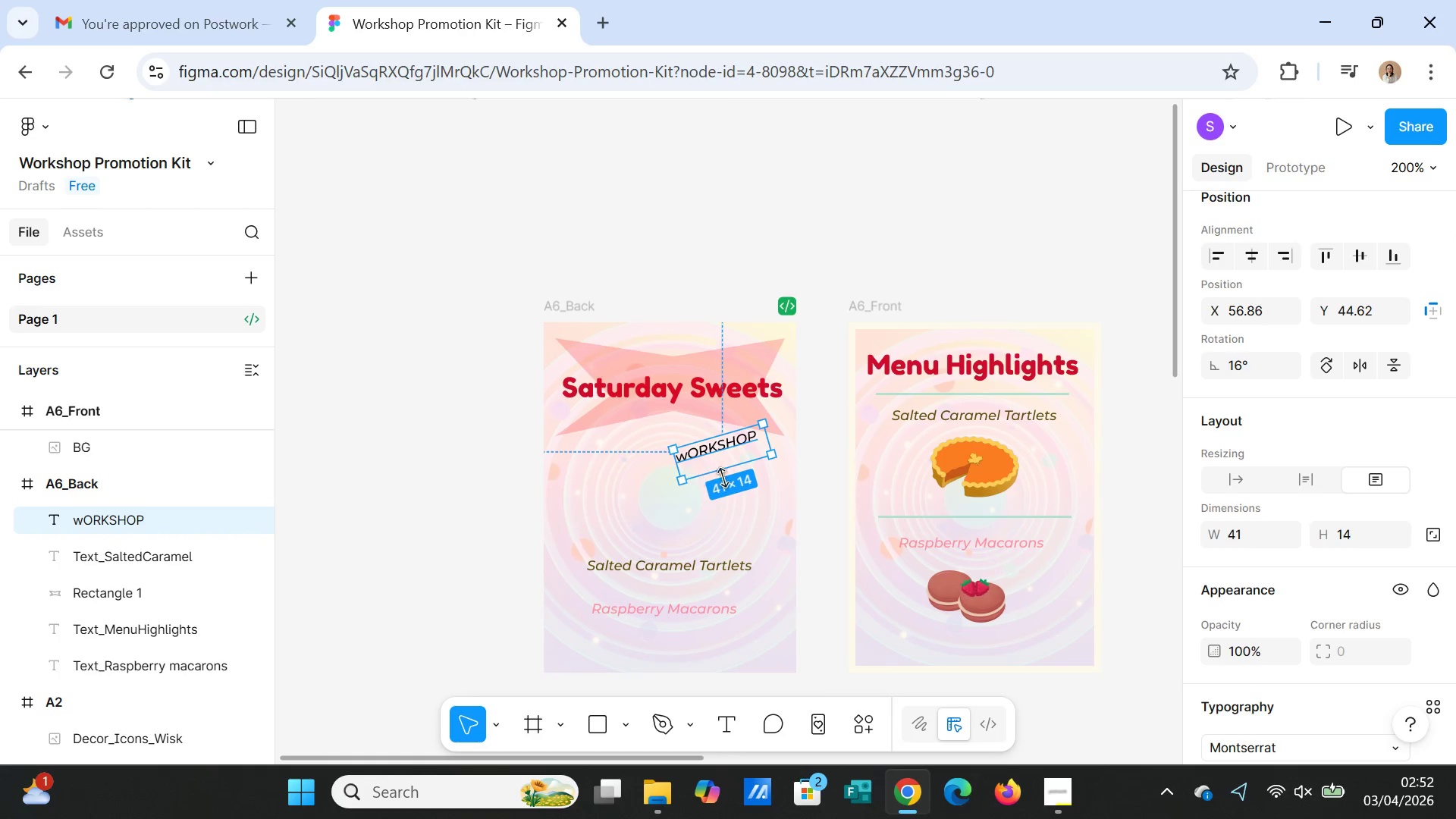 
left_click_drag(start_coordinate=[734, 461], to_coordinate=[751, 450])
 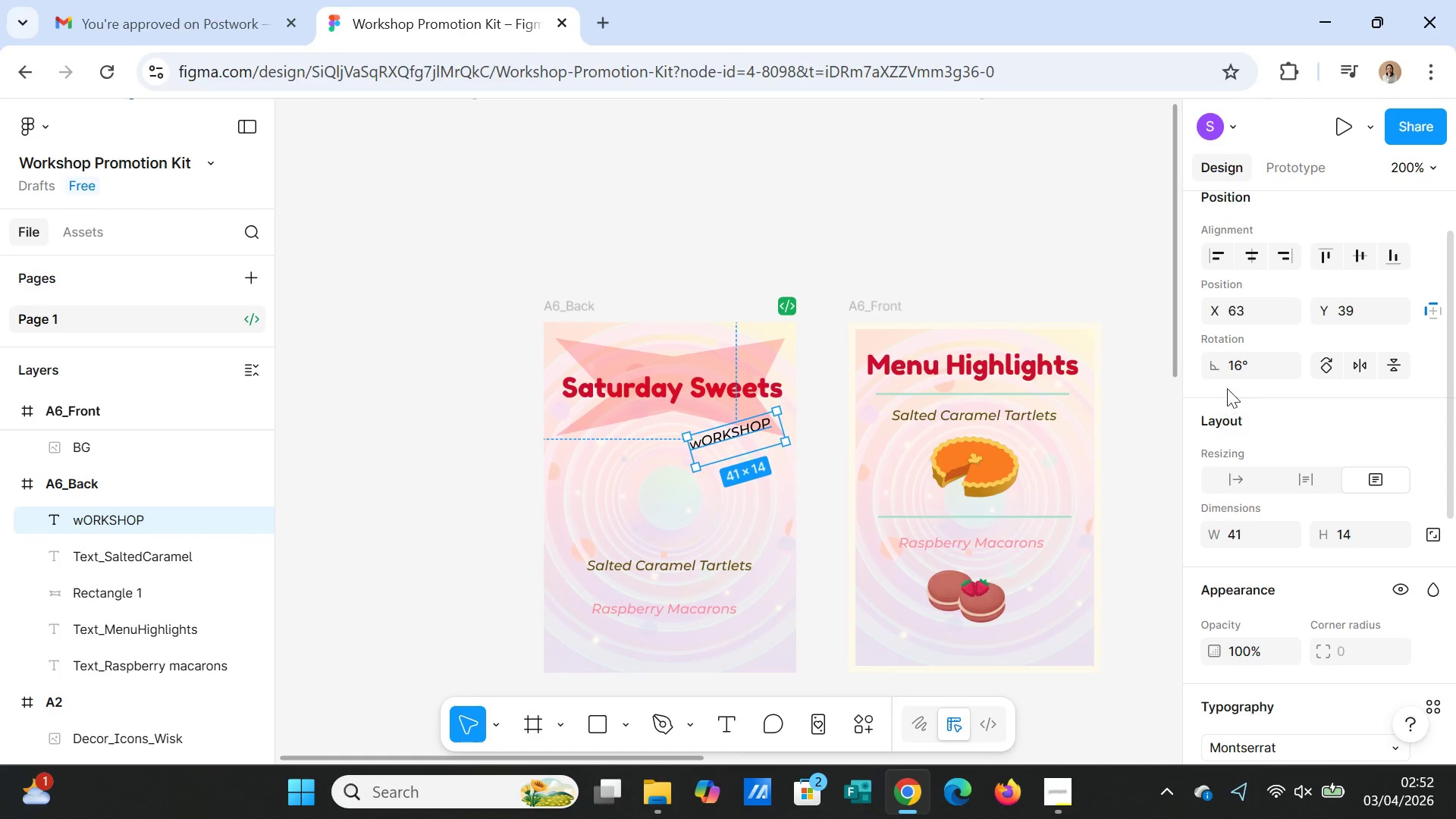 
left_click([1227, 365])
 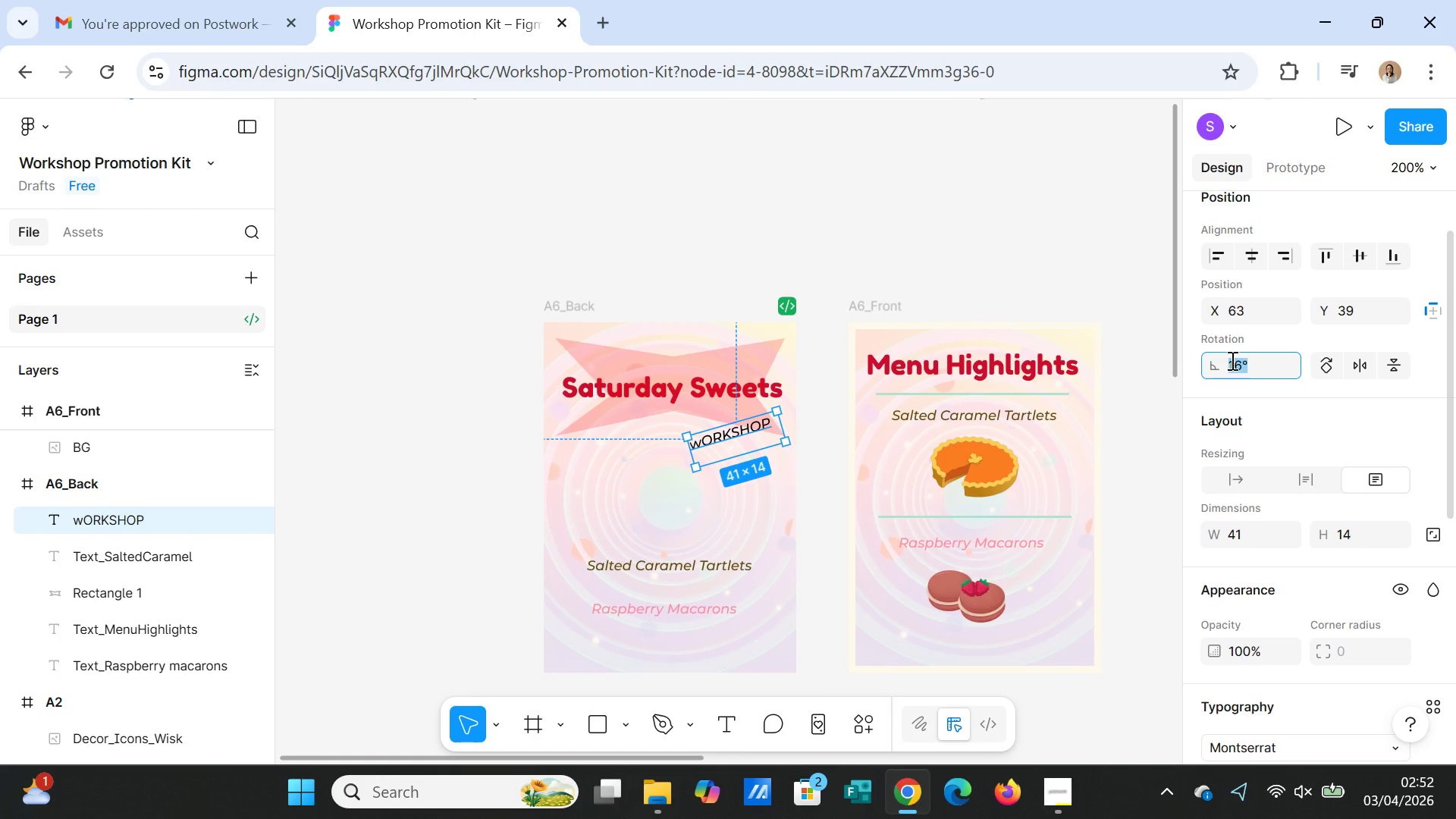 
double_click([1231, 360])
 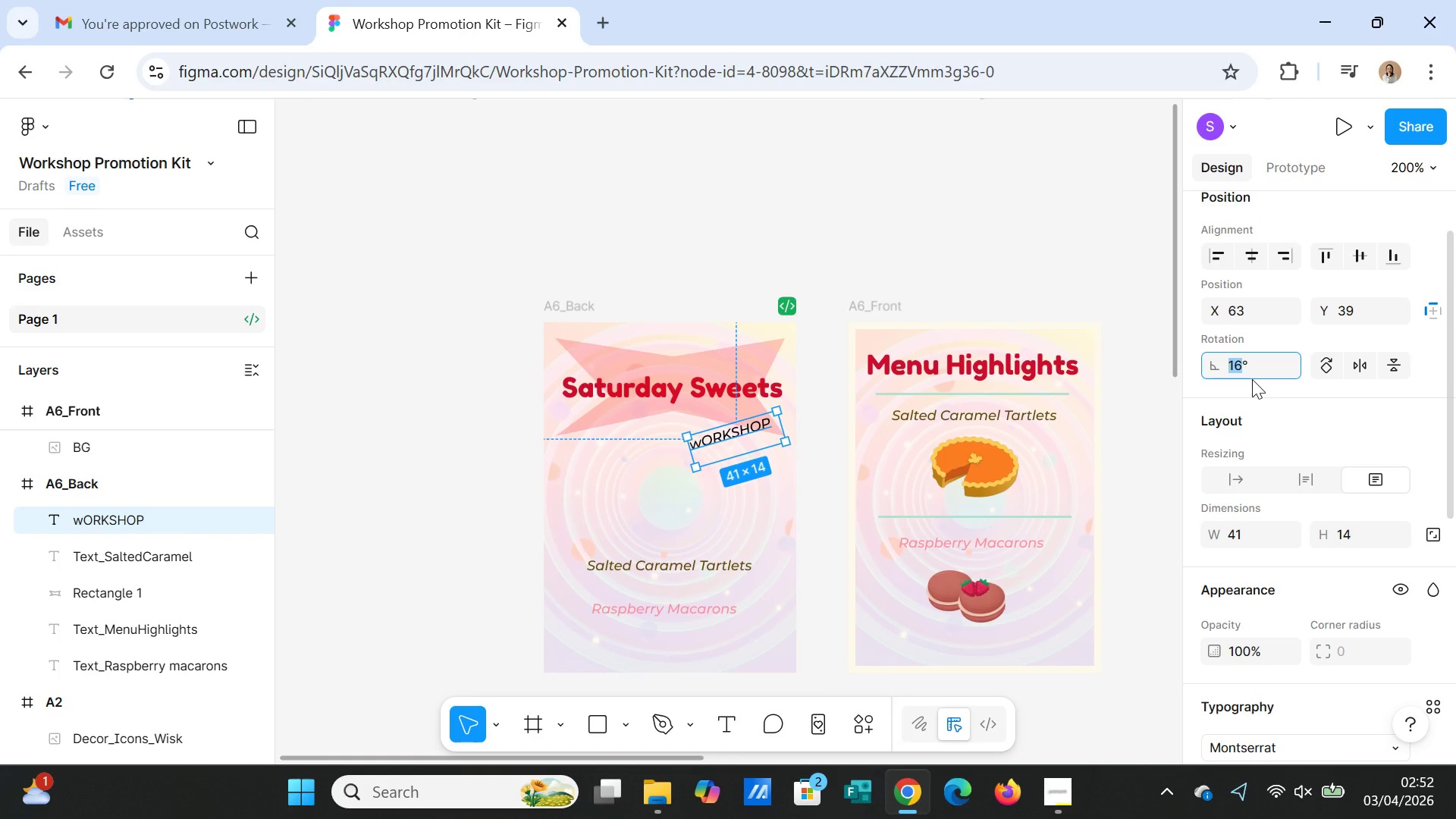 
type(13)
 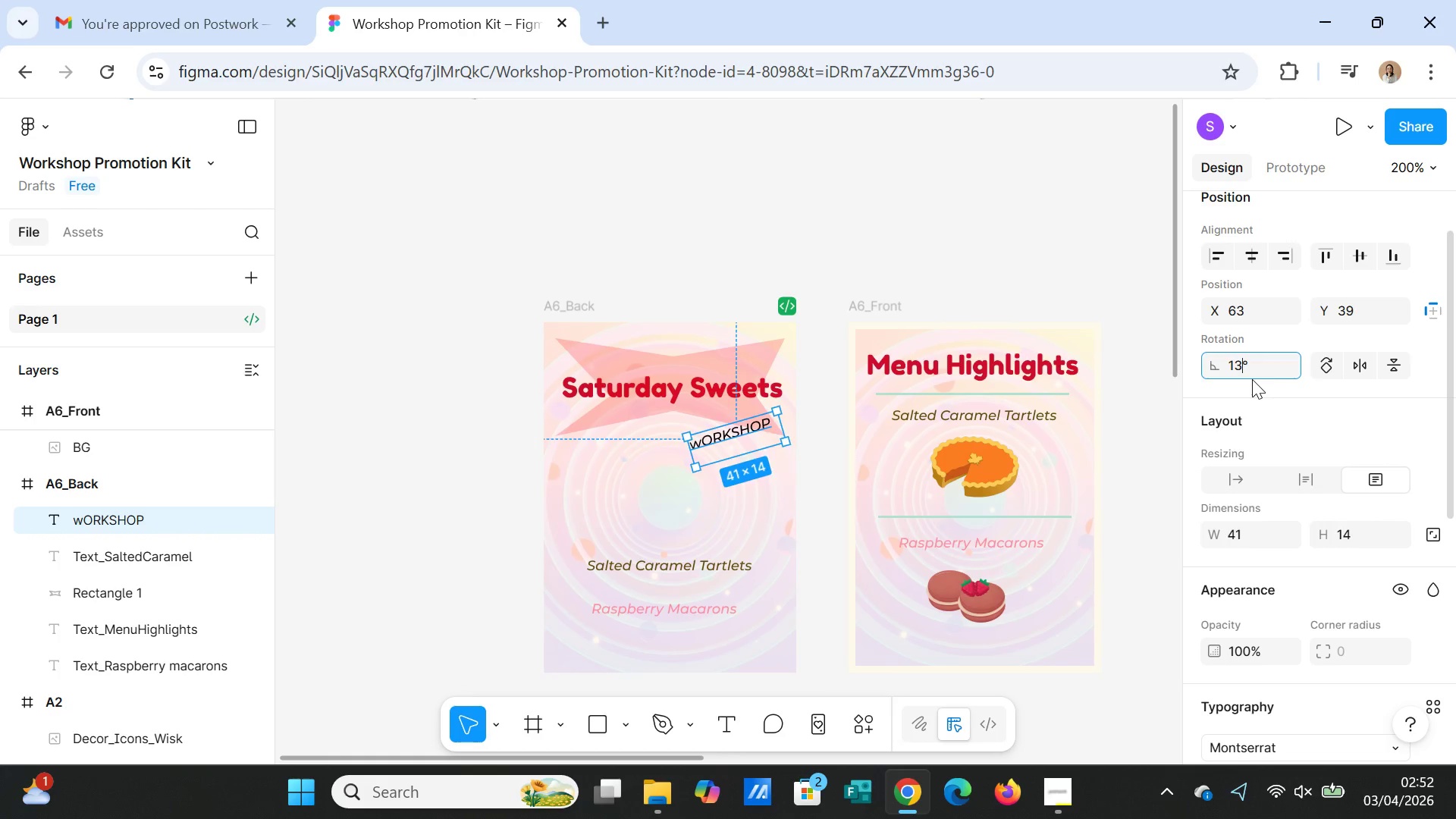 
key(Enter)
 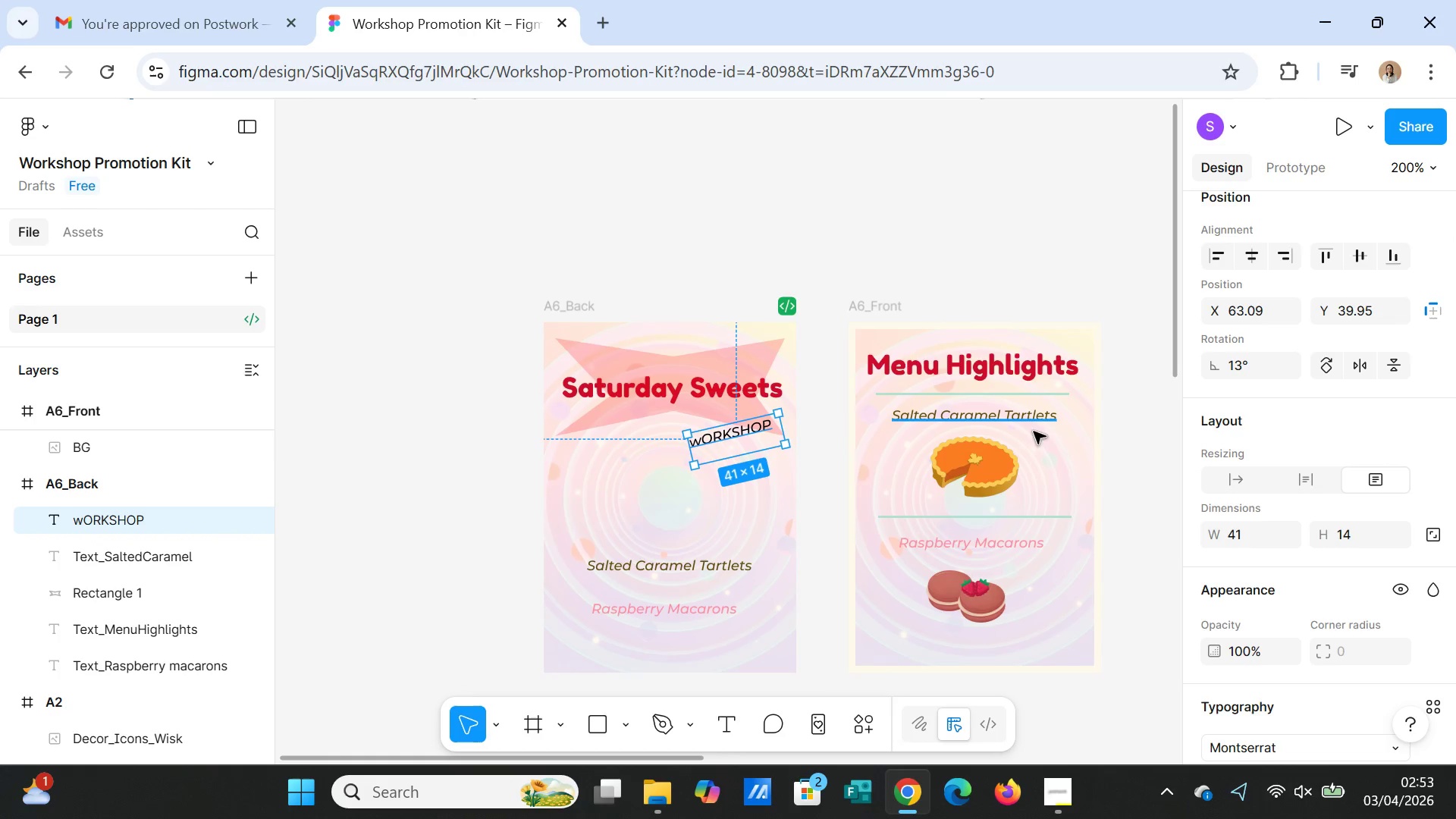 
left_click([906, 225])
 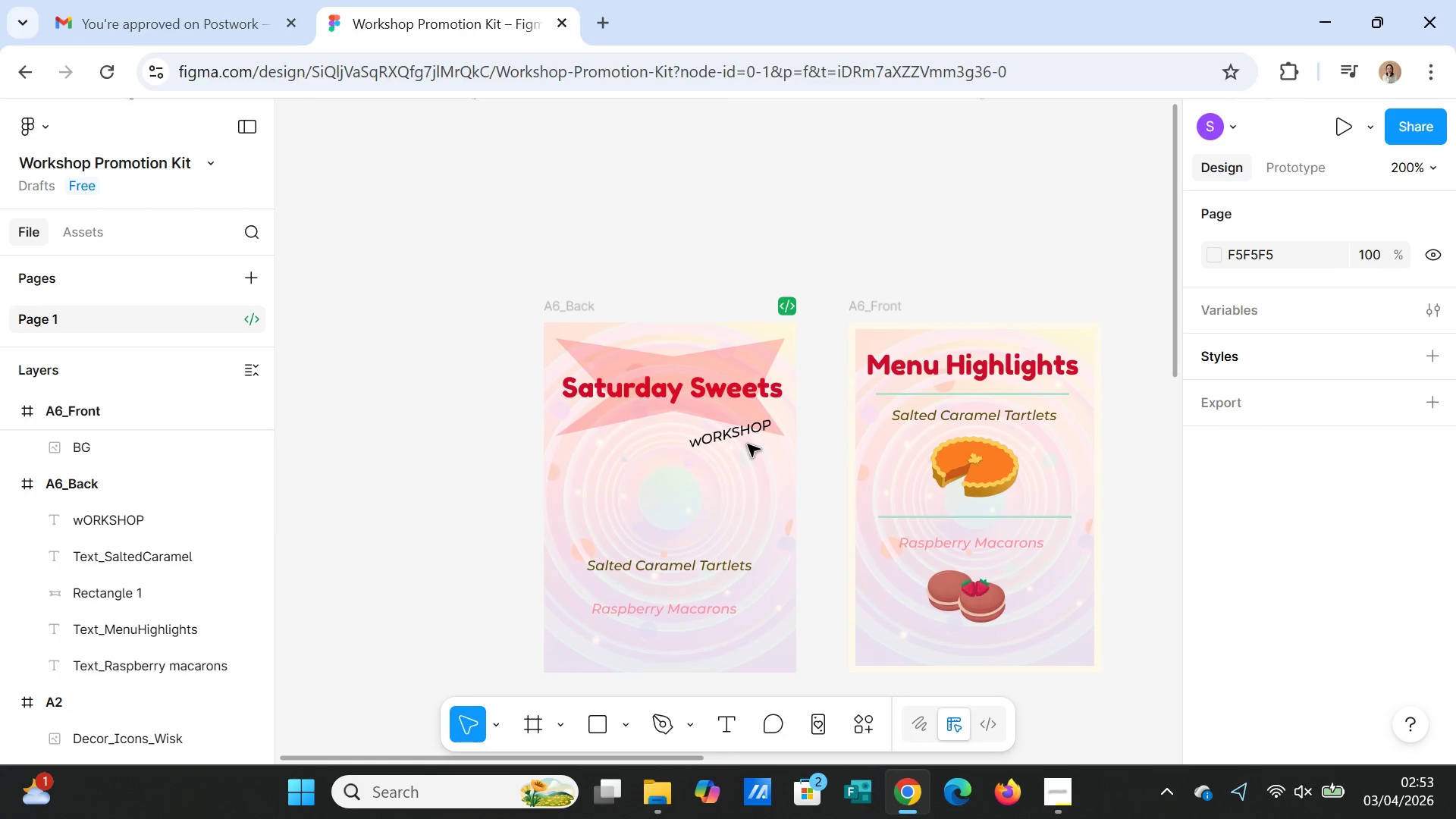 
left_click([743, 440])
 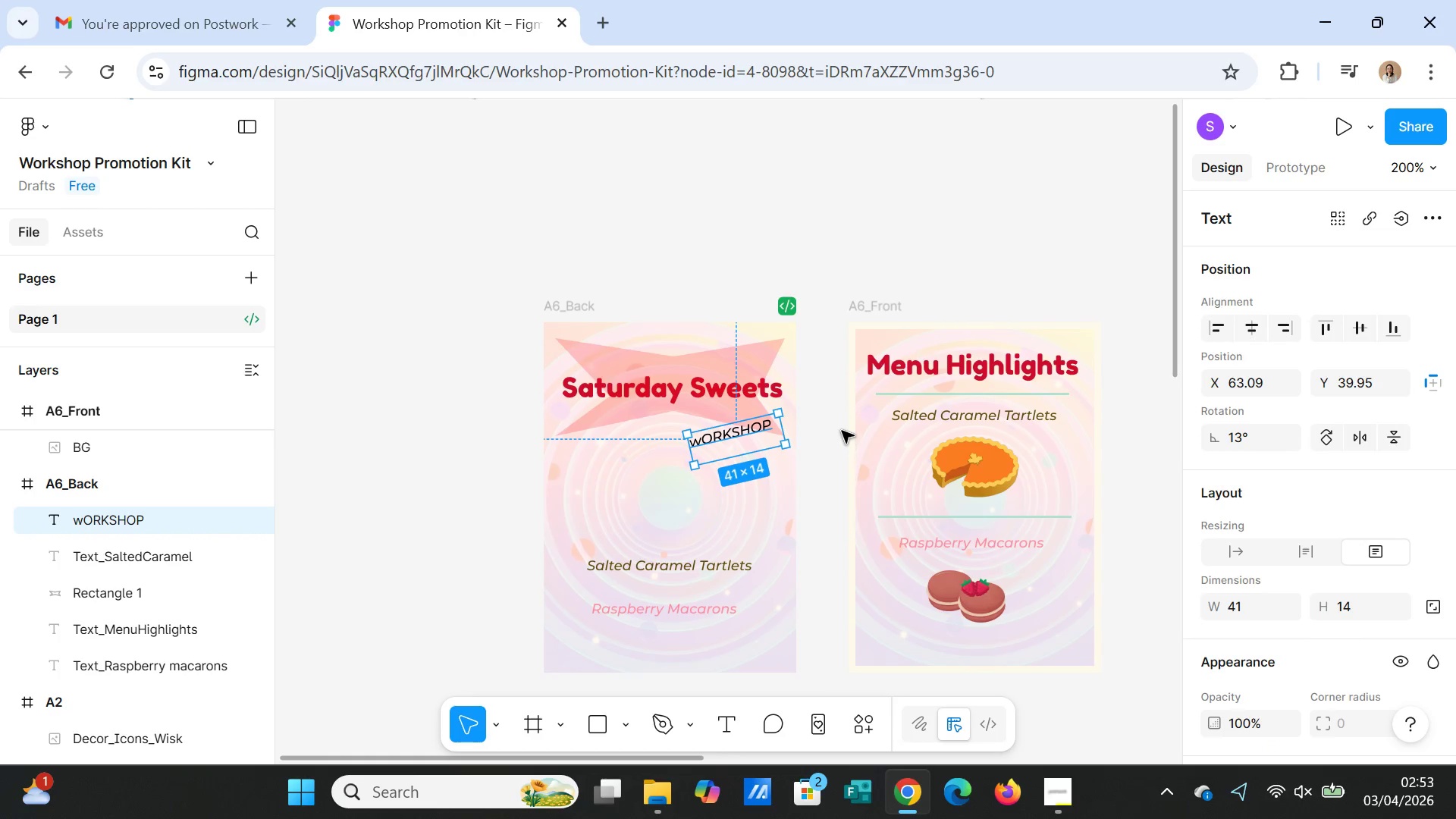 
left_click_drag(start_coordinate=[747, 443], to_coordinate=[728, 509])
 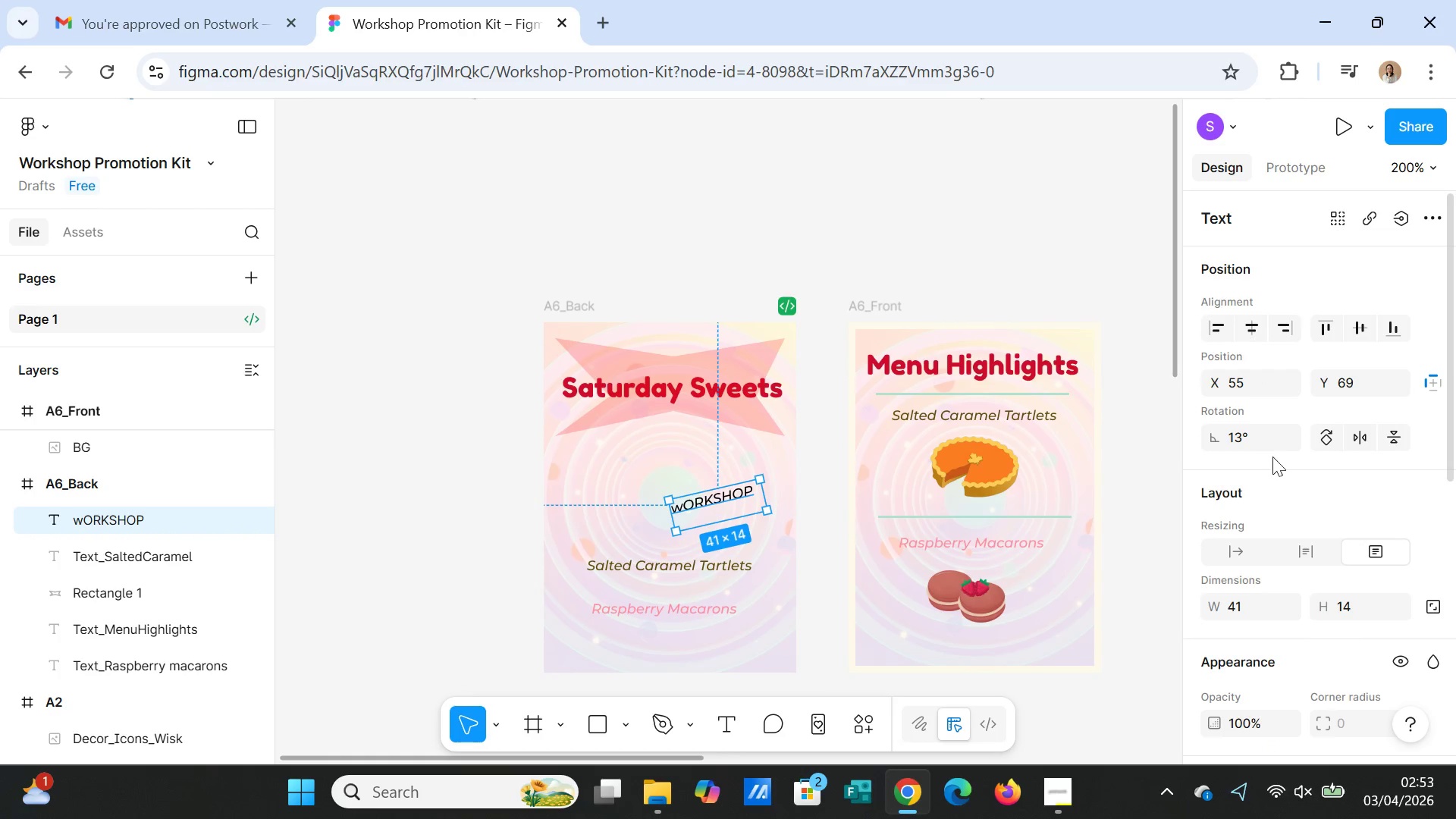 
scroll: coordinate [1360, 504], scroll_direction: down, amount: 1.0
 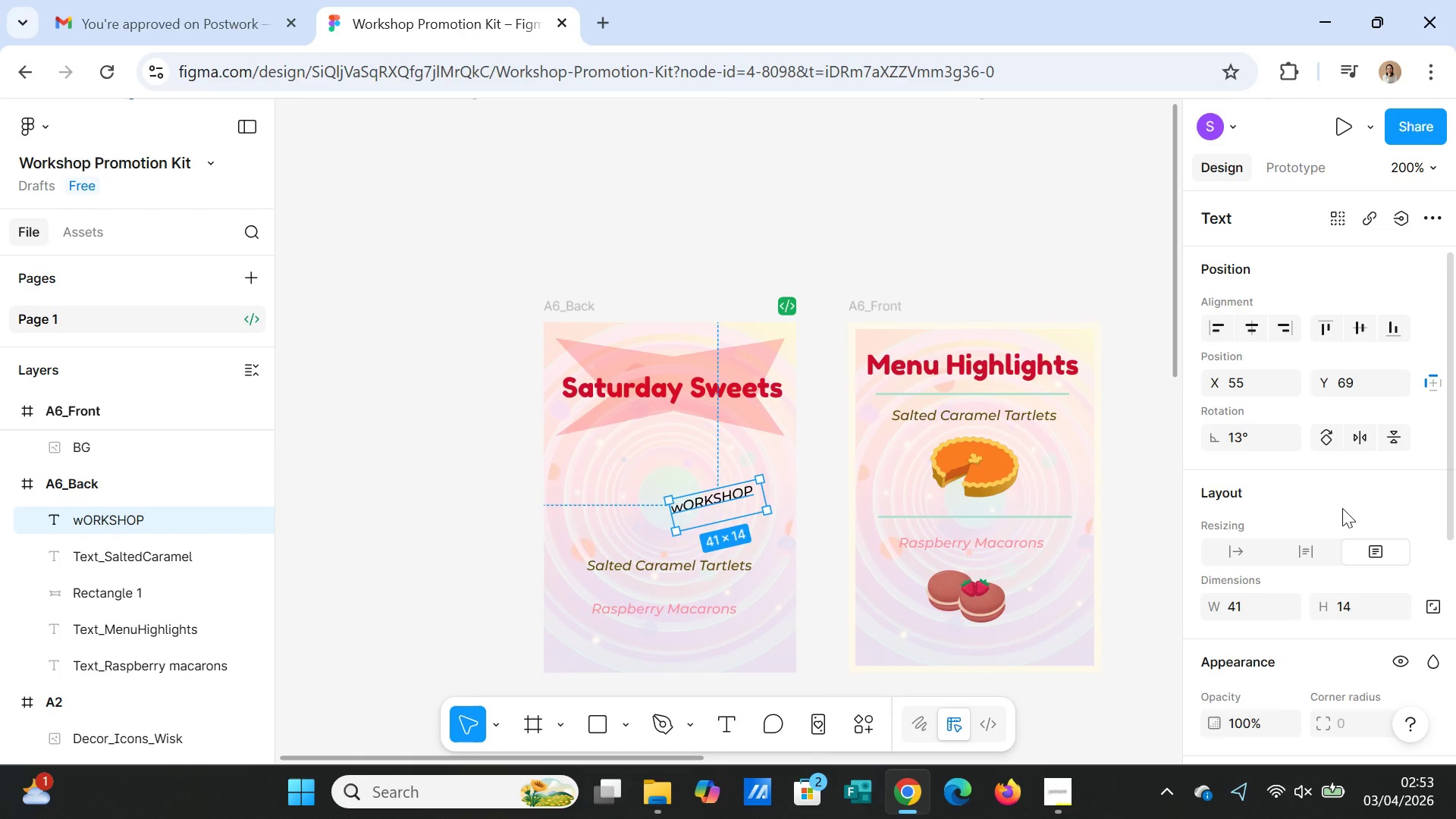 
scroll: coordinate [1341, 507], scroll_direction: up, amount: 6.0
 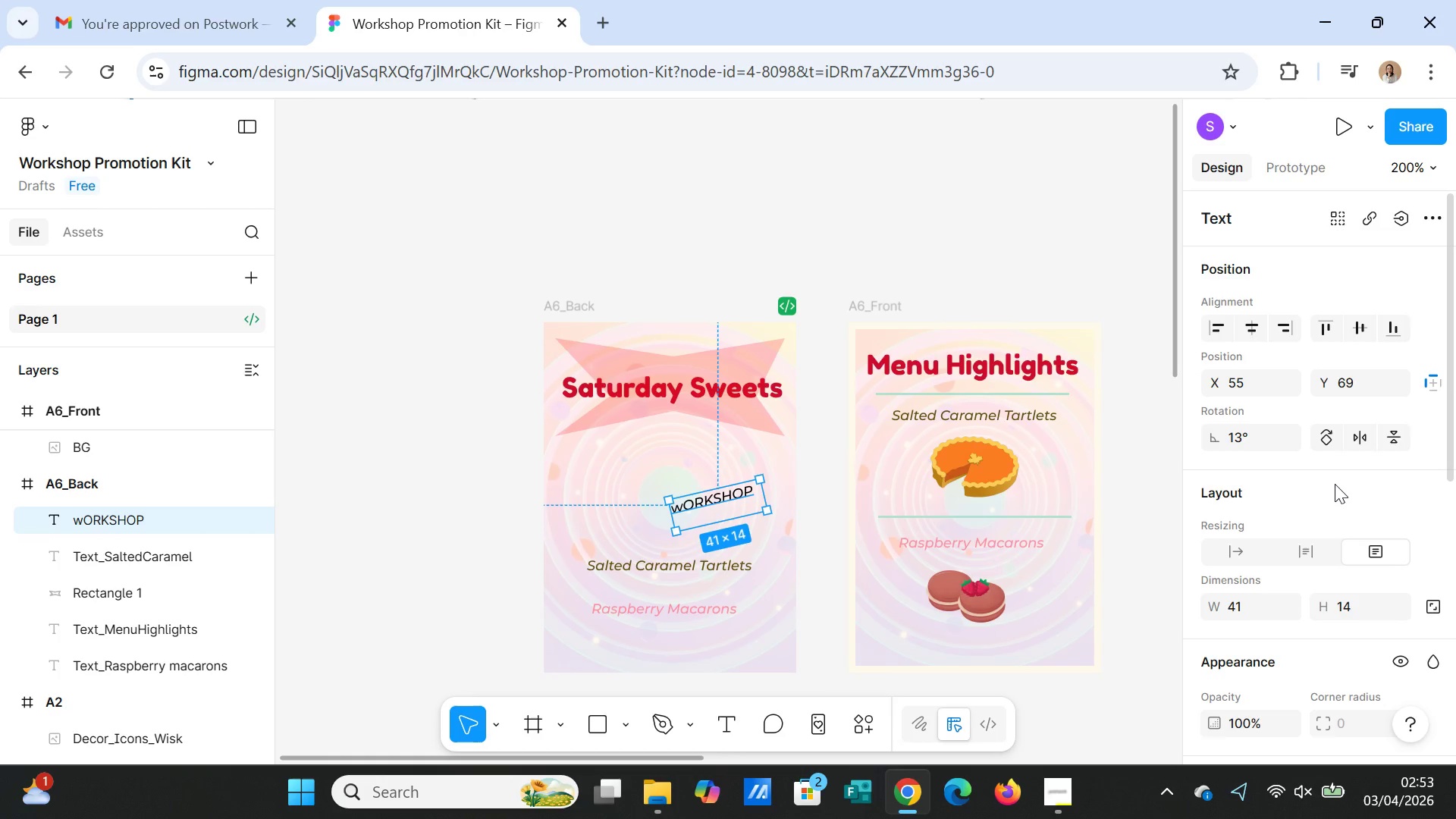 
wait(7.53)
 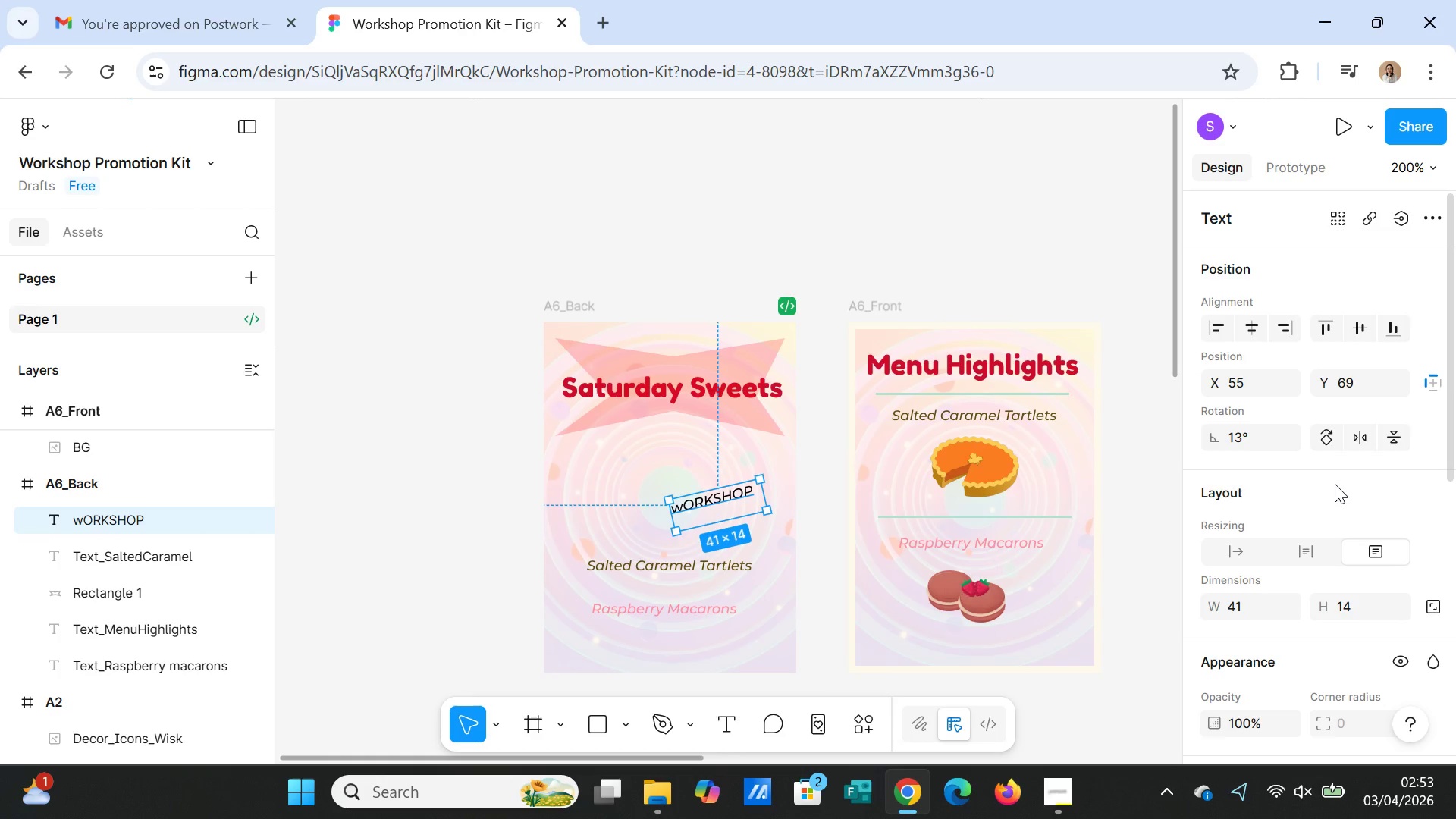 
left_click([940, 240])
 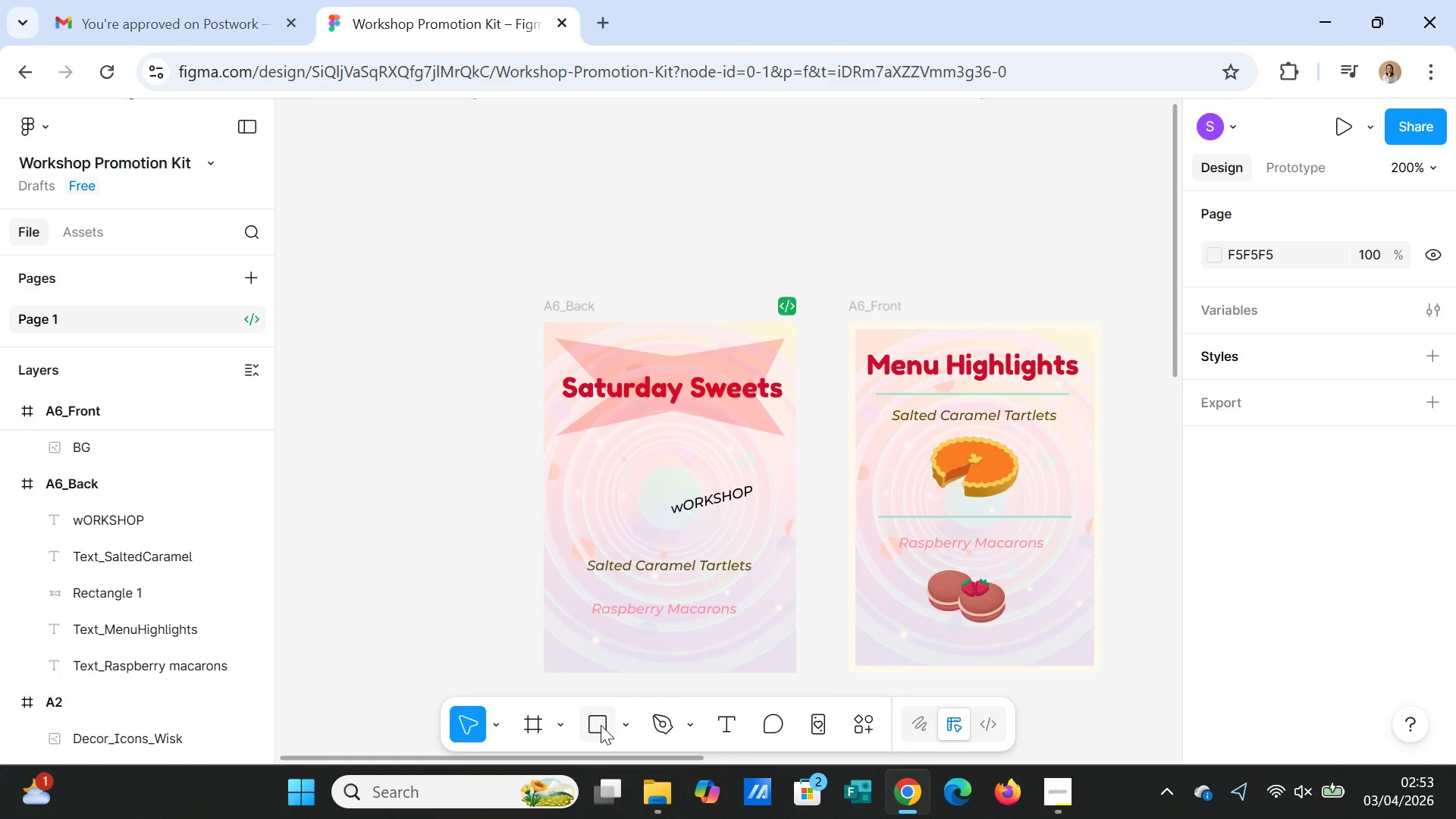 
left_click([600, 725])
 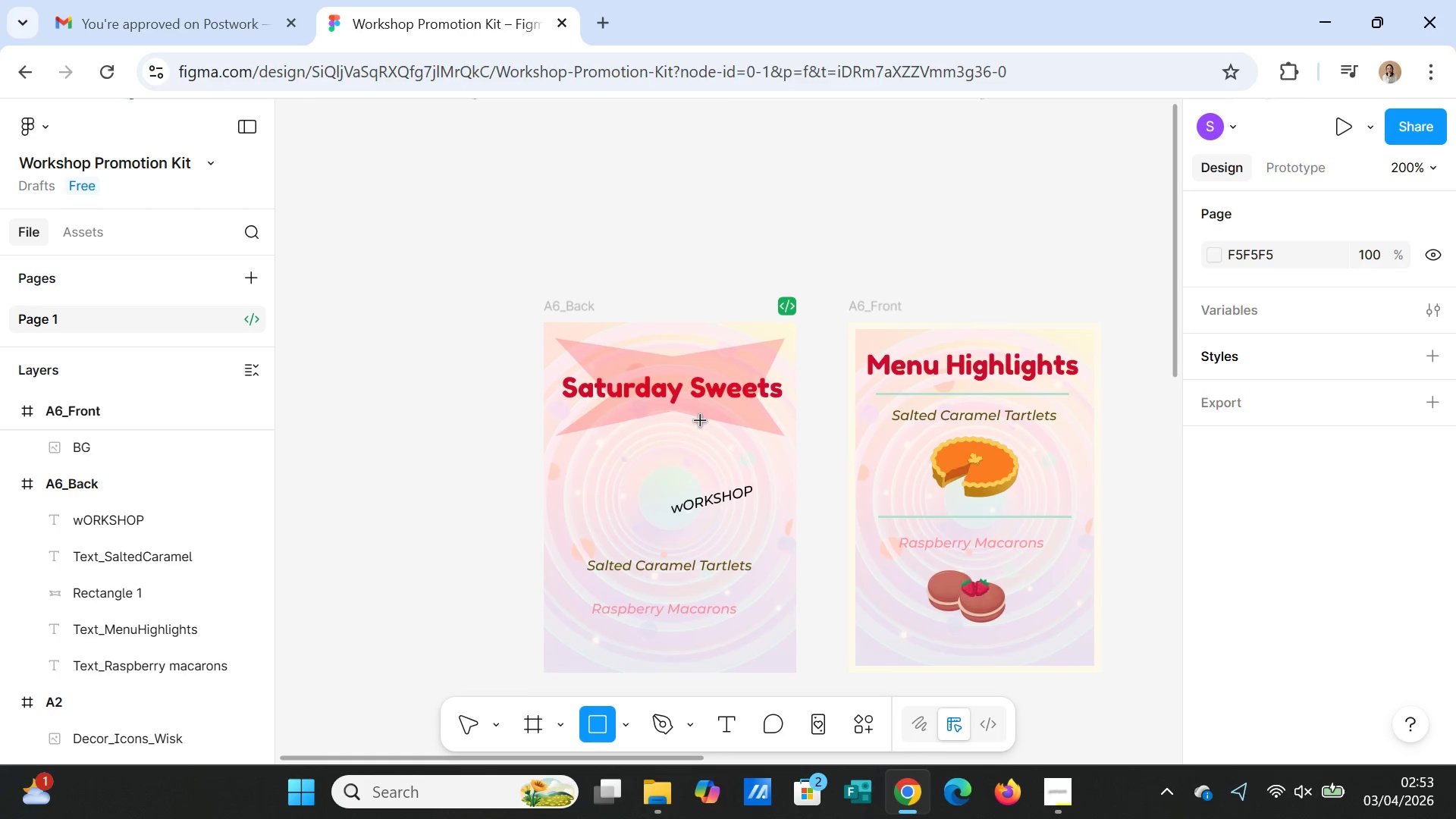 
left_click_drag(start_coordinate=[692, 422], to_coordinate=[787, 453])
 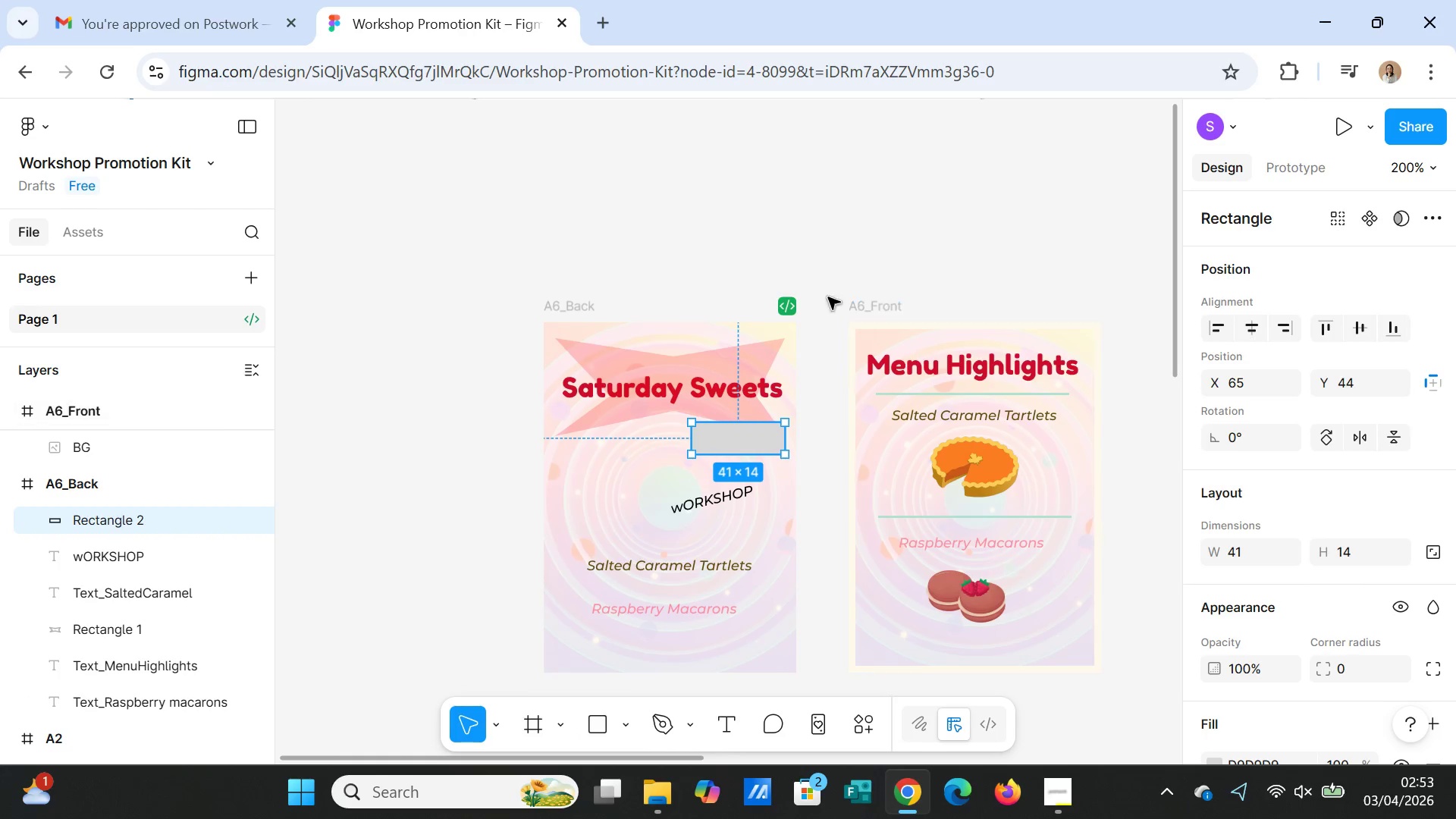 
left_click([809, 279])
 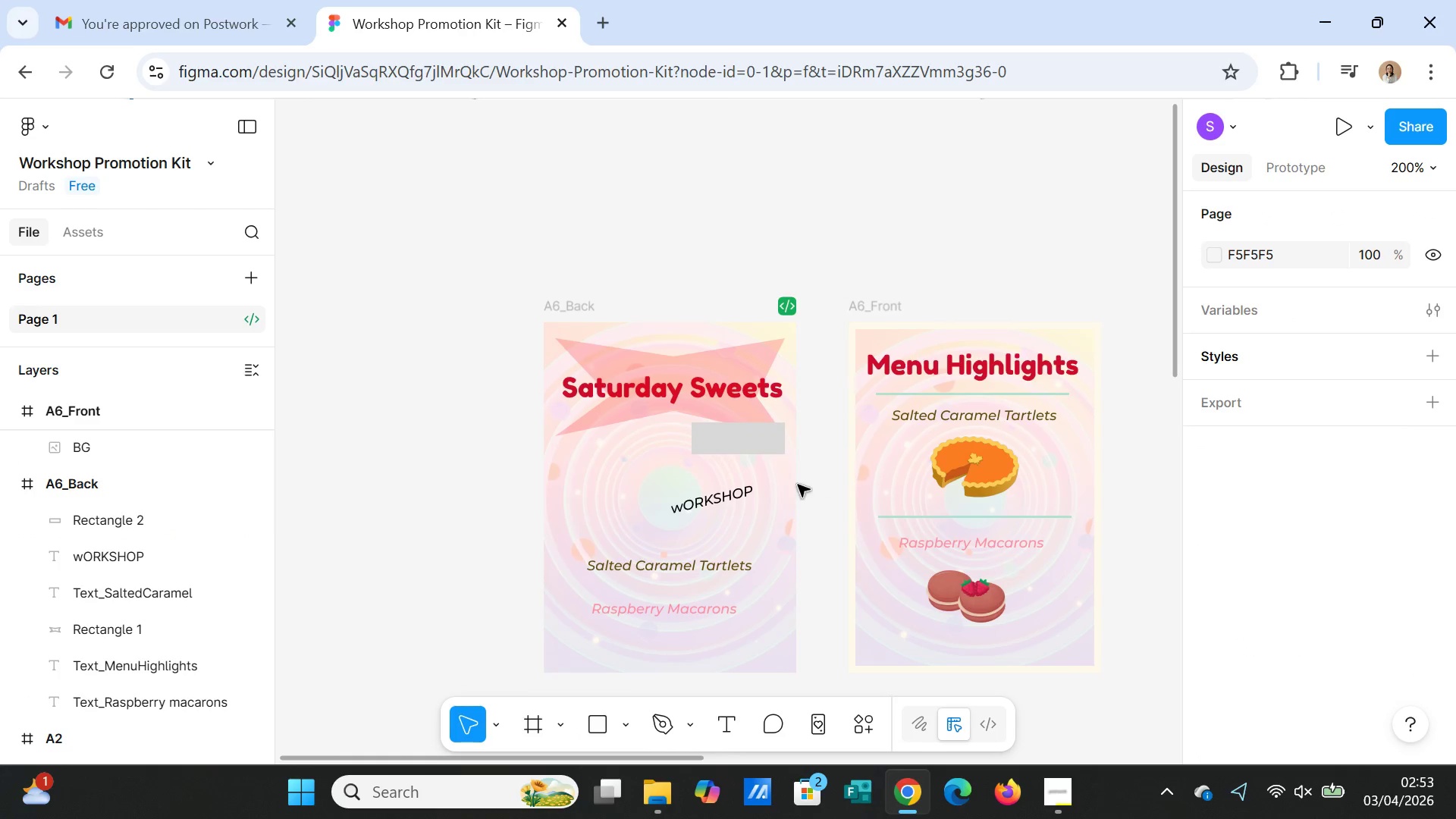 
left_click([752, 438])
 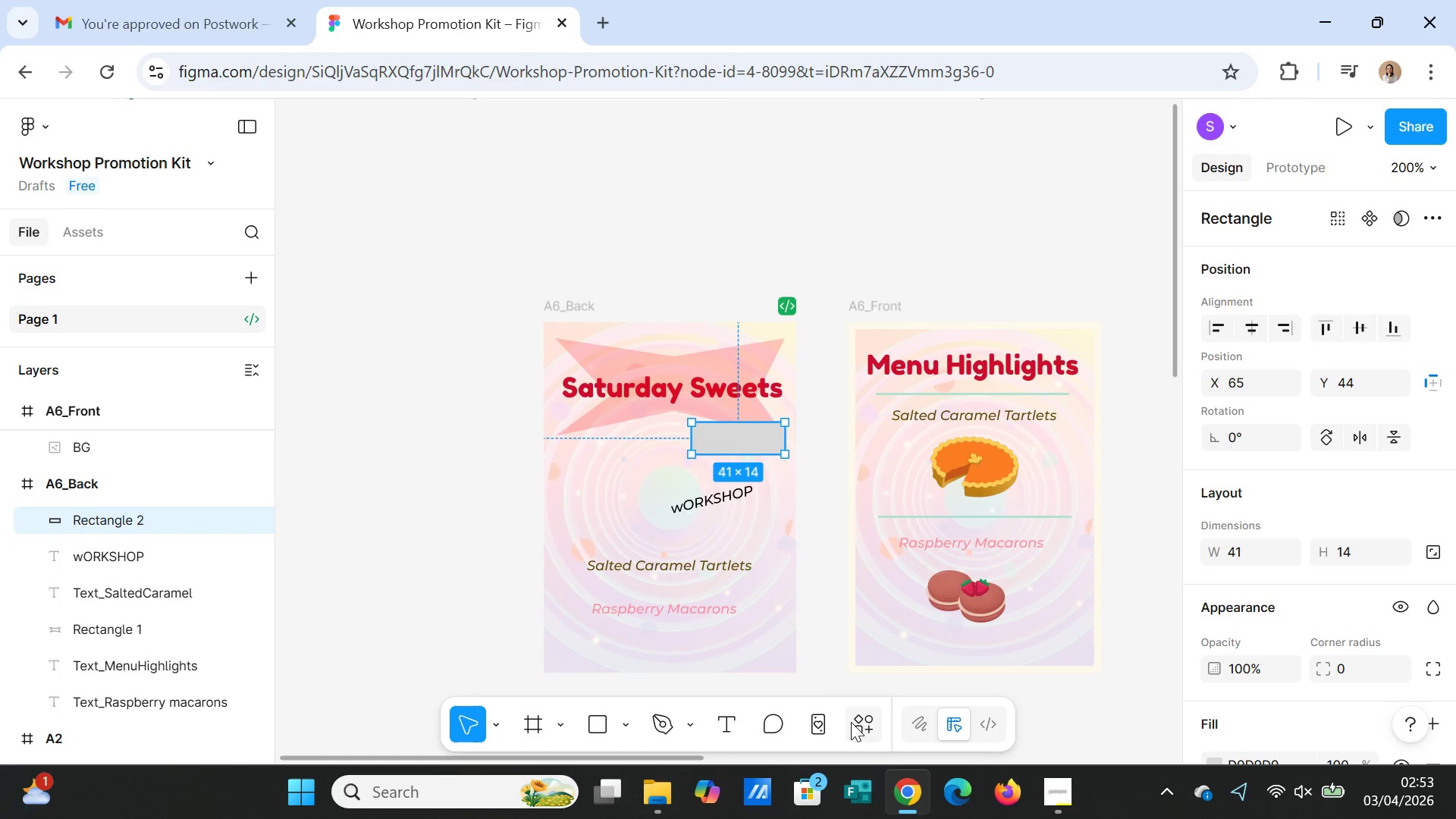 
wait(6.05)
 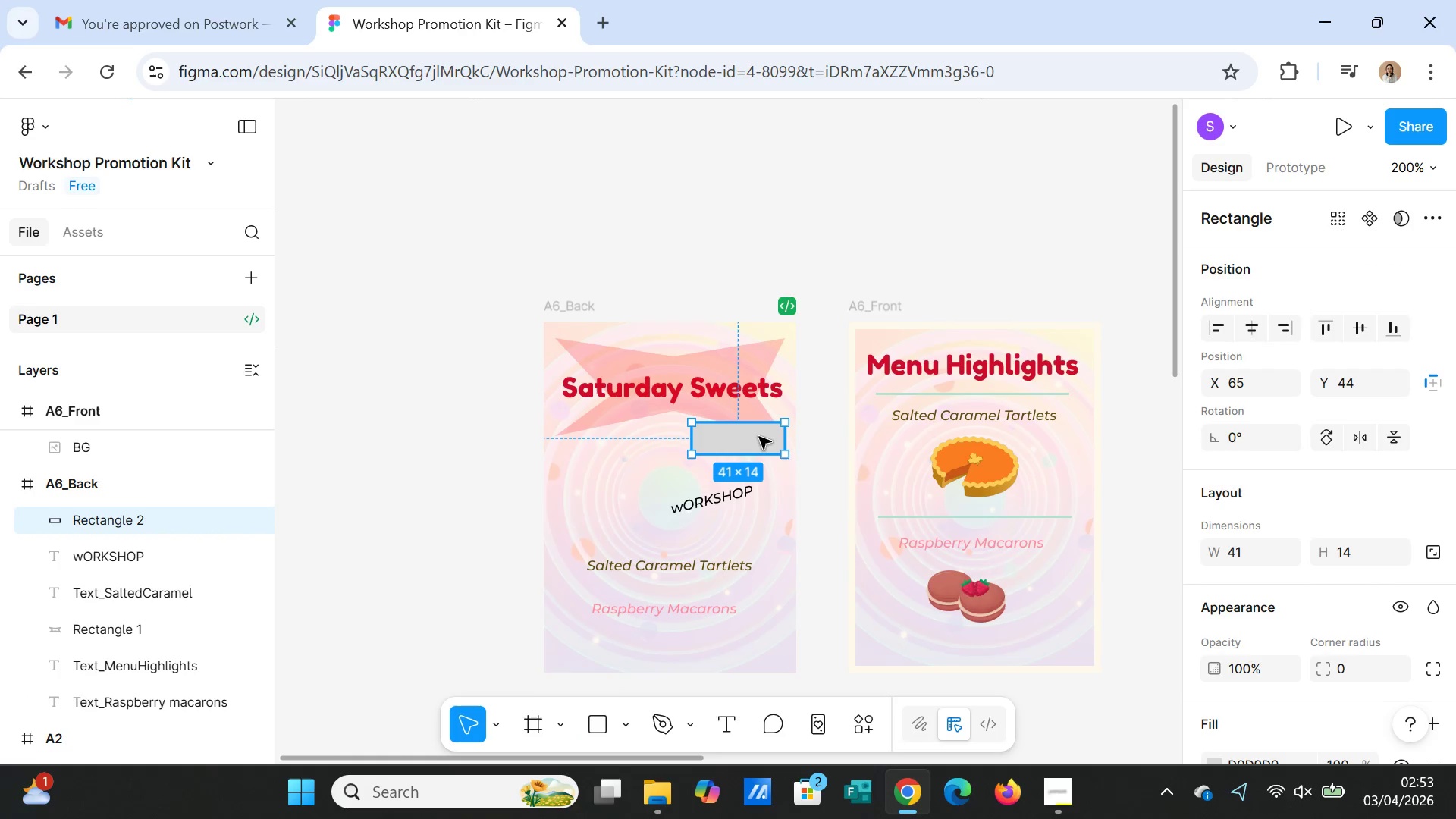 
right_click([758, 432])
 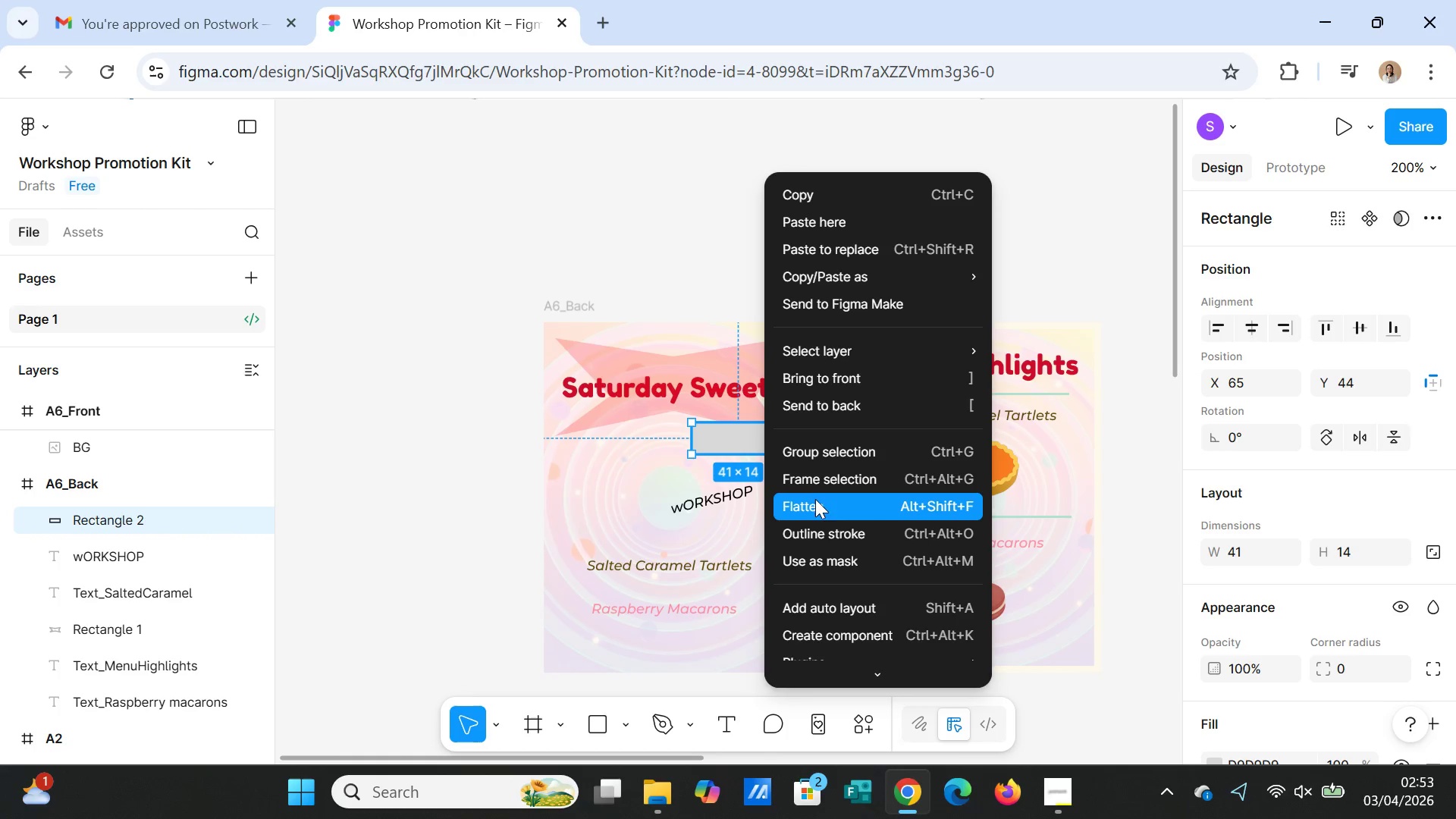 
left_click([816, 504])
 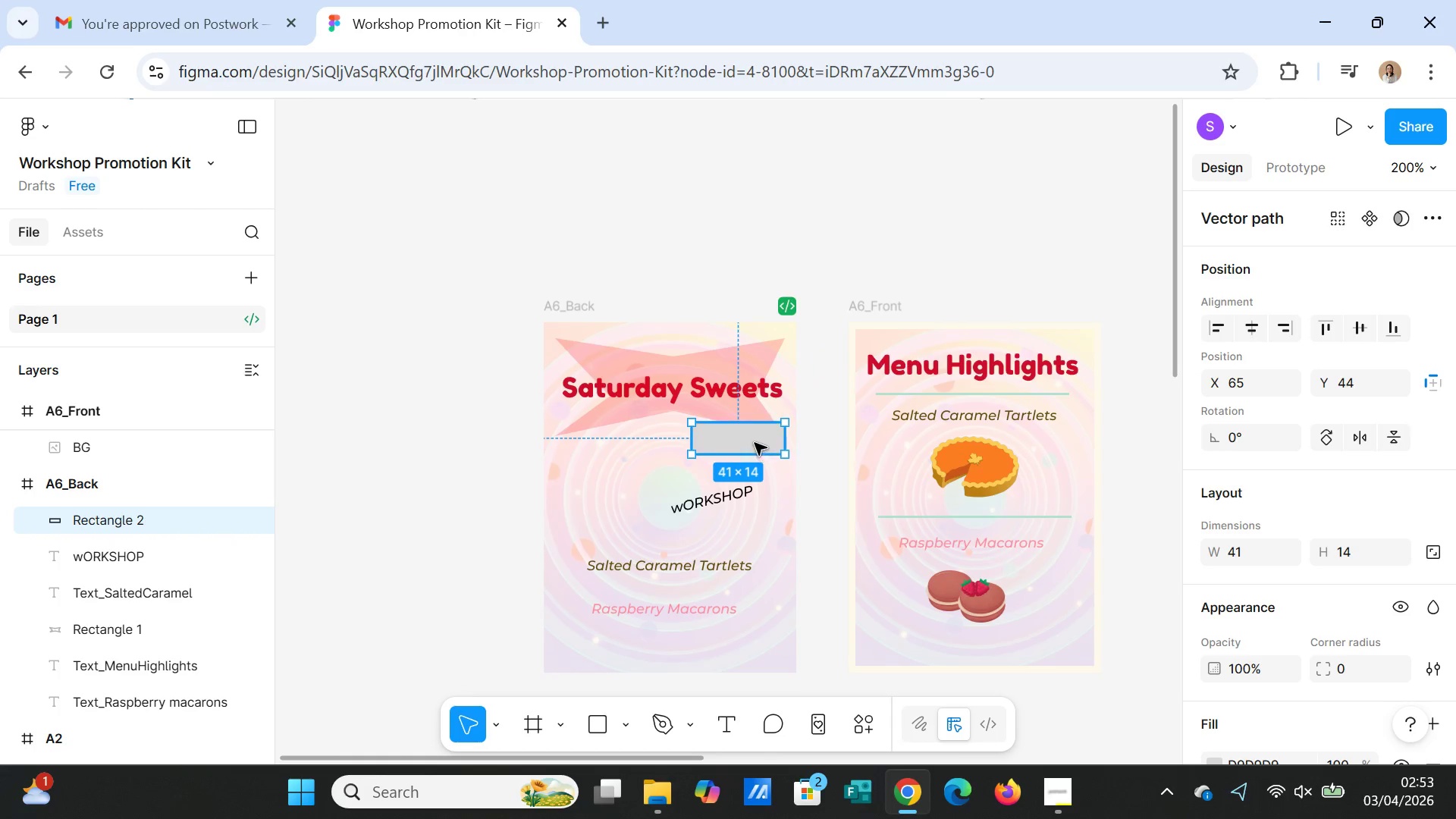 
right_click([754, 442])
 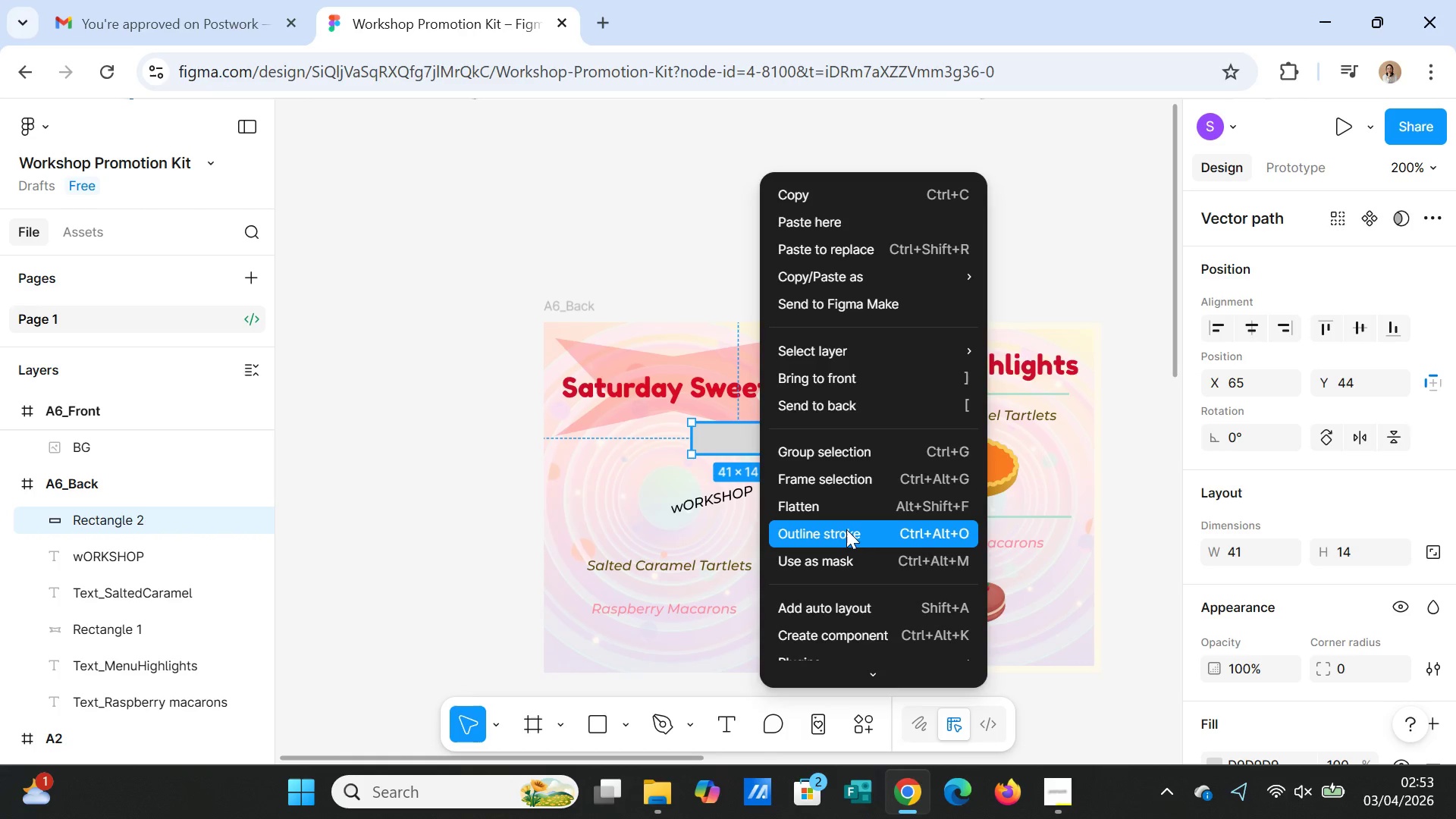 
left_click([846, 529])
 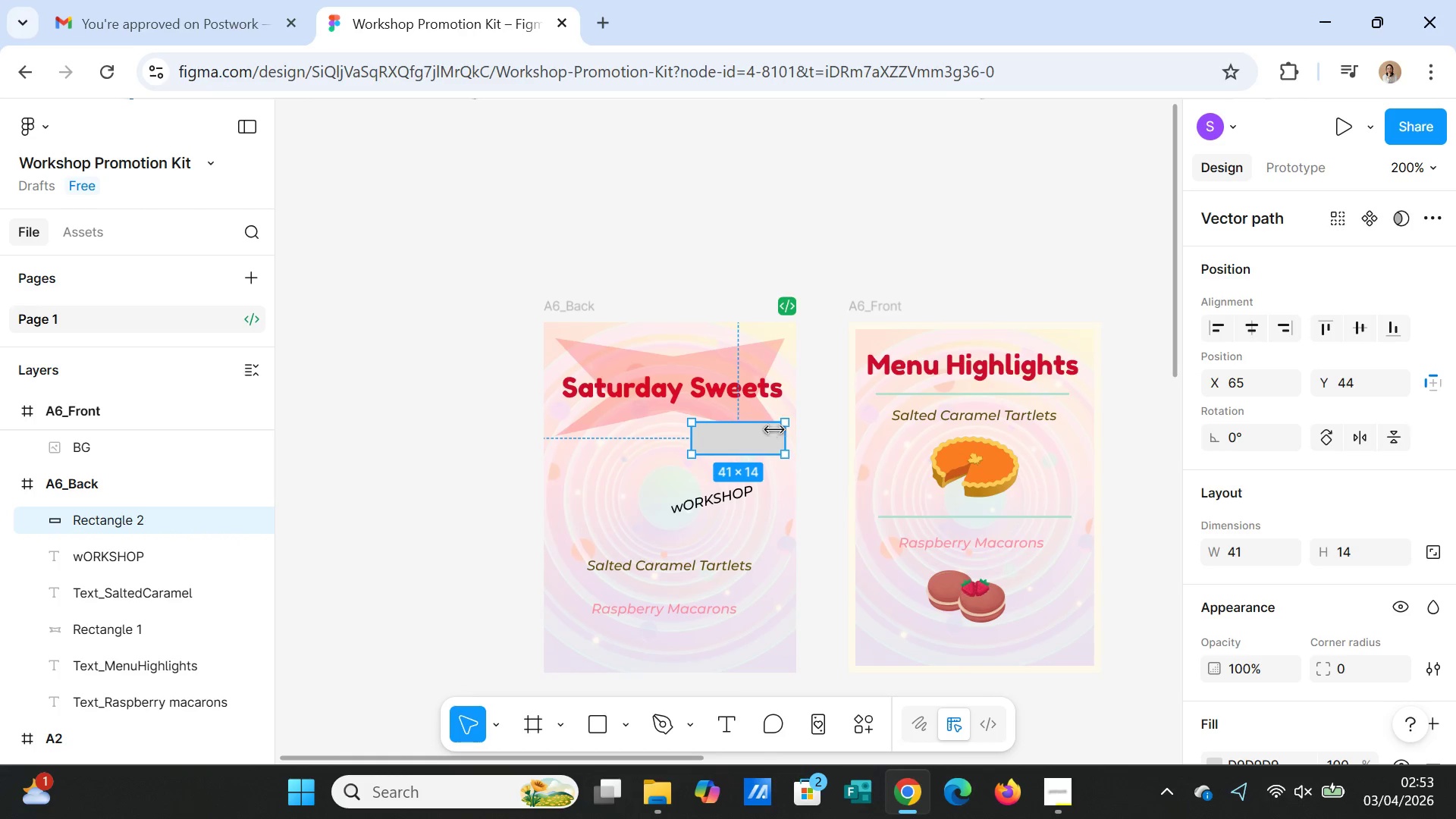 
double_click([774, 431])
 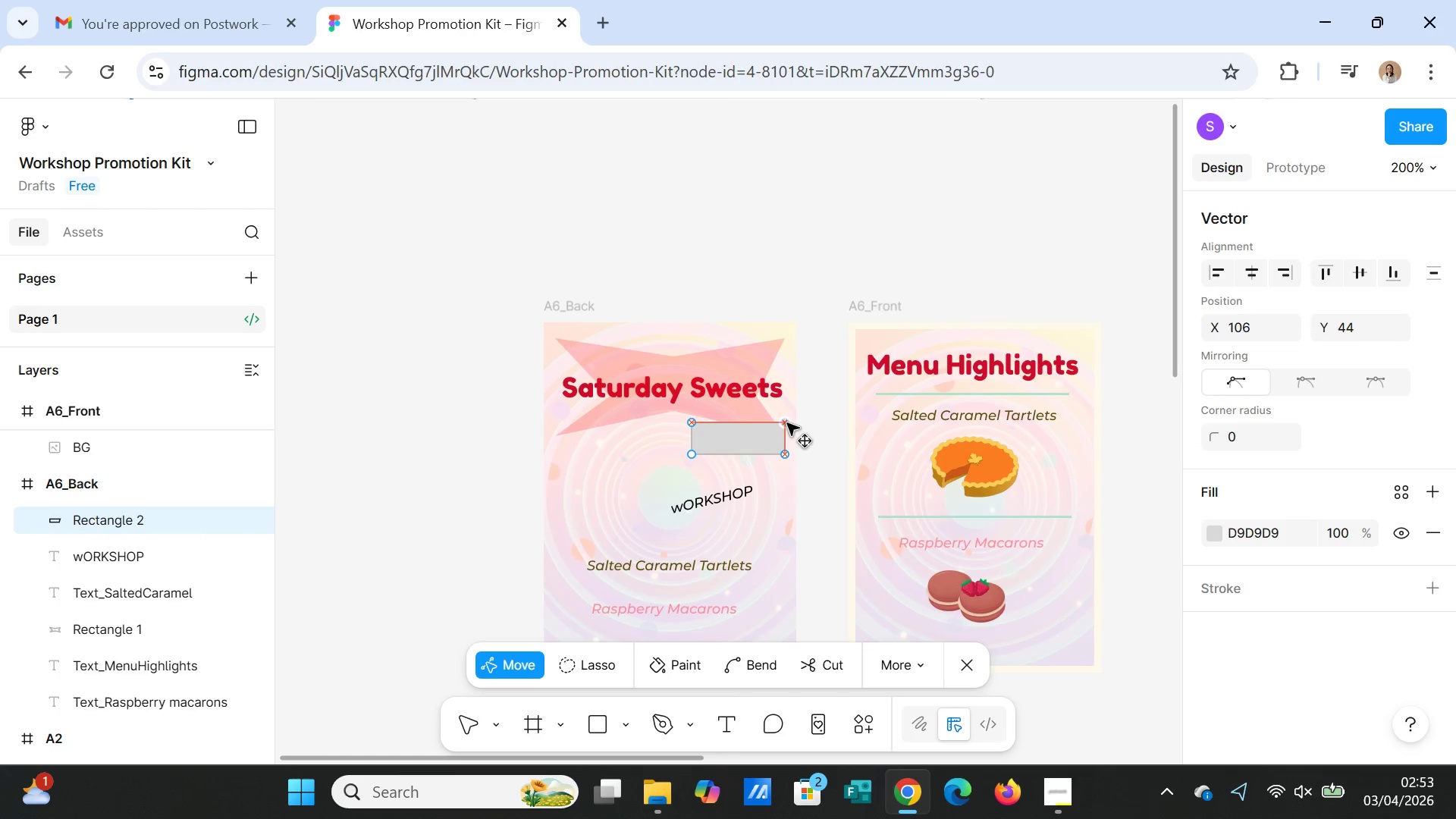 
left_click([785, 424])
 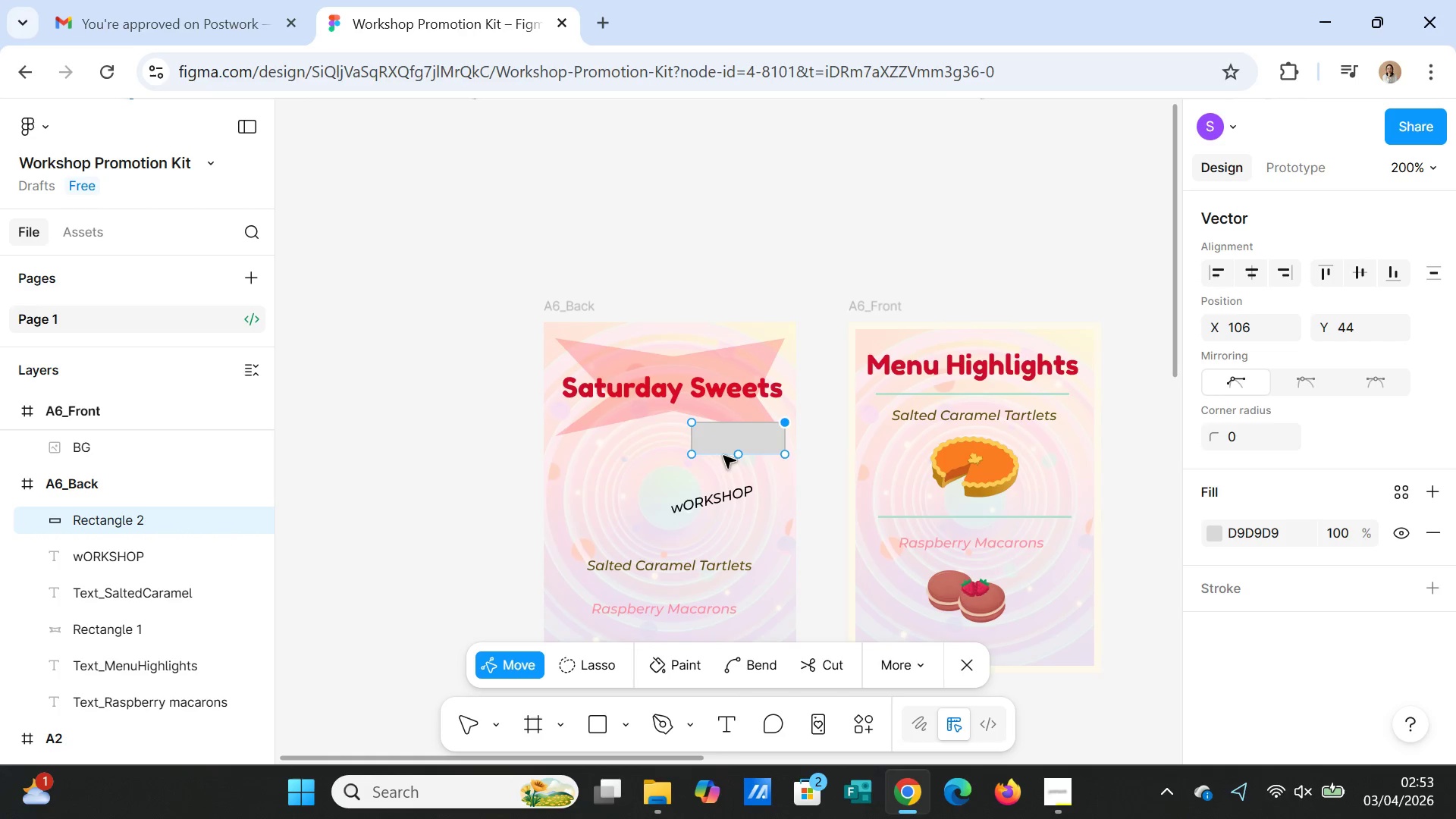 
left_click_drag(start_coordinate=[733, 456], to_coordinate=[740, 456])
 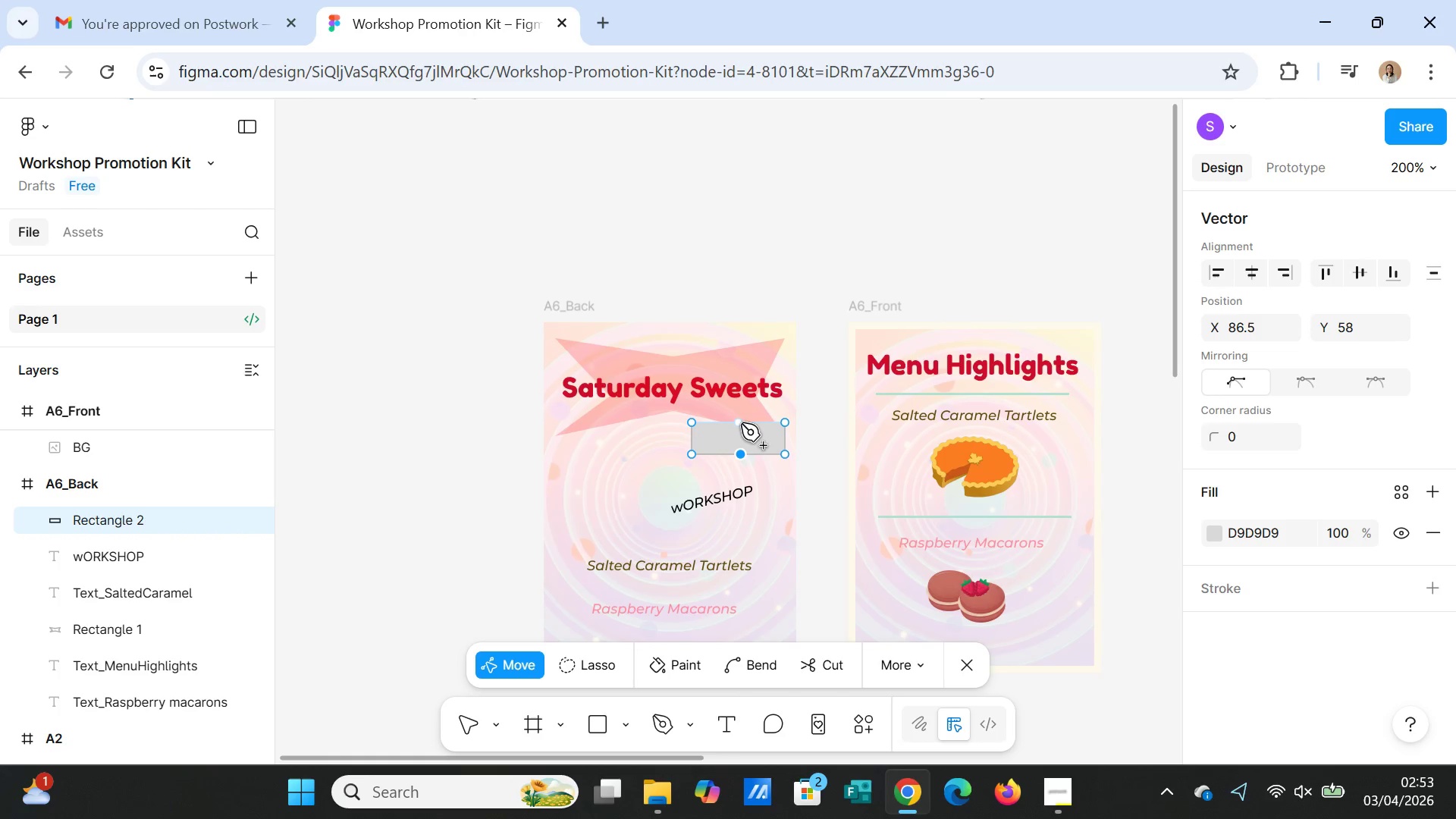 
left_click_drag(start_coordinate=[740, 422], to_coordinate=[743, 408])
 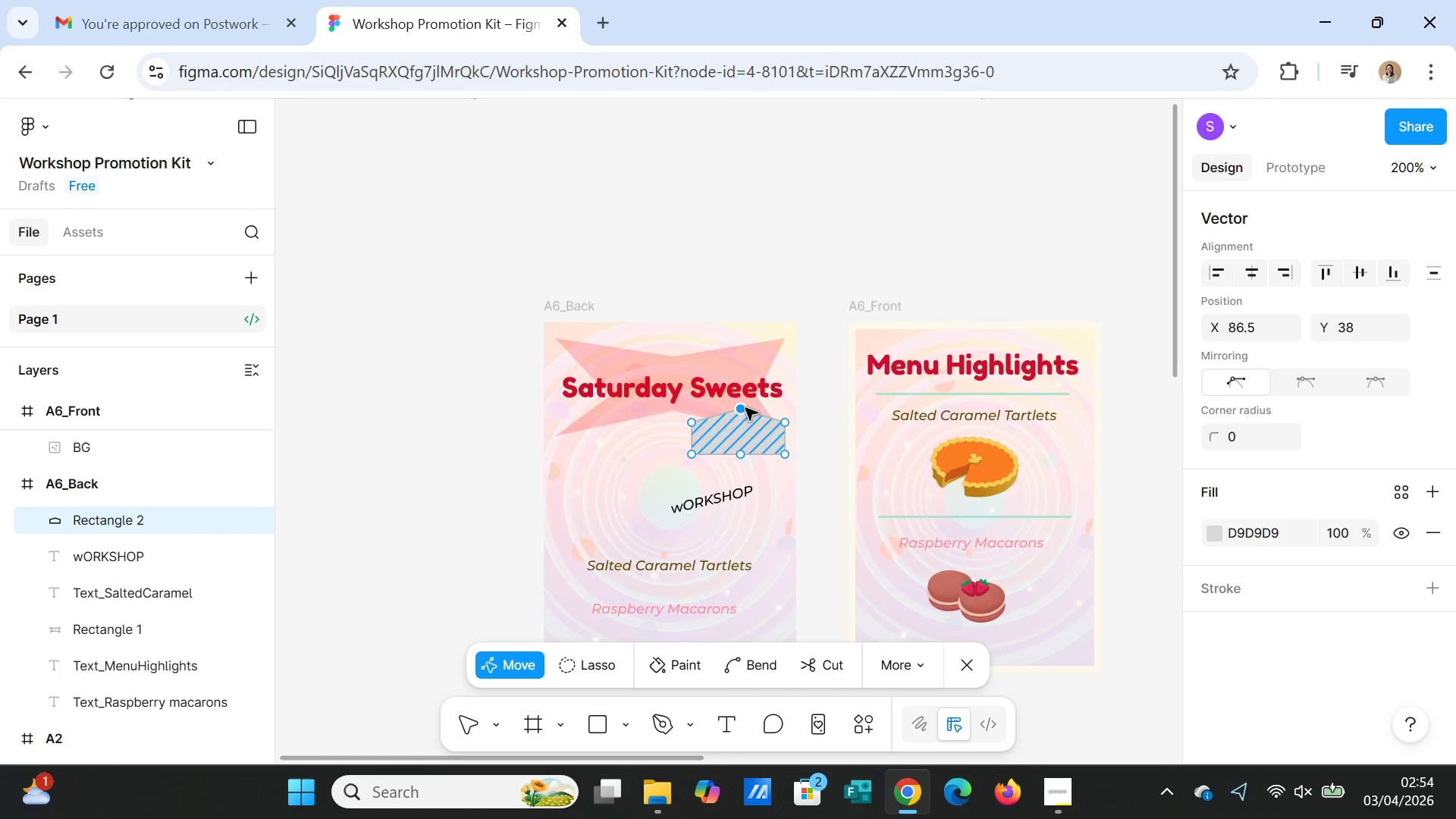 
left_click_drag(start_coordinate=[742, 454], to_coordinate=[743, 465])
 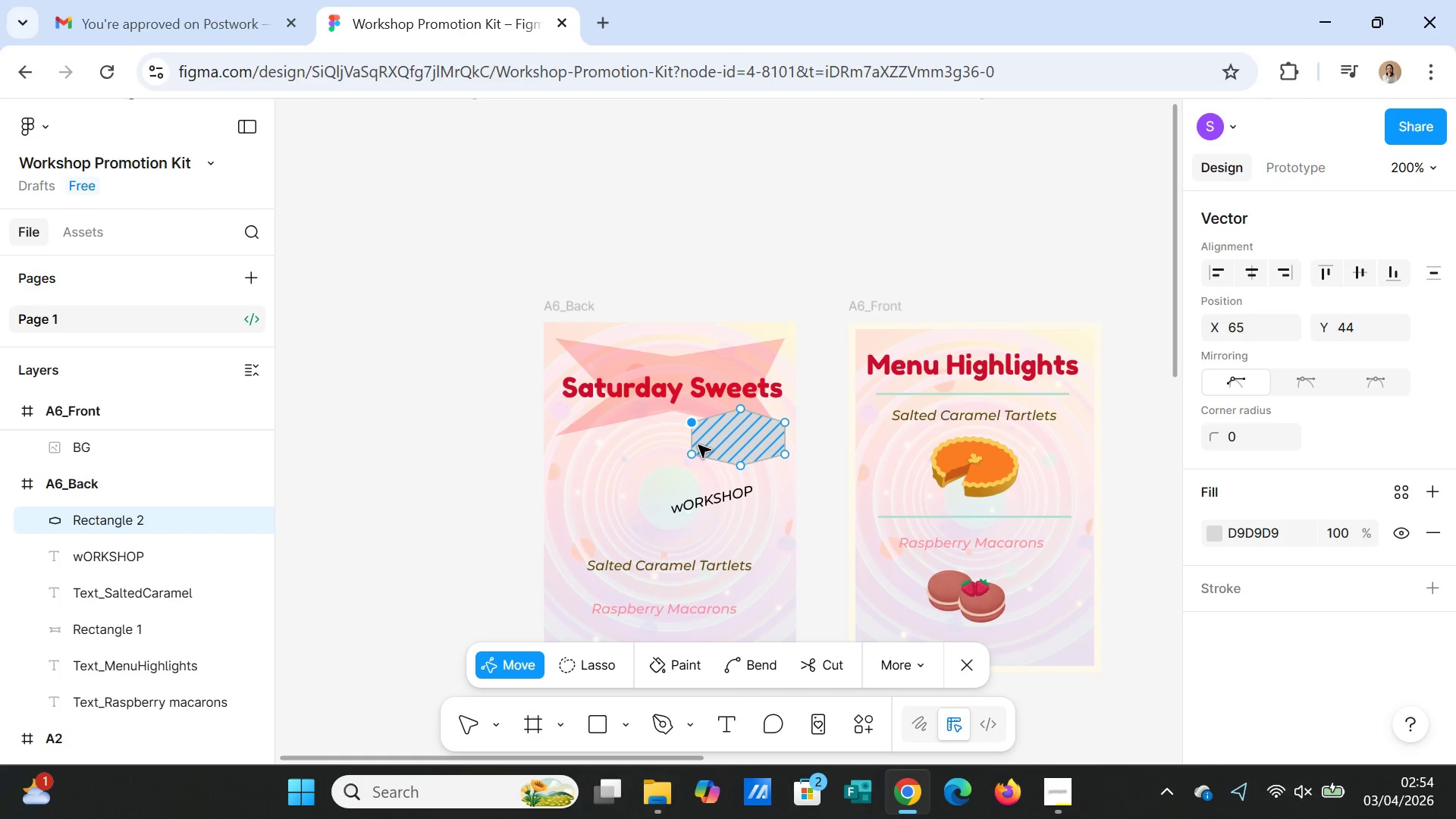 
wait(6.77)
 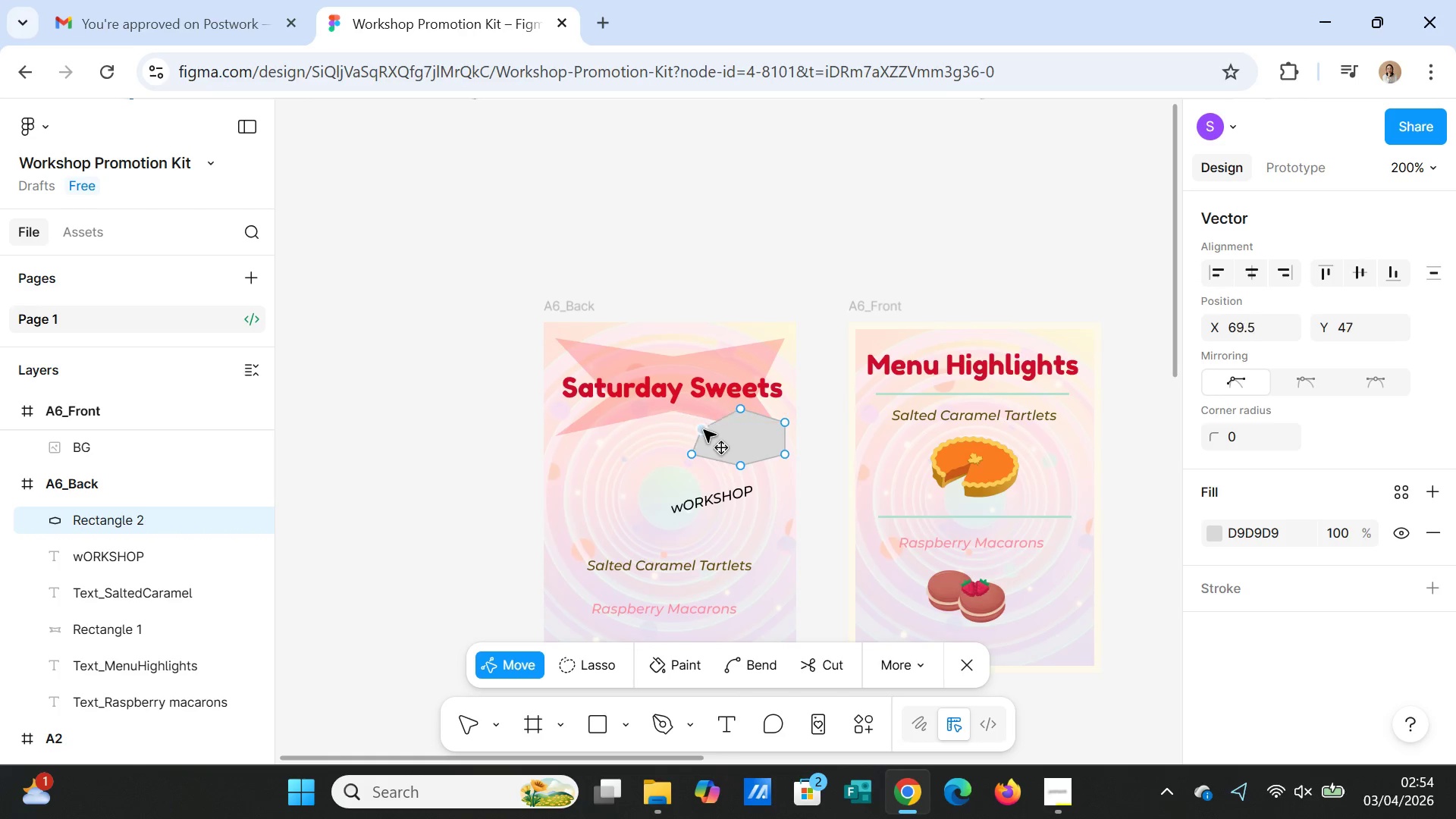 
left_click([823, 504])
 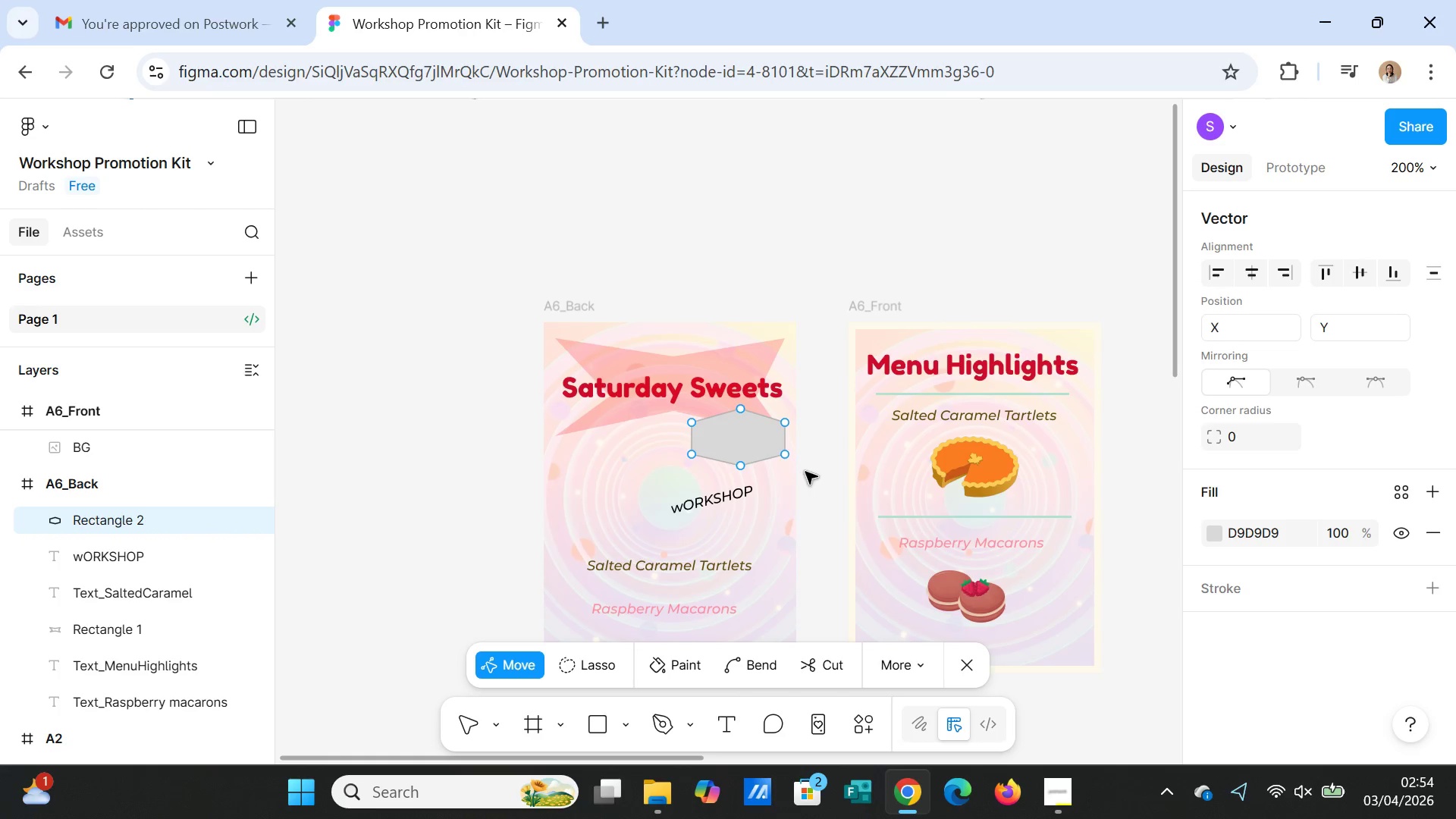 
double_click([827, 470])
 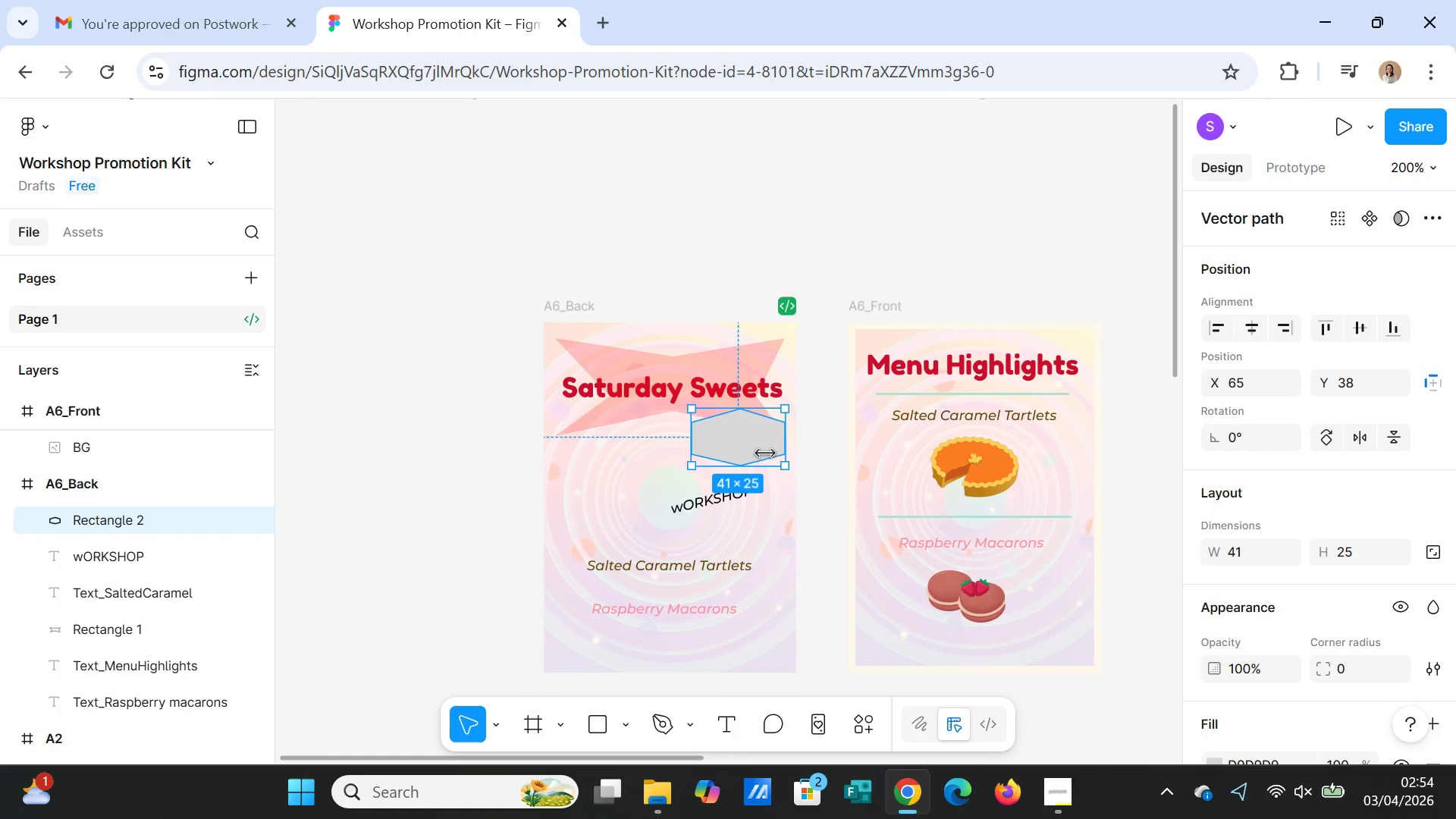 
left_click([751, 447])
 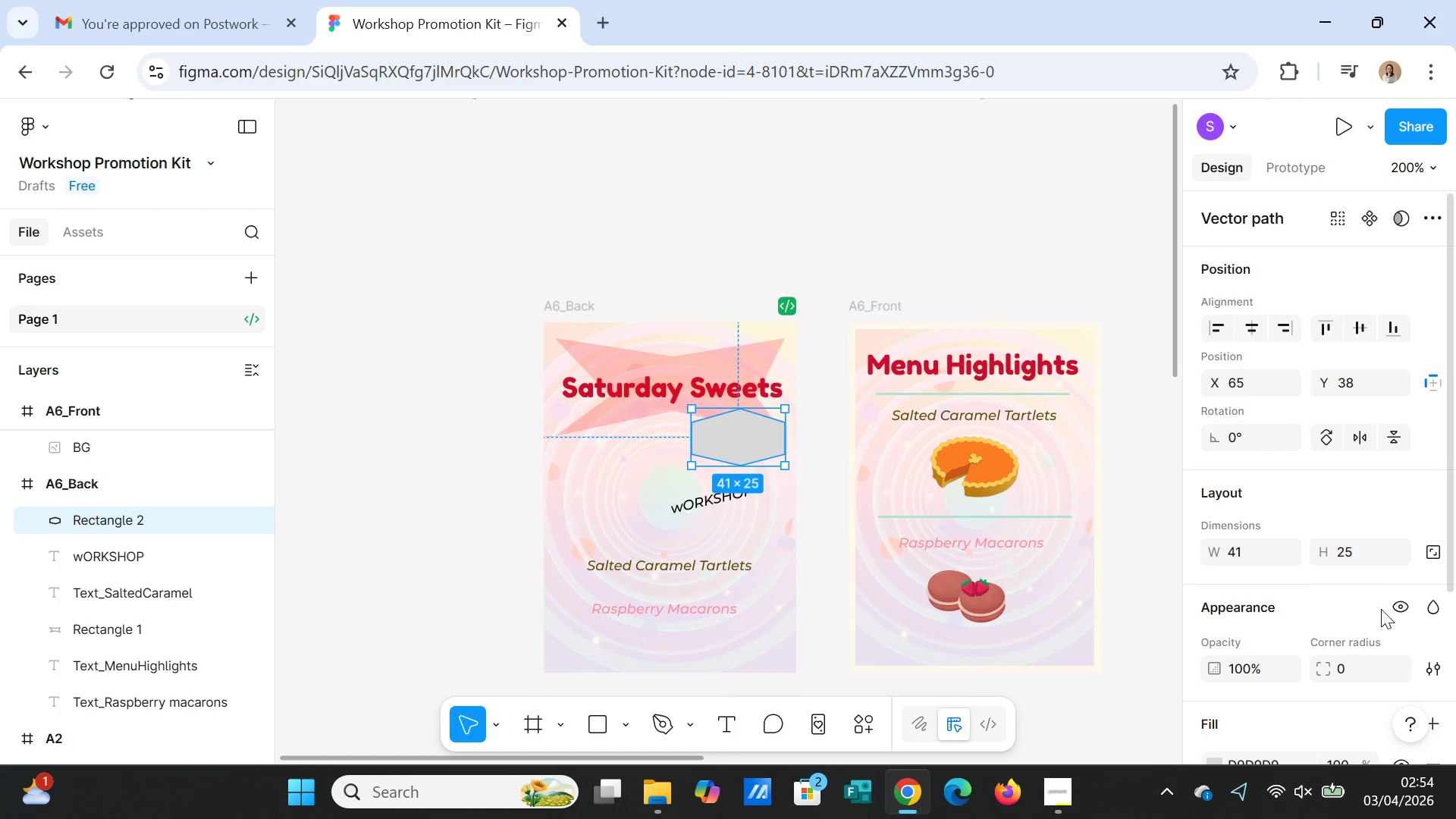 
scroll: coordinate [1345, 540], scroll_direction: down, amount: 3.0
 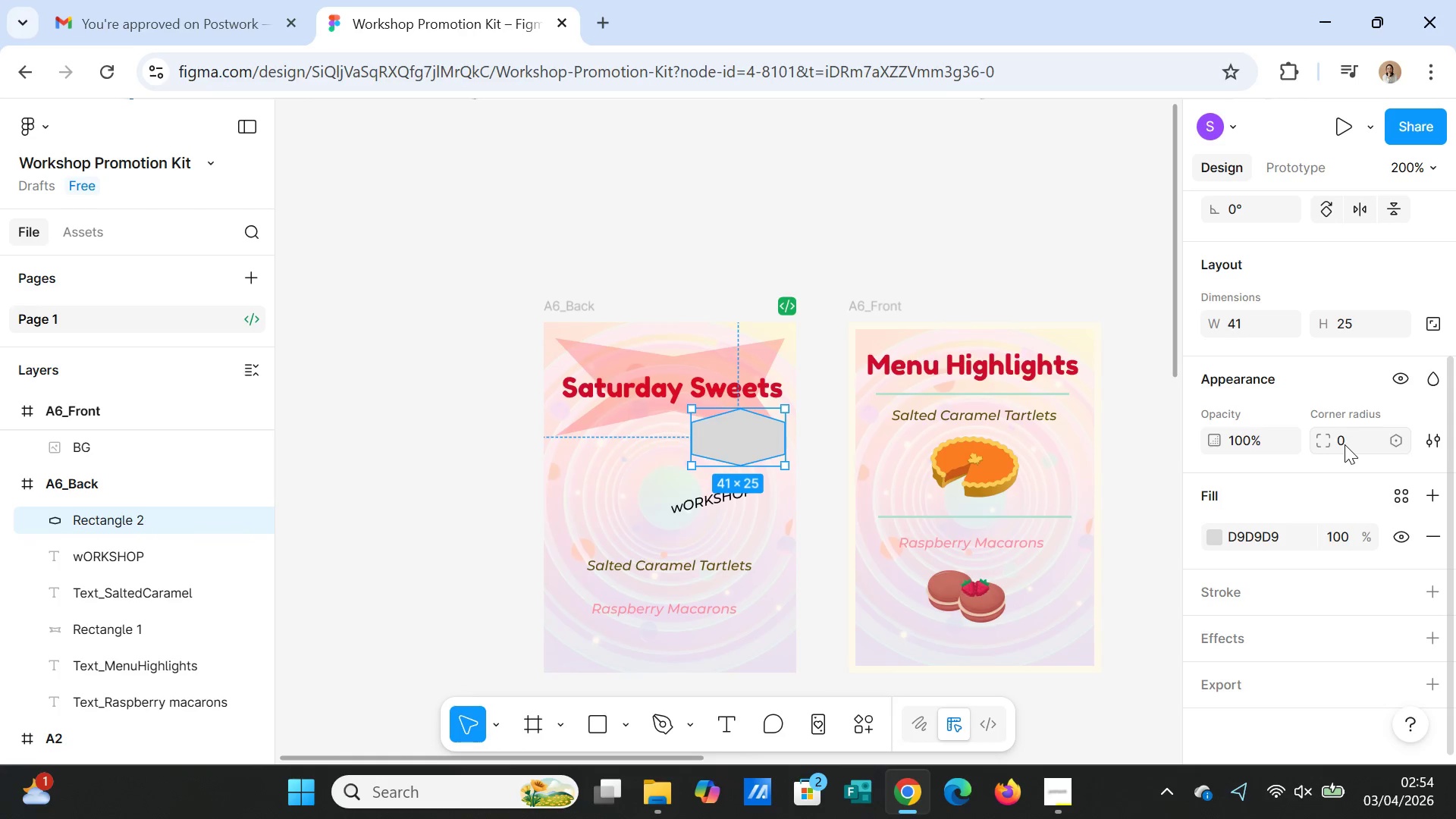 
left_click([1345, 444])
 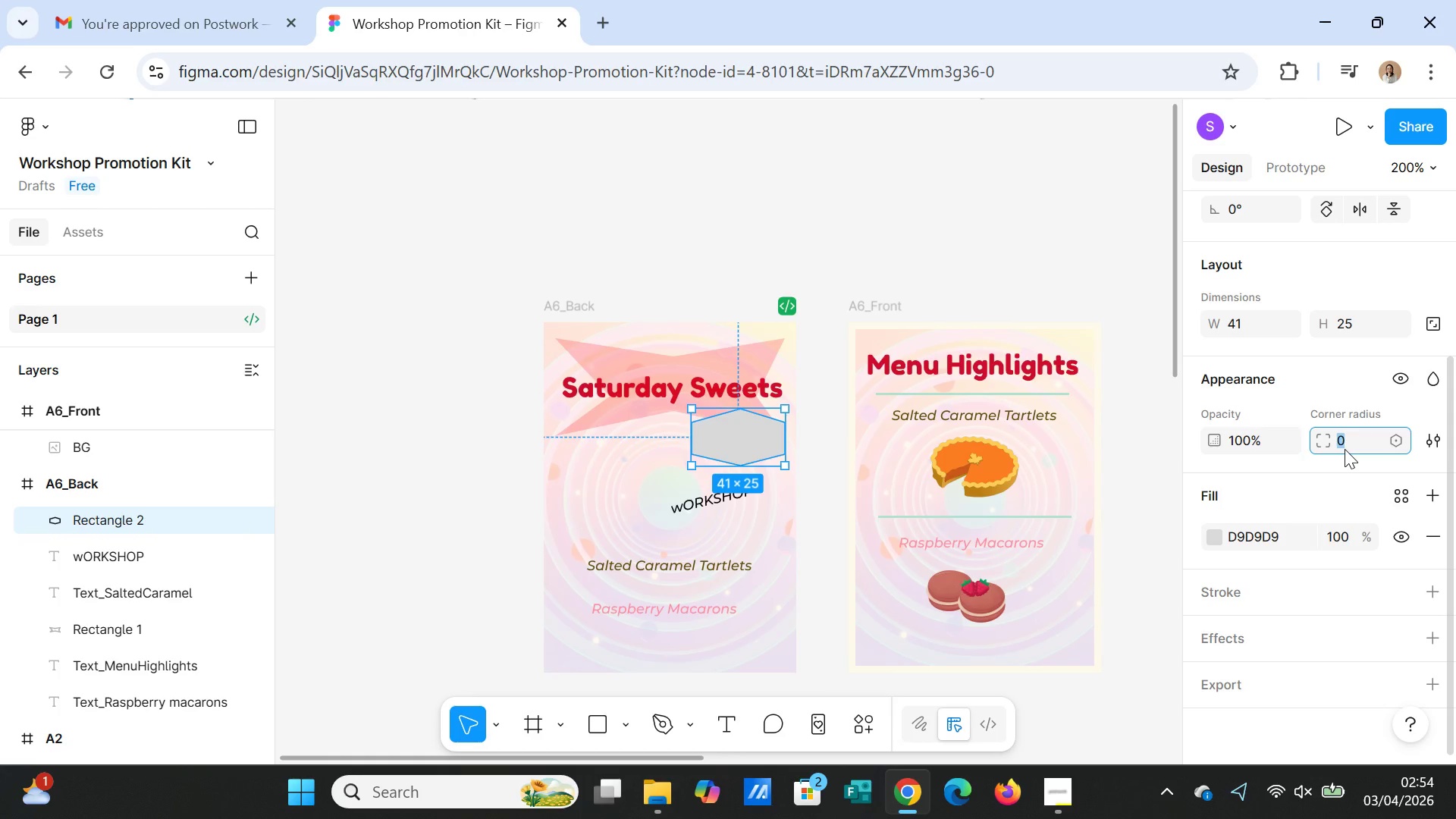 
type(50)
 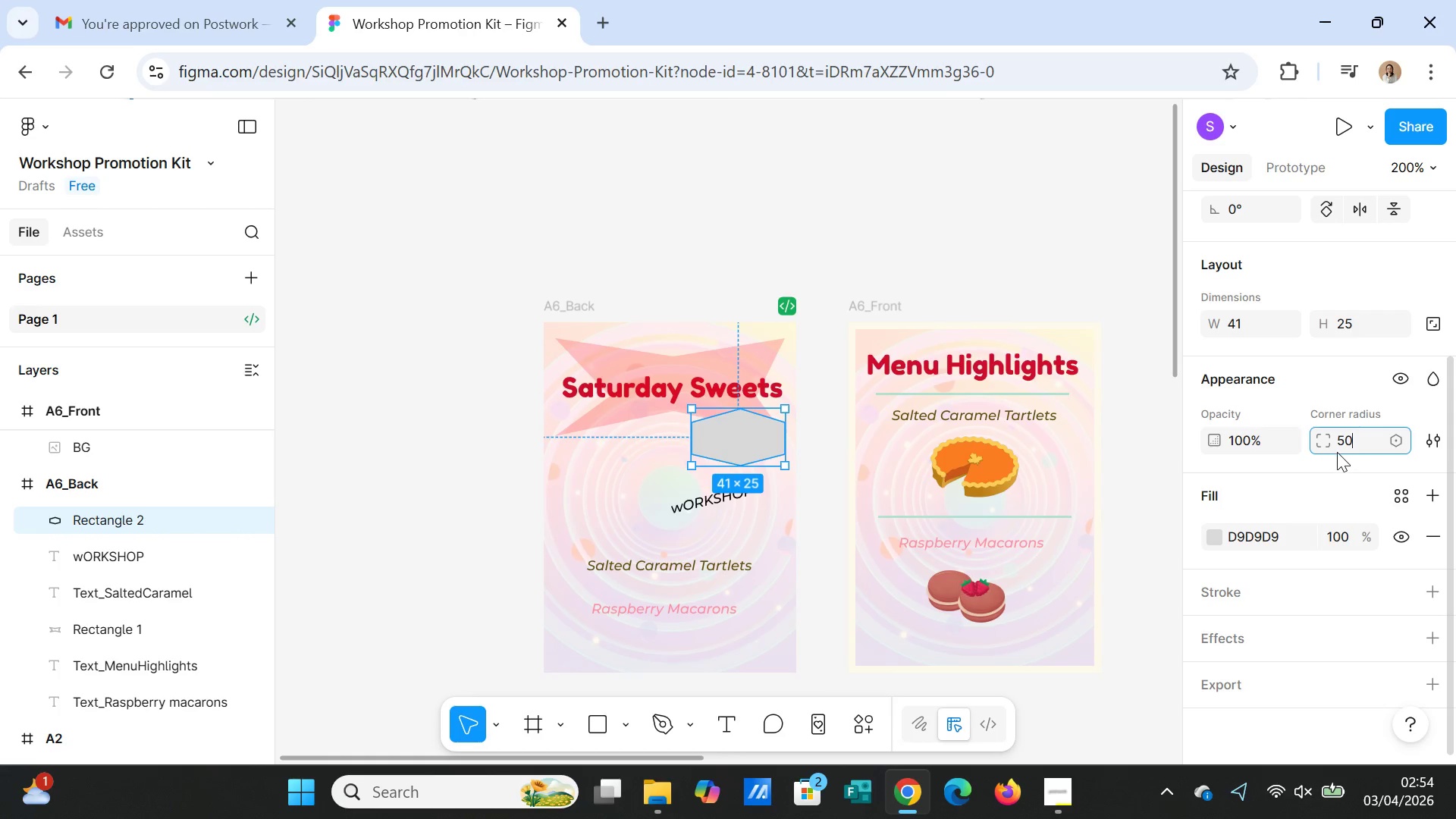 
key(Enter)
 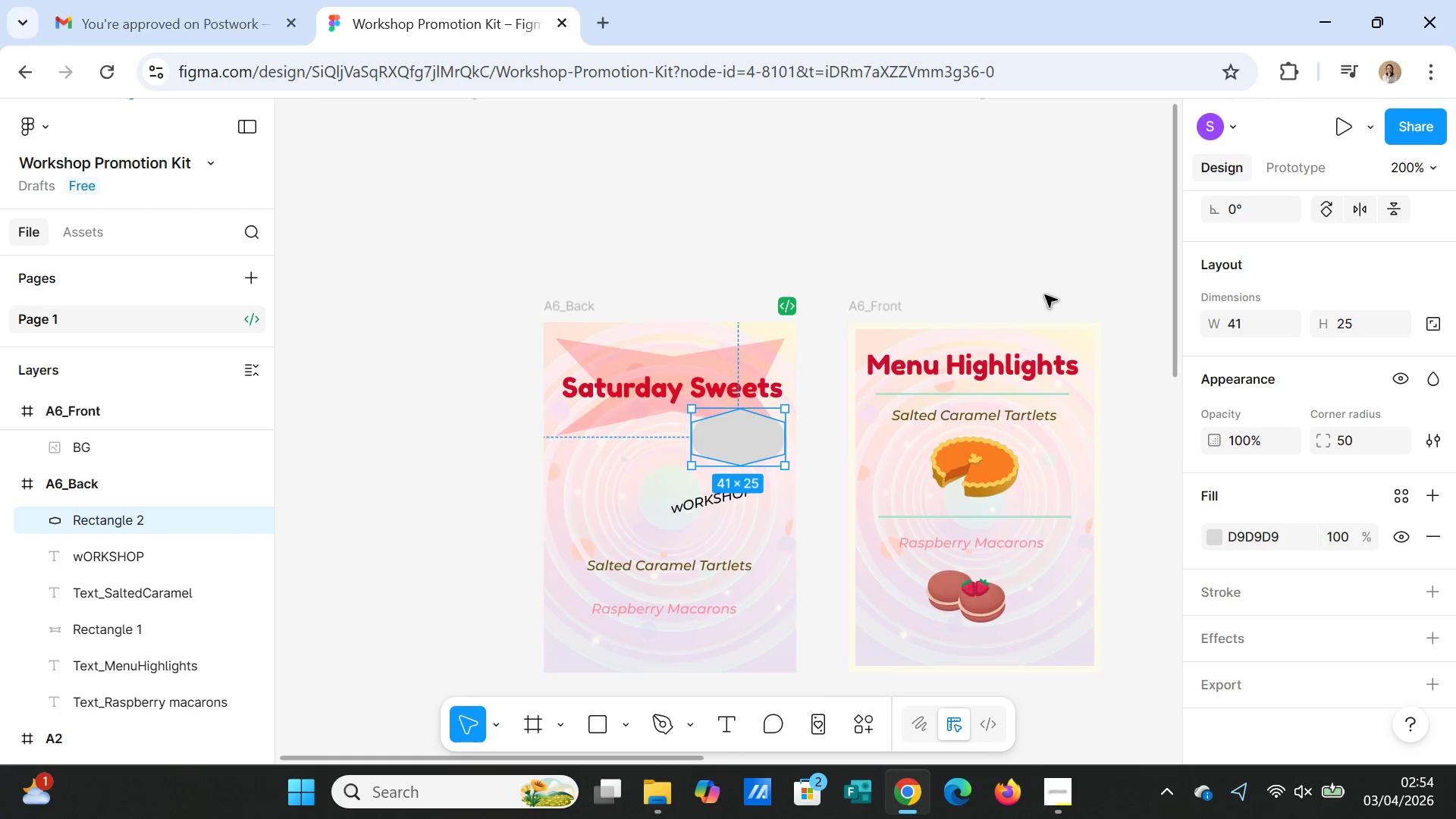 
left_click([1037, 279])
 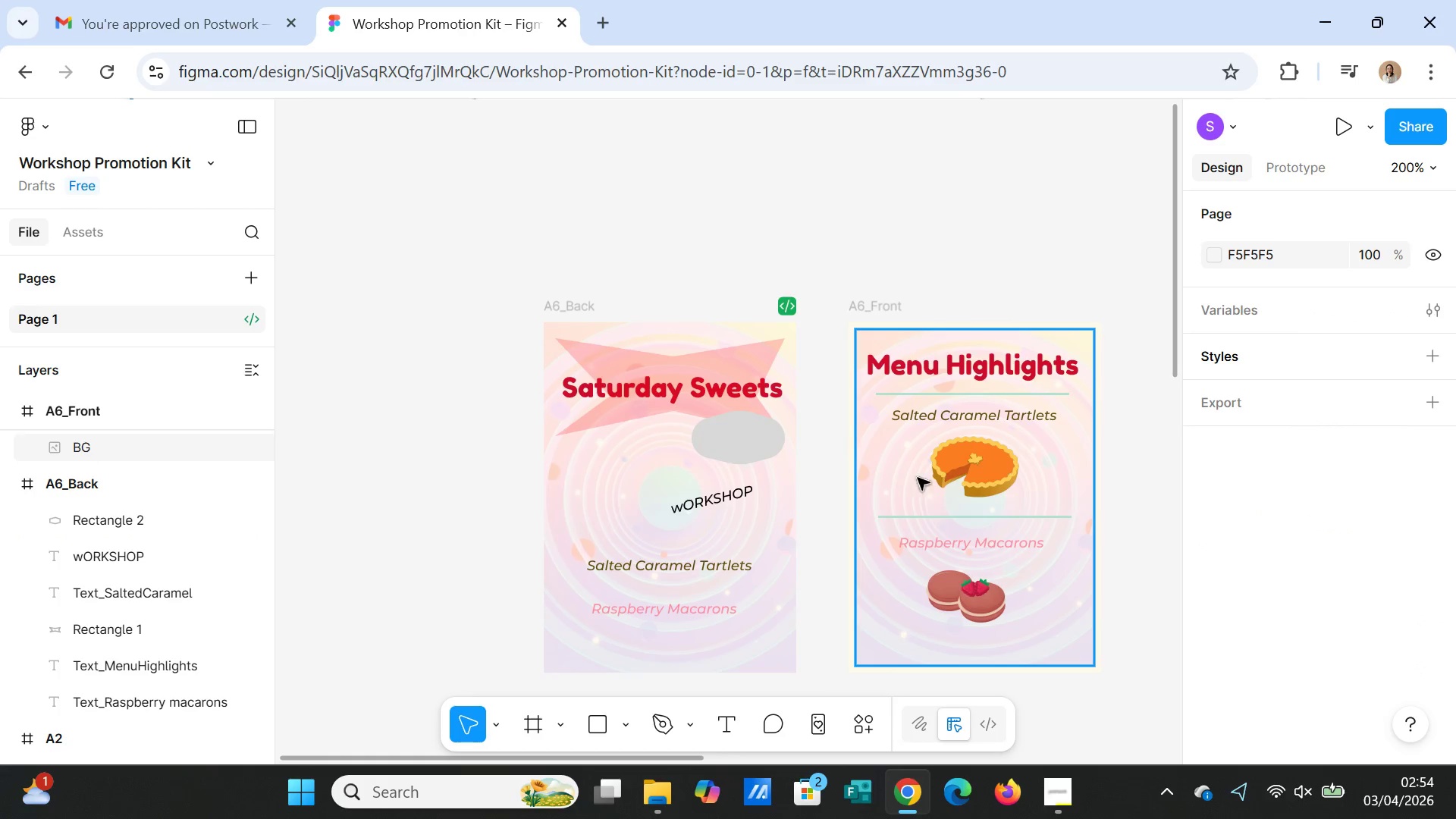 
left_click([717, 457])
 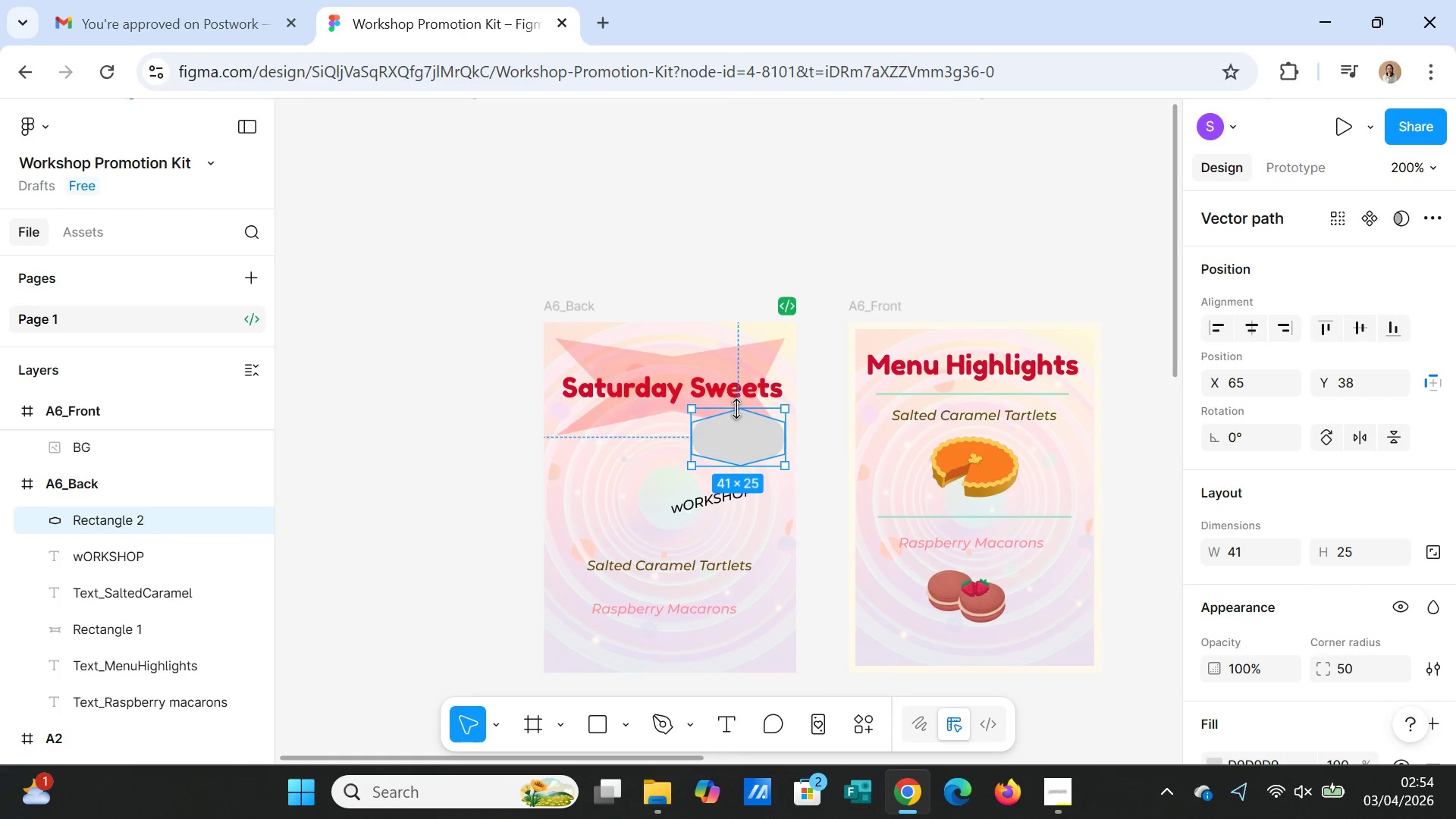 
left_click_drag(start_coordinate=[737, 409], to_coordinate=[741, 420])
 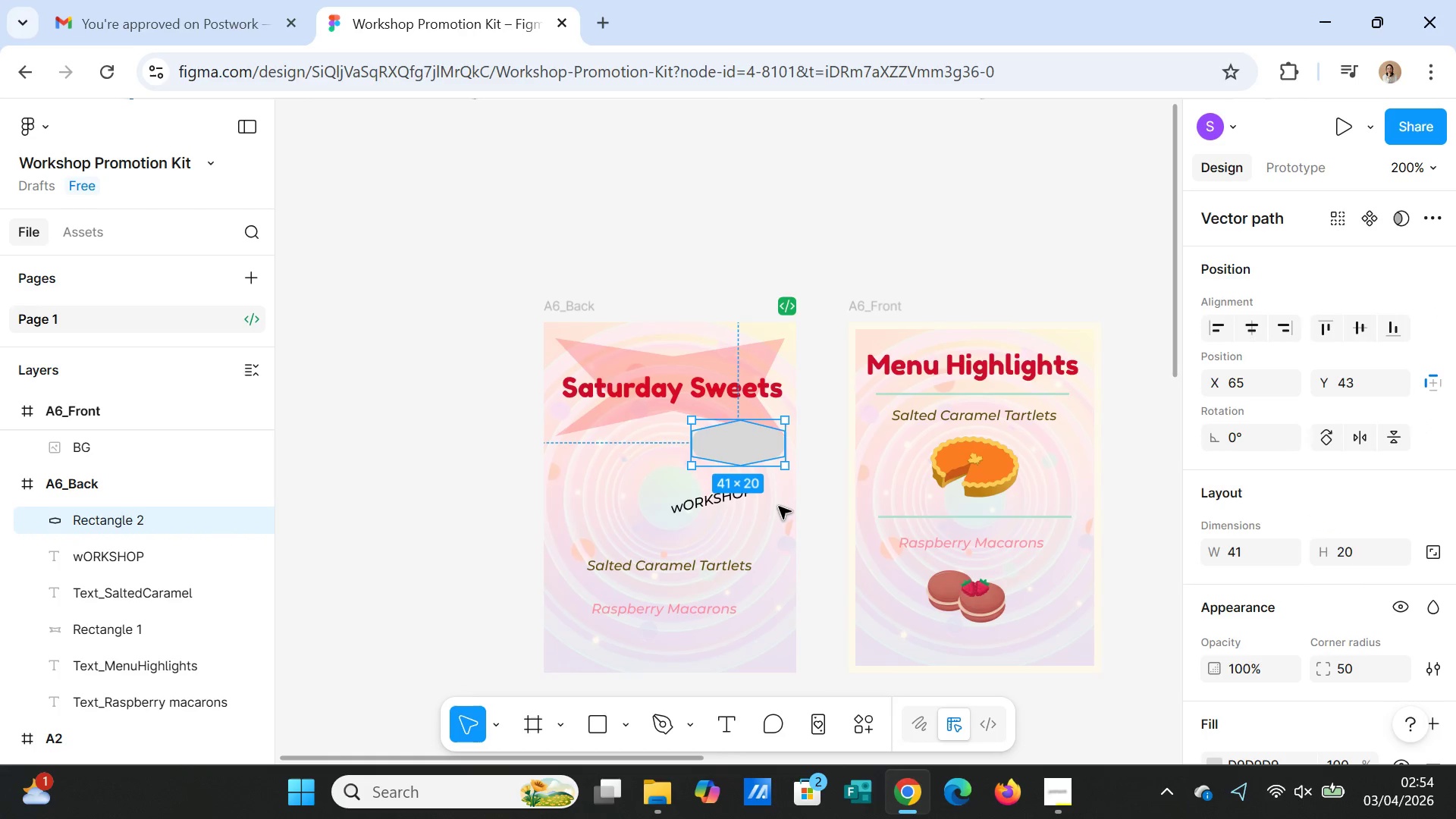 
left_click([779, 507])
 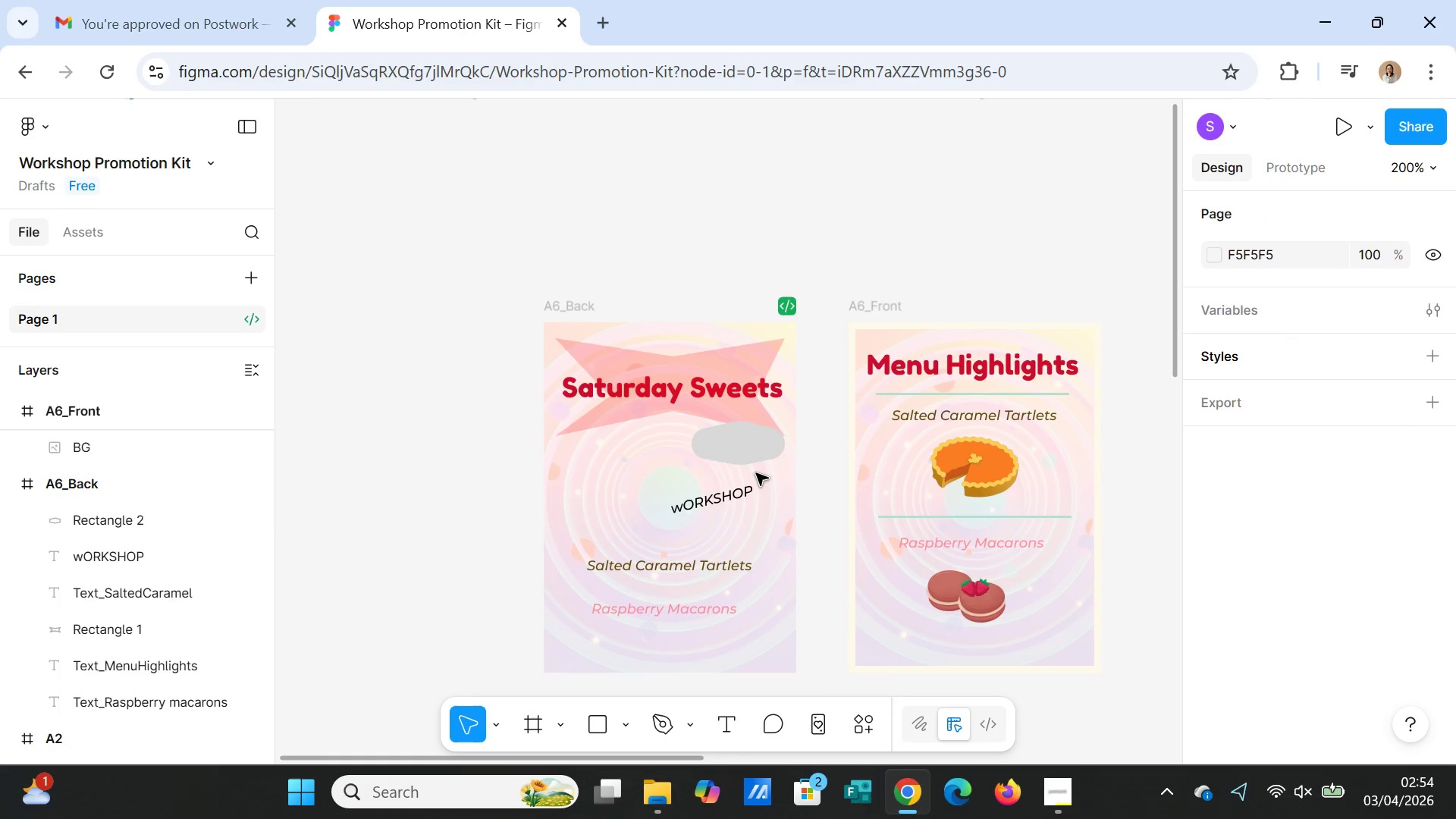 
left_click([750, 450])
 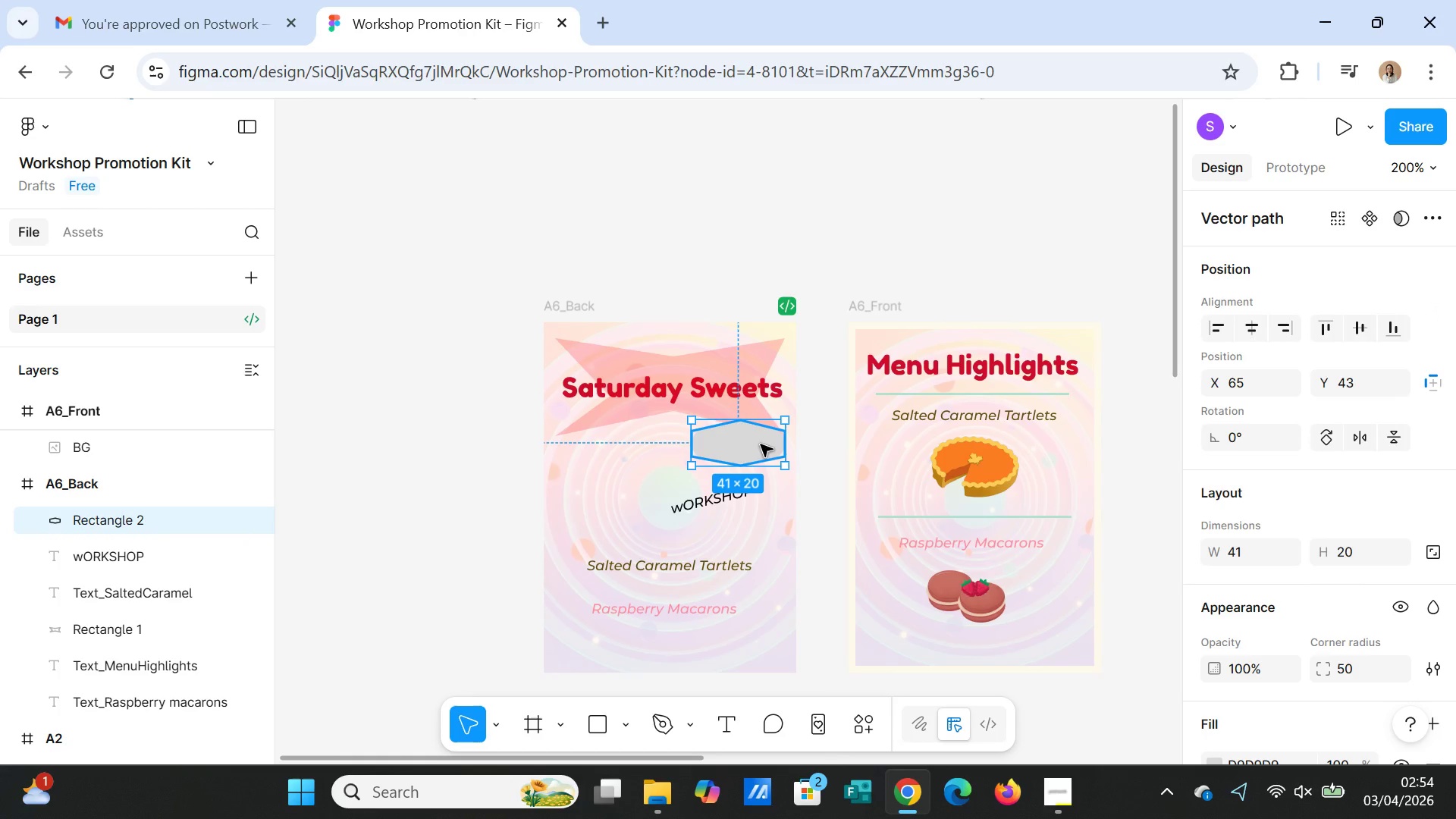 
key(Delete)
 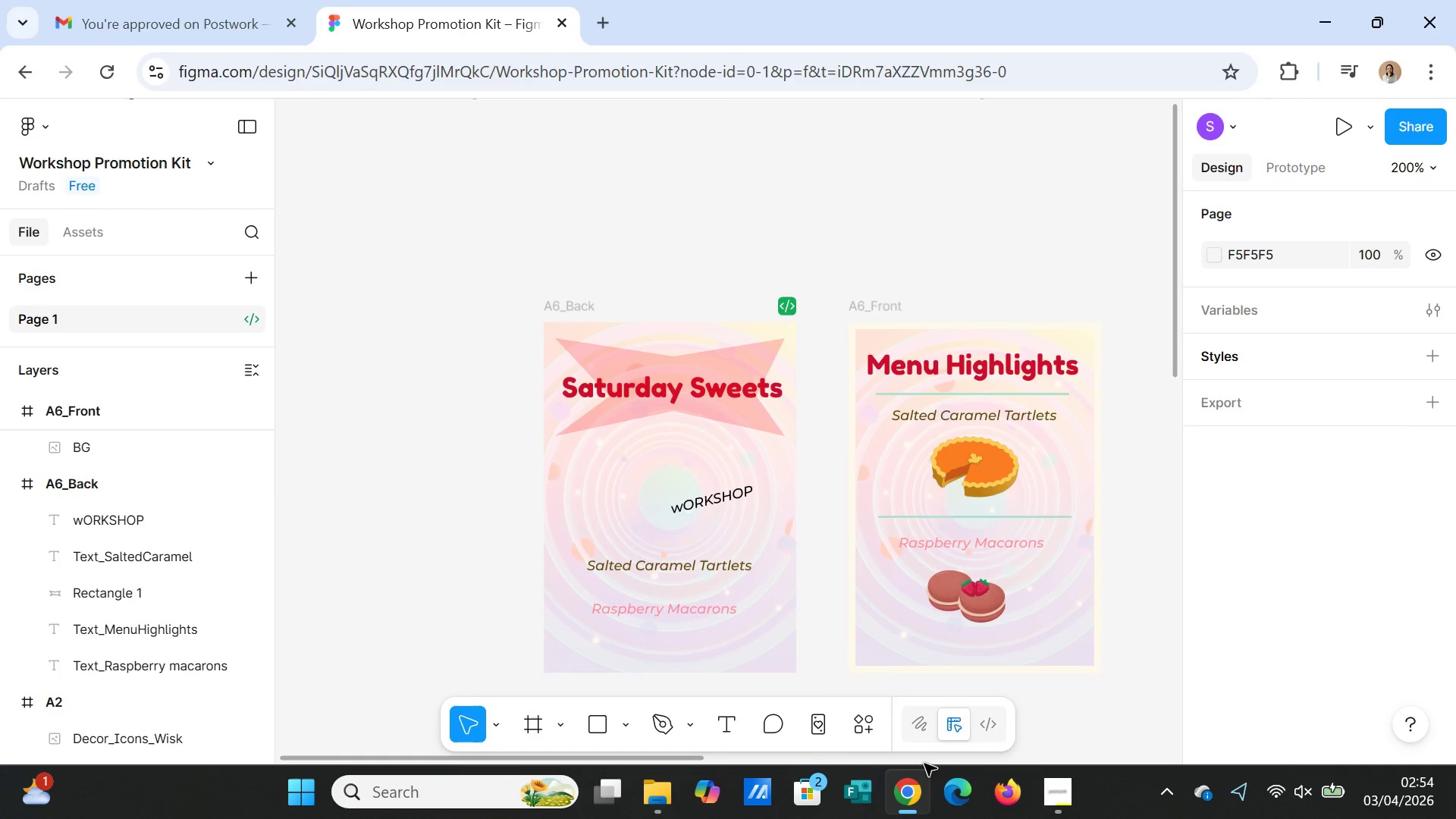 
wait(9.89)
 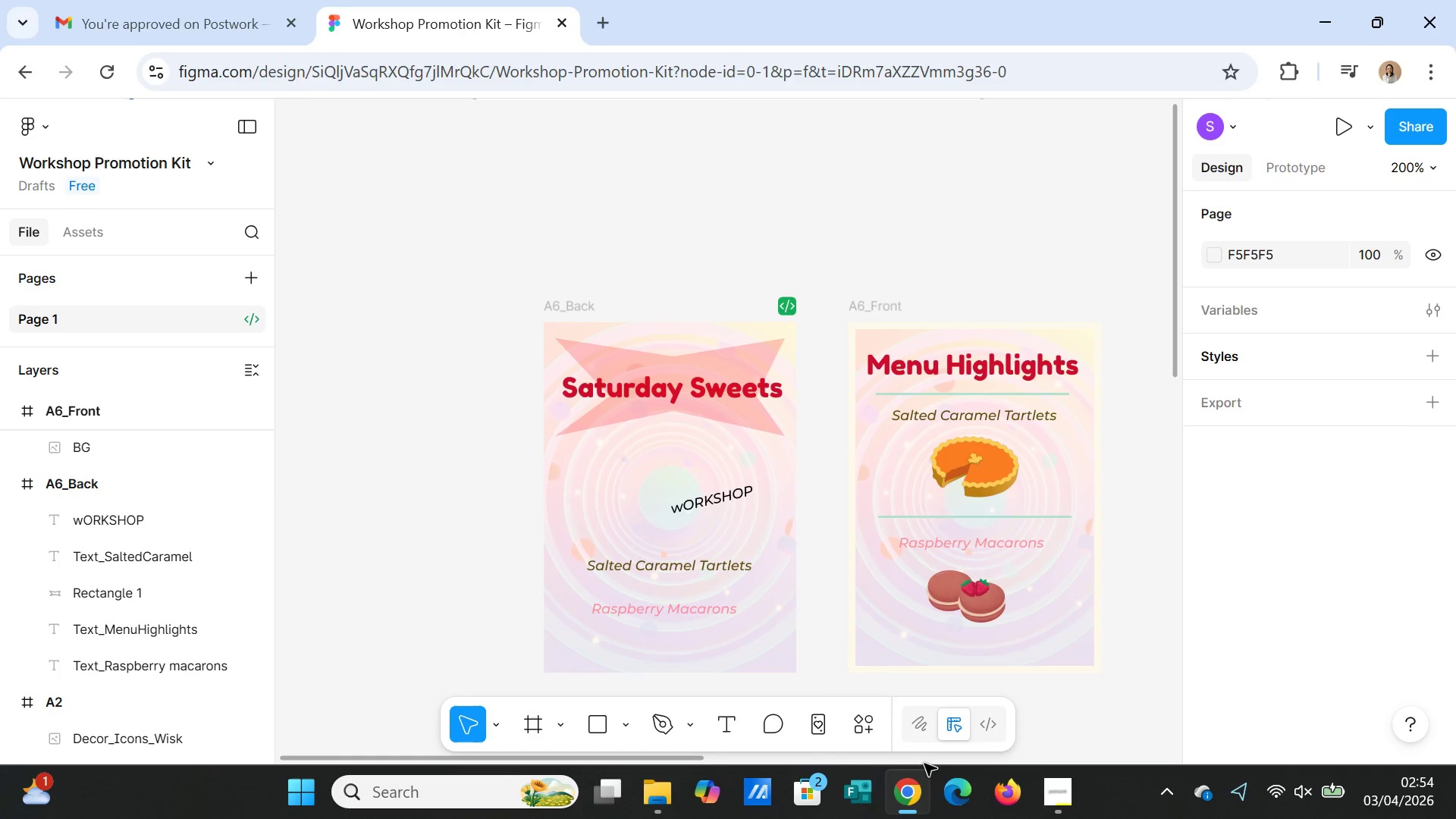 
left_click_drag(start_coordinate=[692, 440], to_coordinate=[769, 463])
 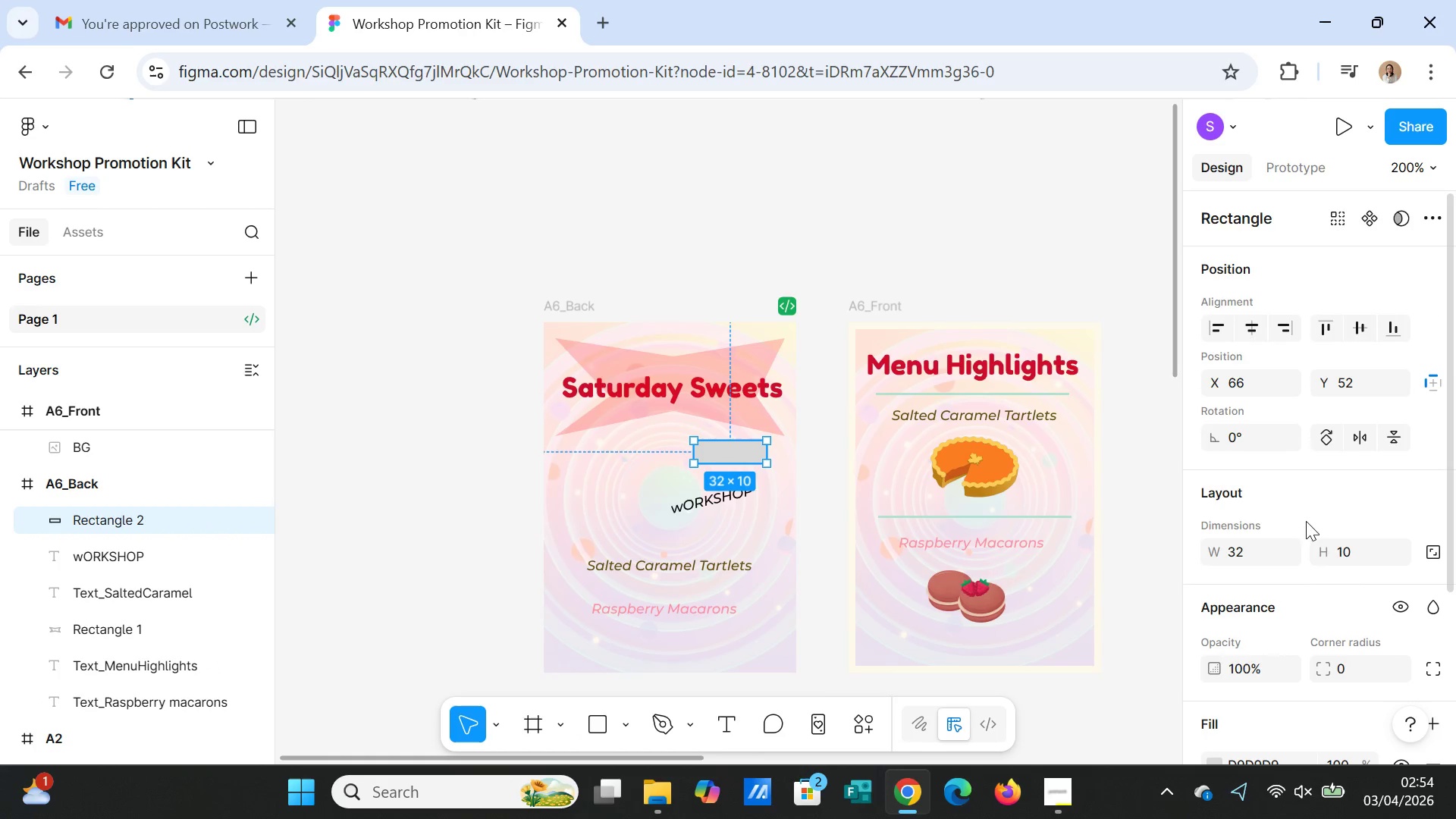 
wait(6.73)
 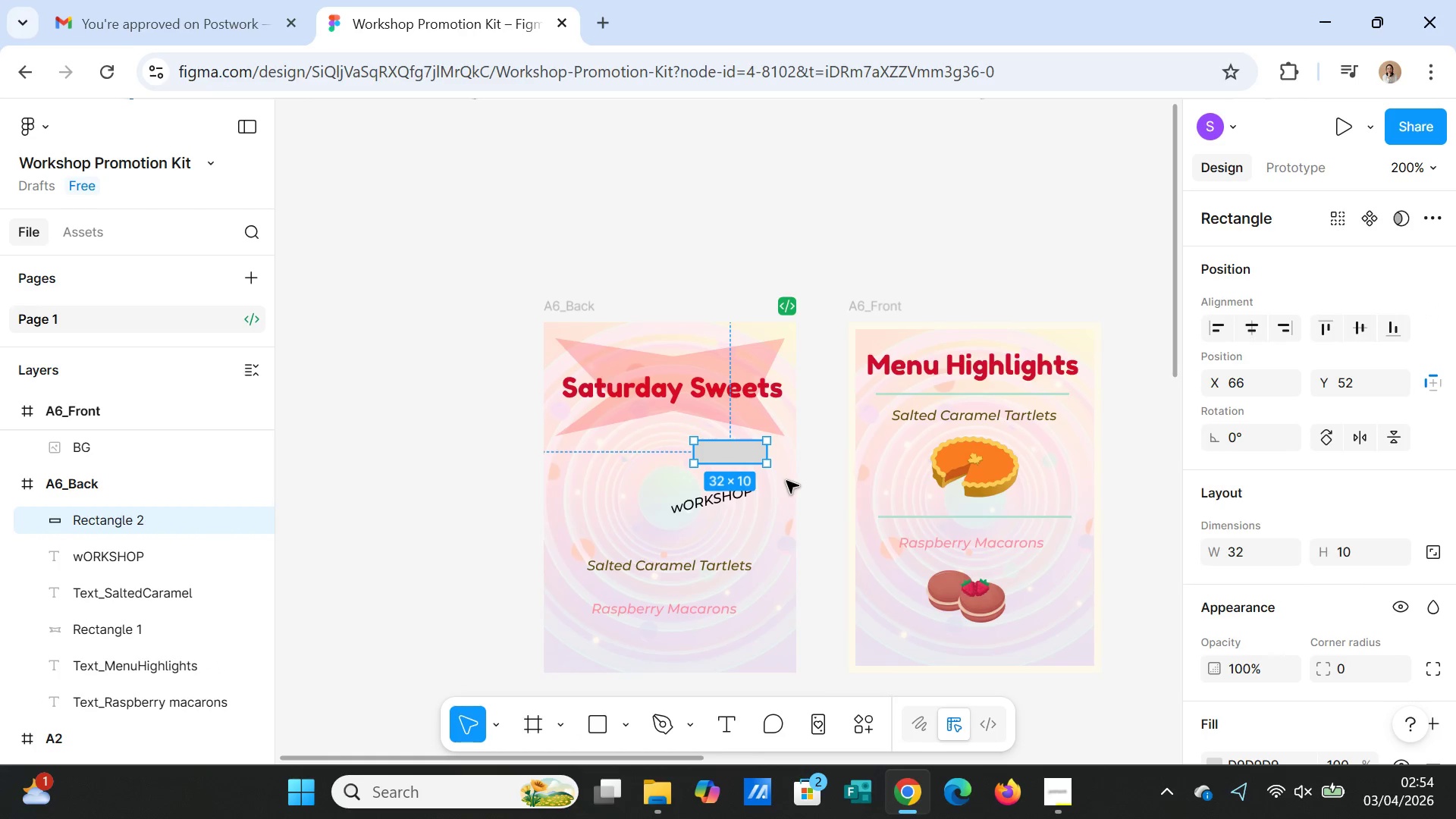 
left_click([1237, 437])
 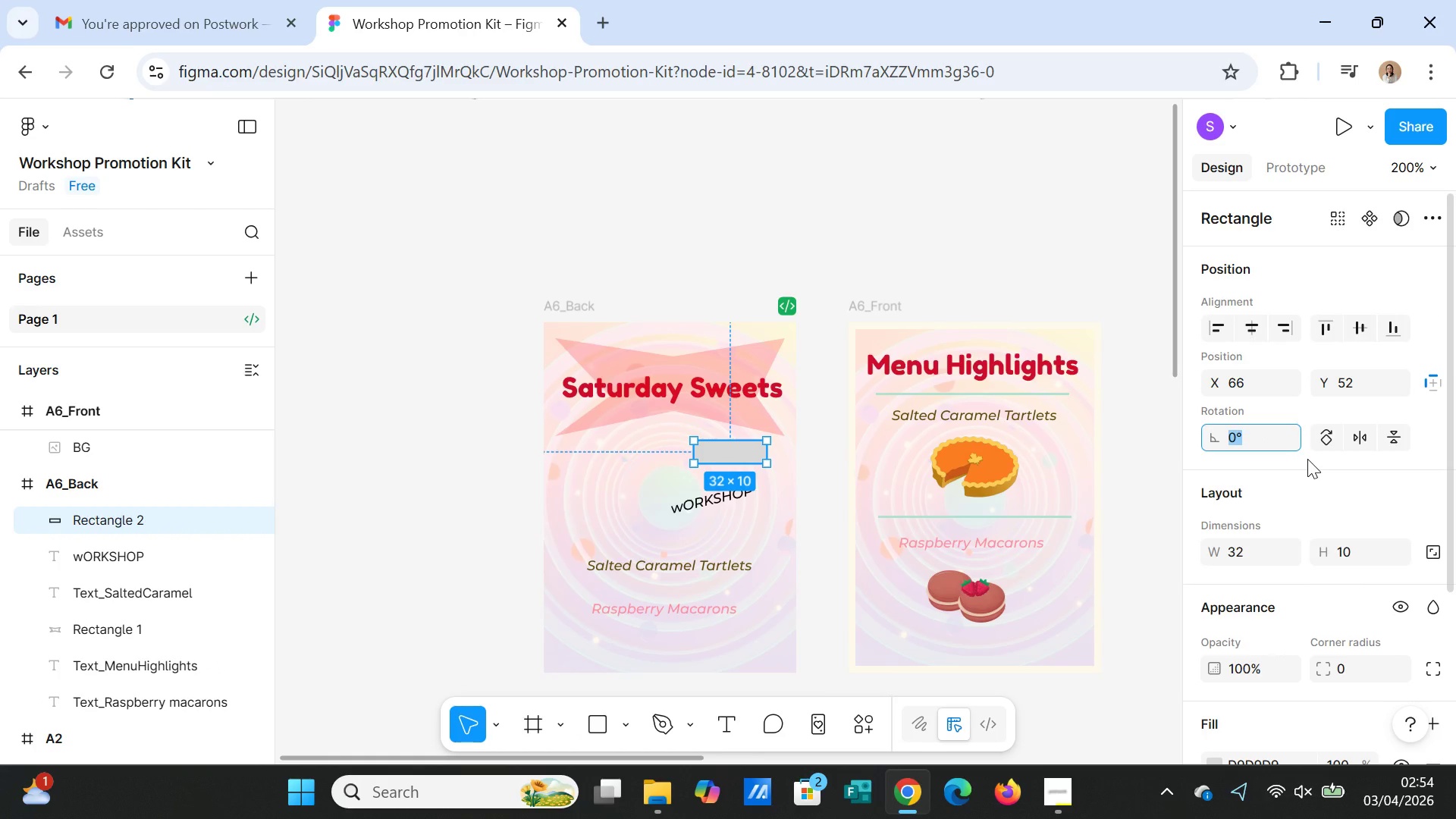 
type(45)
 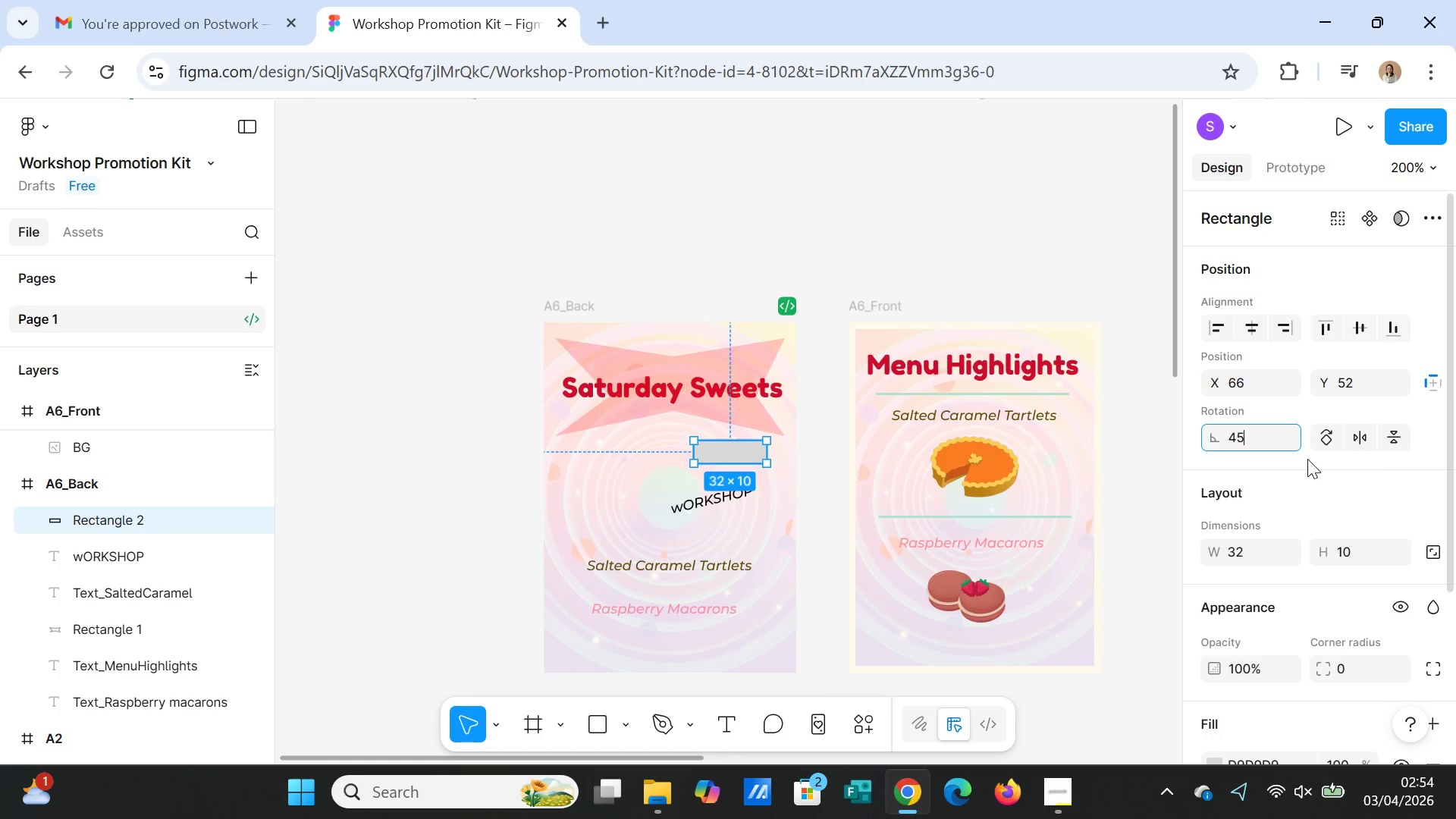 
key(Enter)
 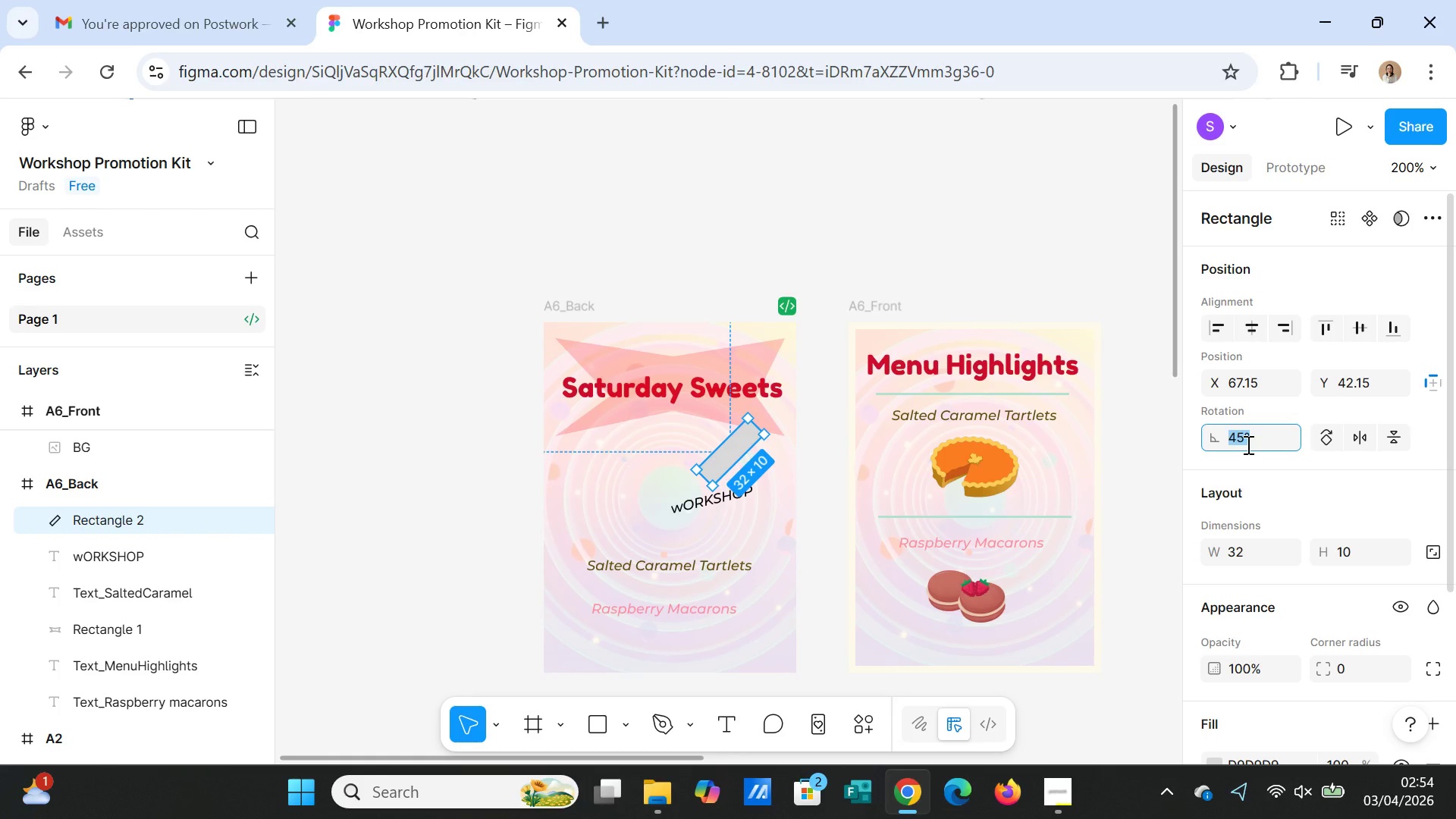 
type(30)
 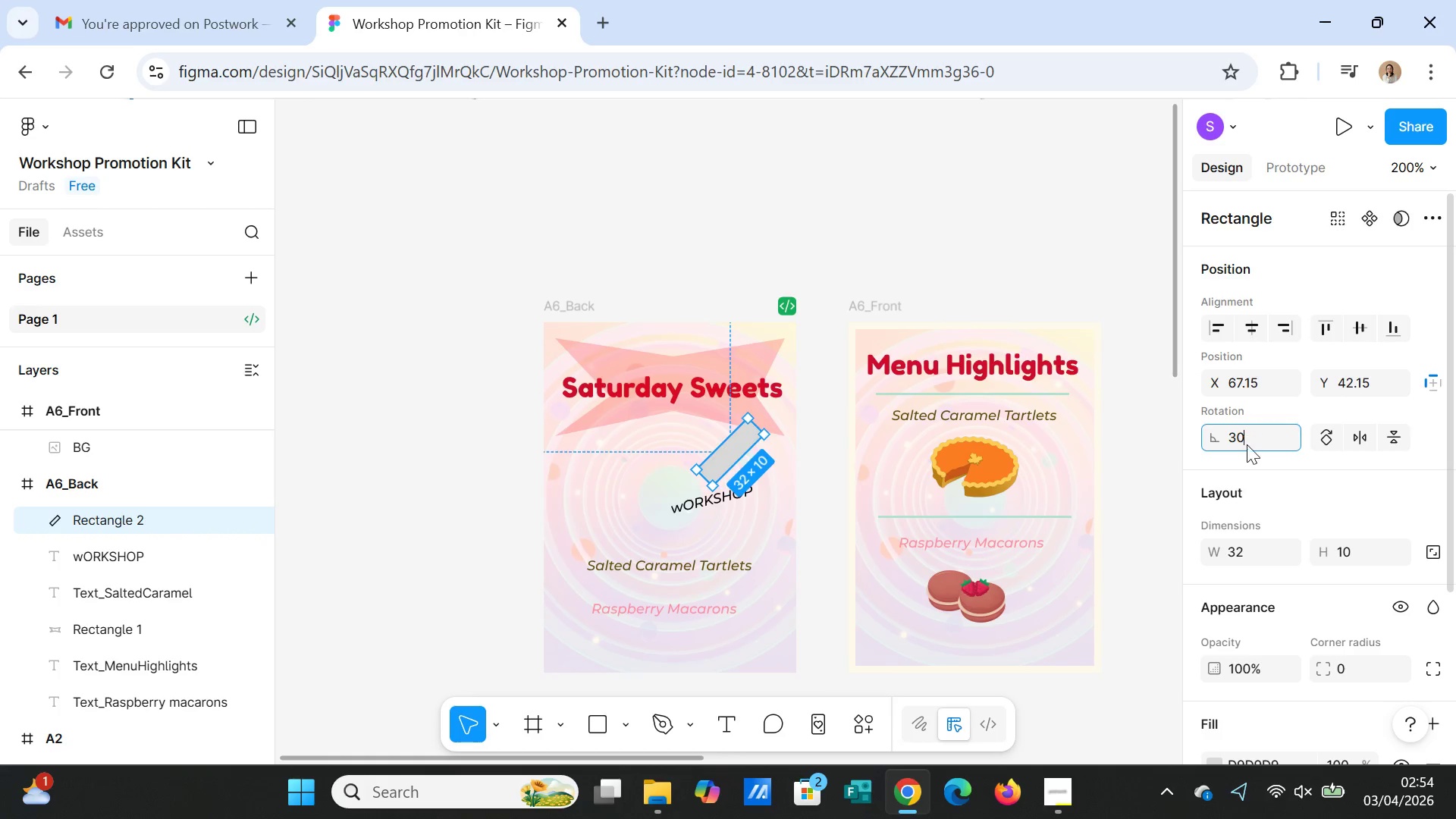 
key(Enter)
 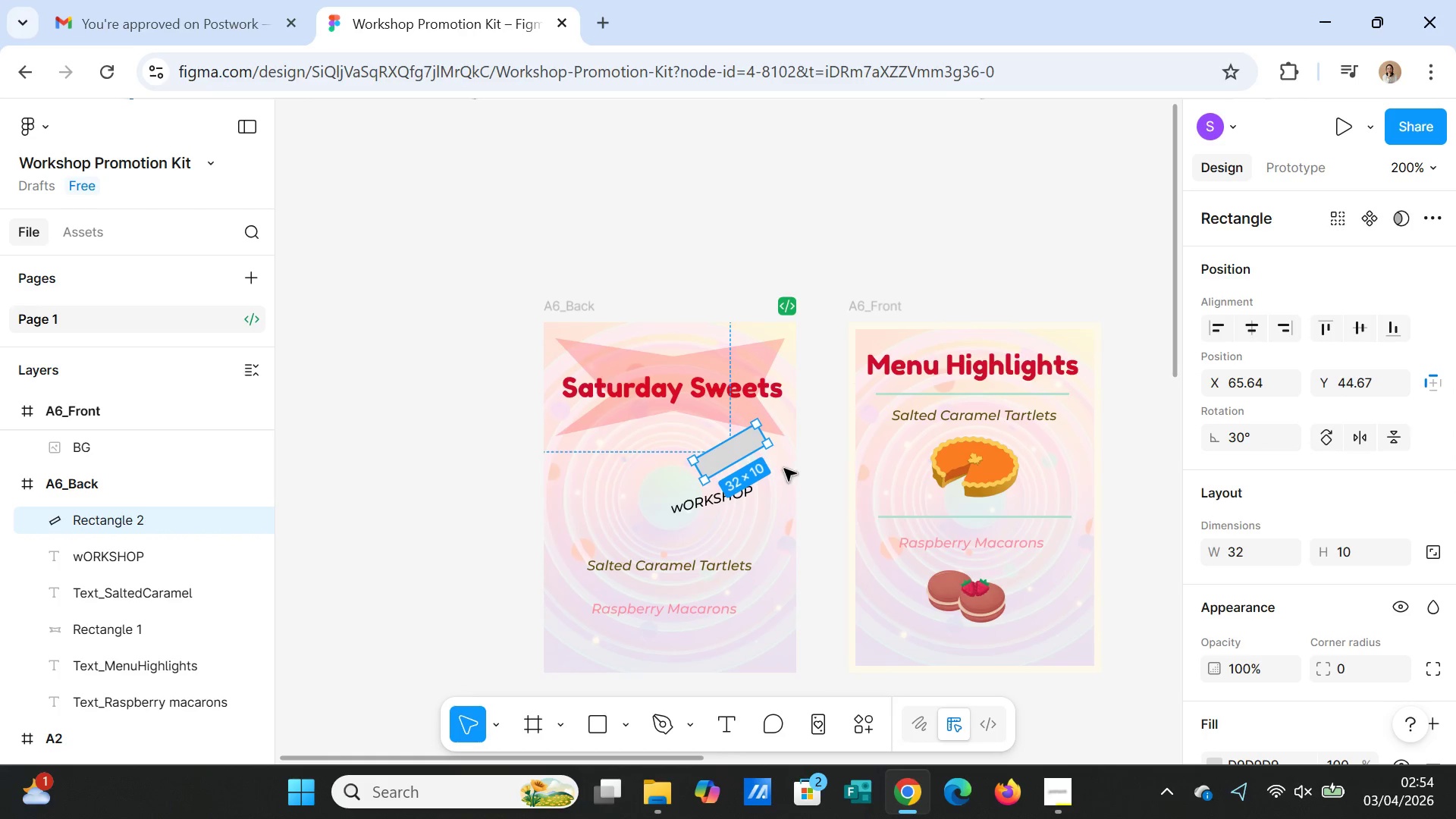 
left_click_drag(start_coordinate=[726, 455], to_coordinate=[744, 443])
 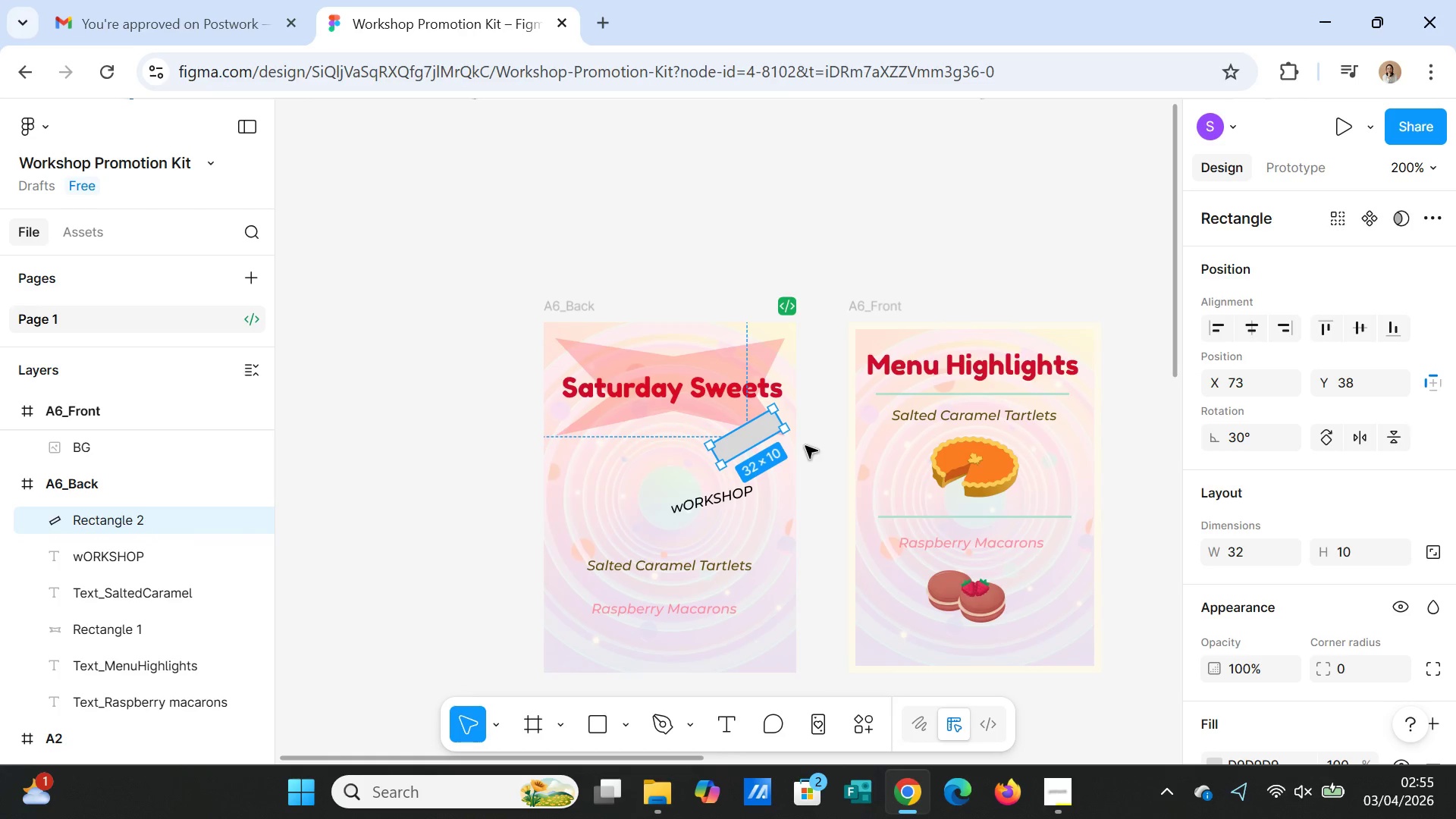 
left_click([805, 446])
 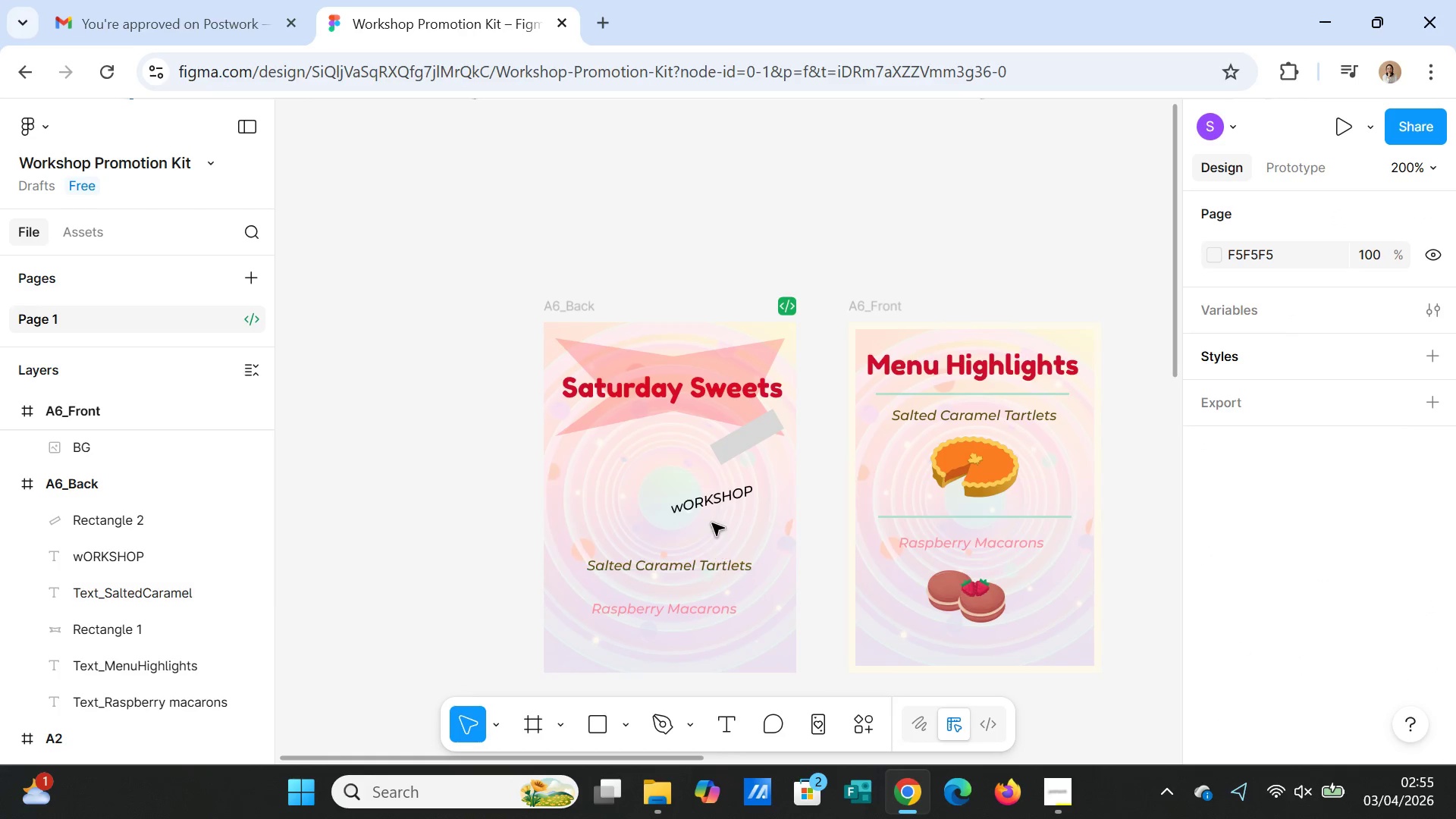 
left_click([712, 497])
 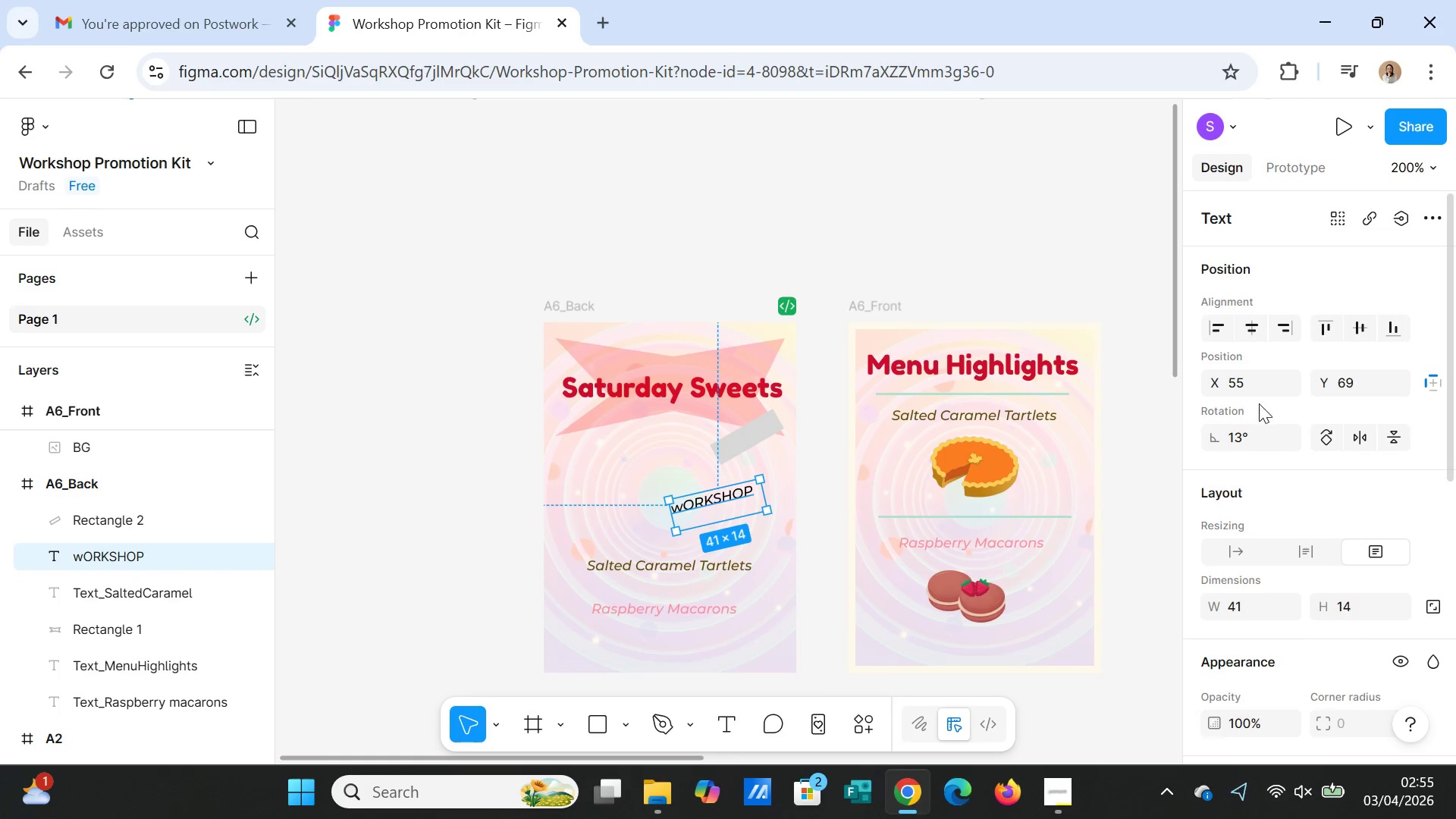 
left_click([1249, 439])
 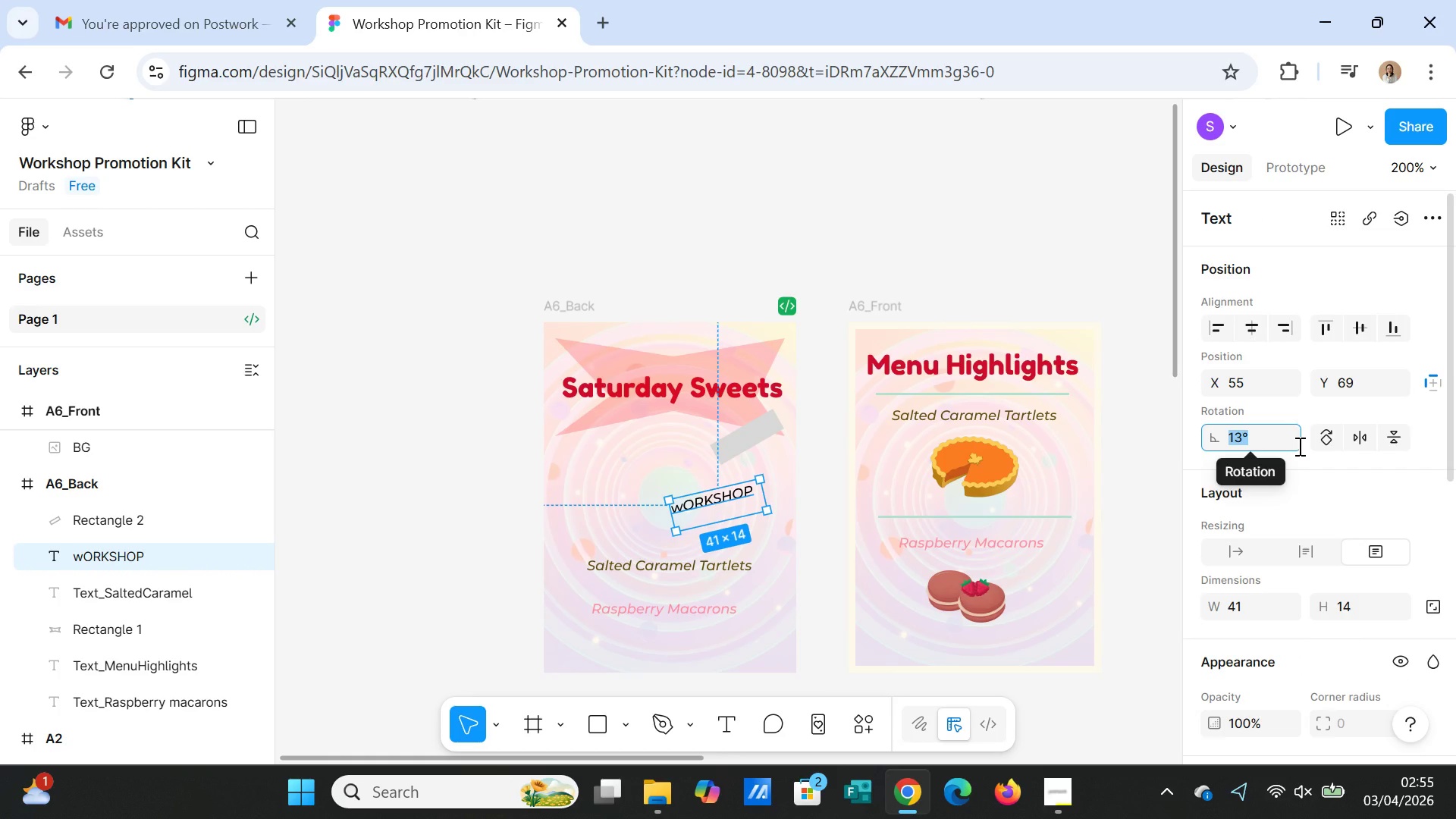 
type(15)
 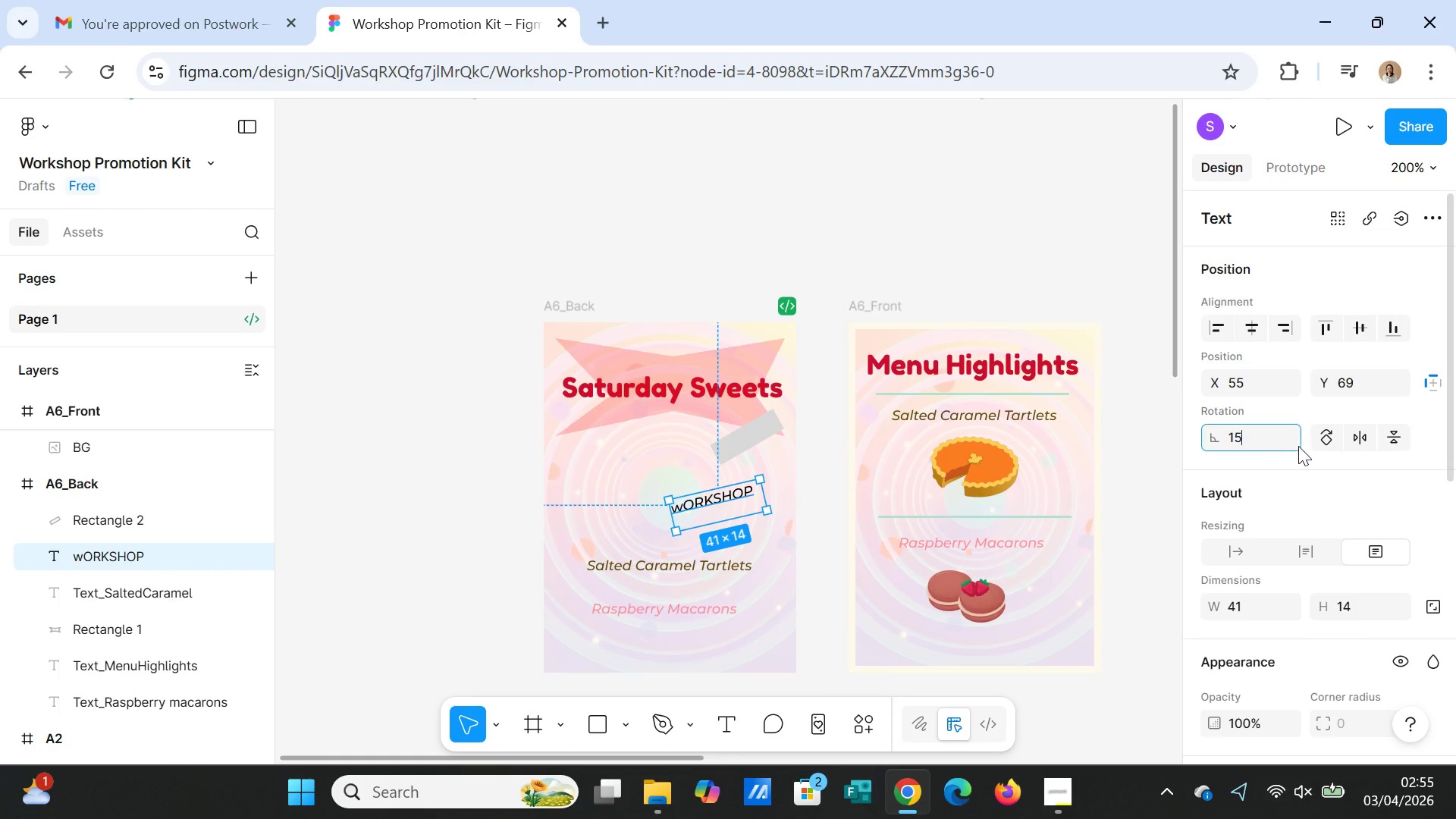 
key(Enter)
 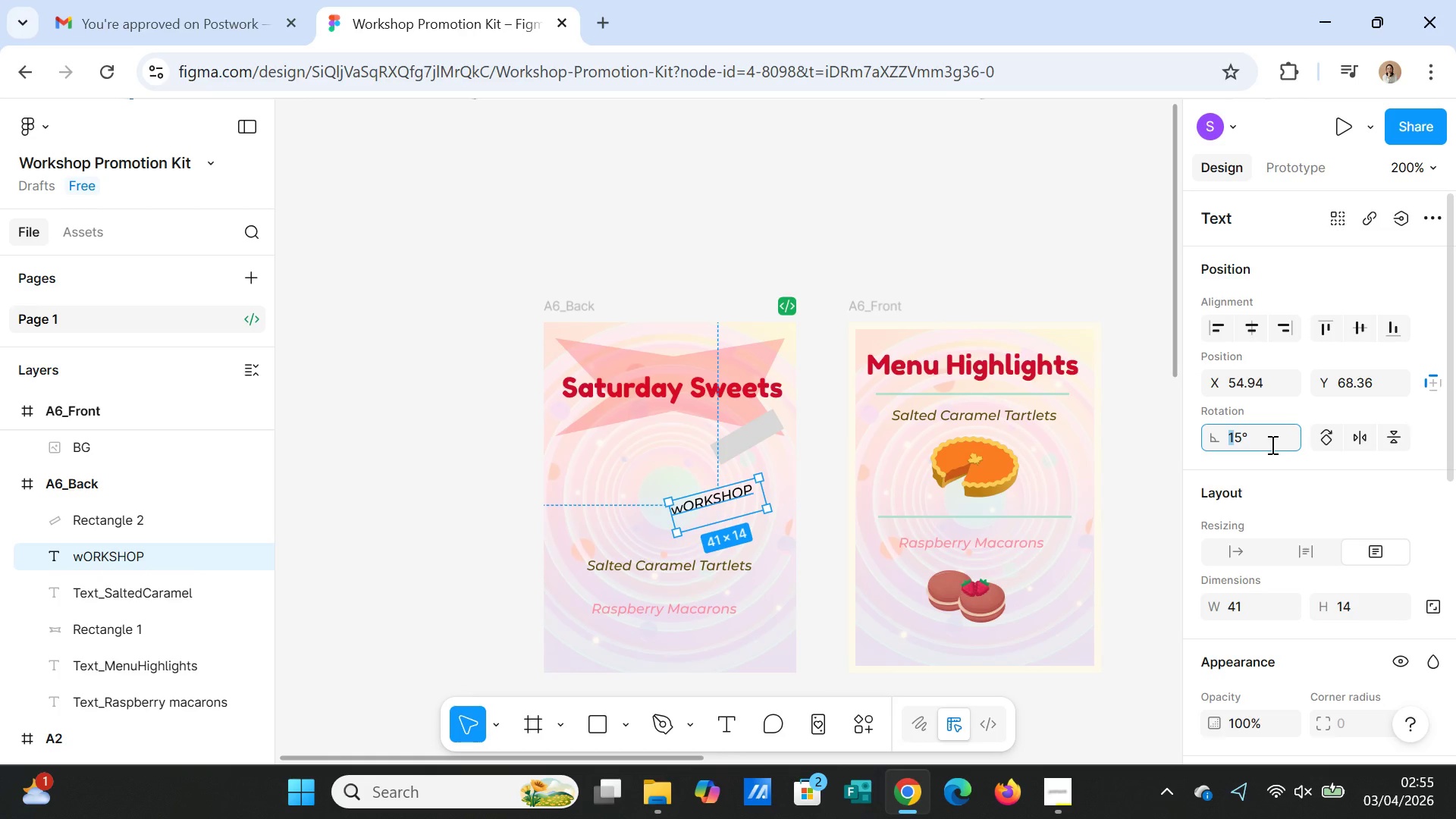 
key(ArrowRight)
 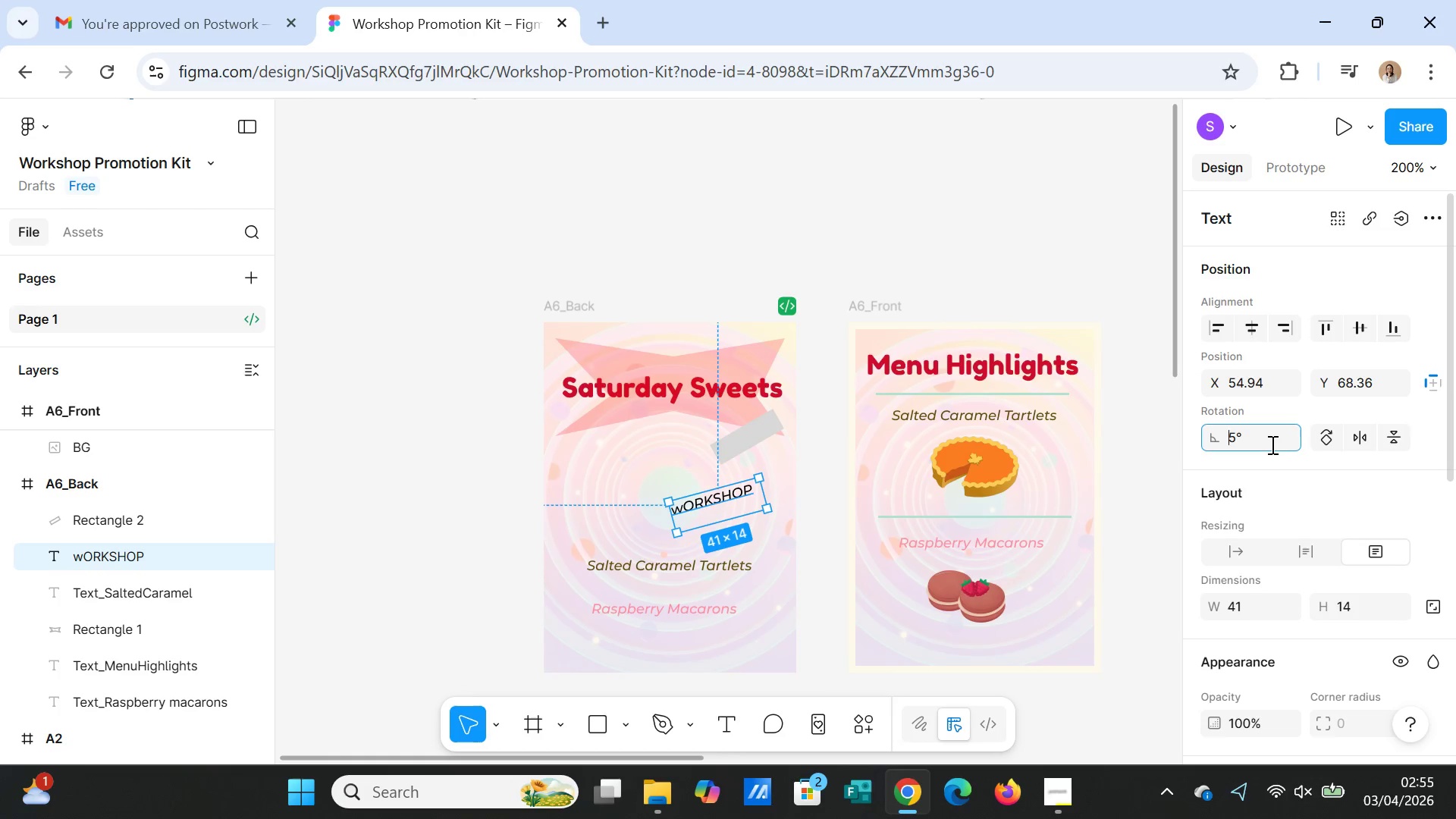 
key(Backspace)
 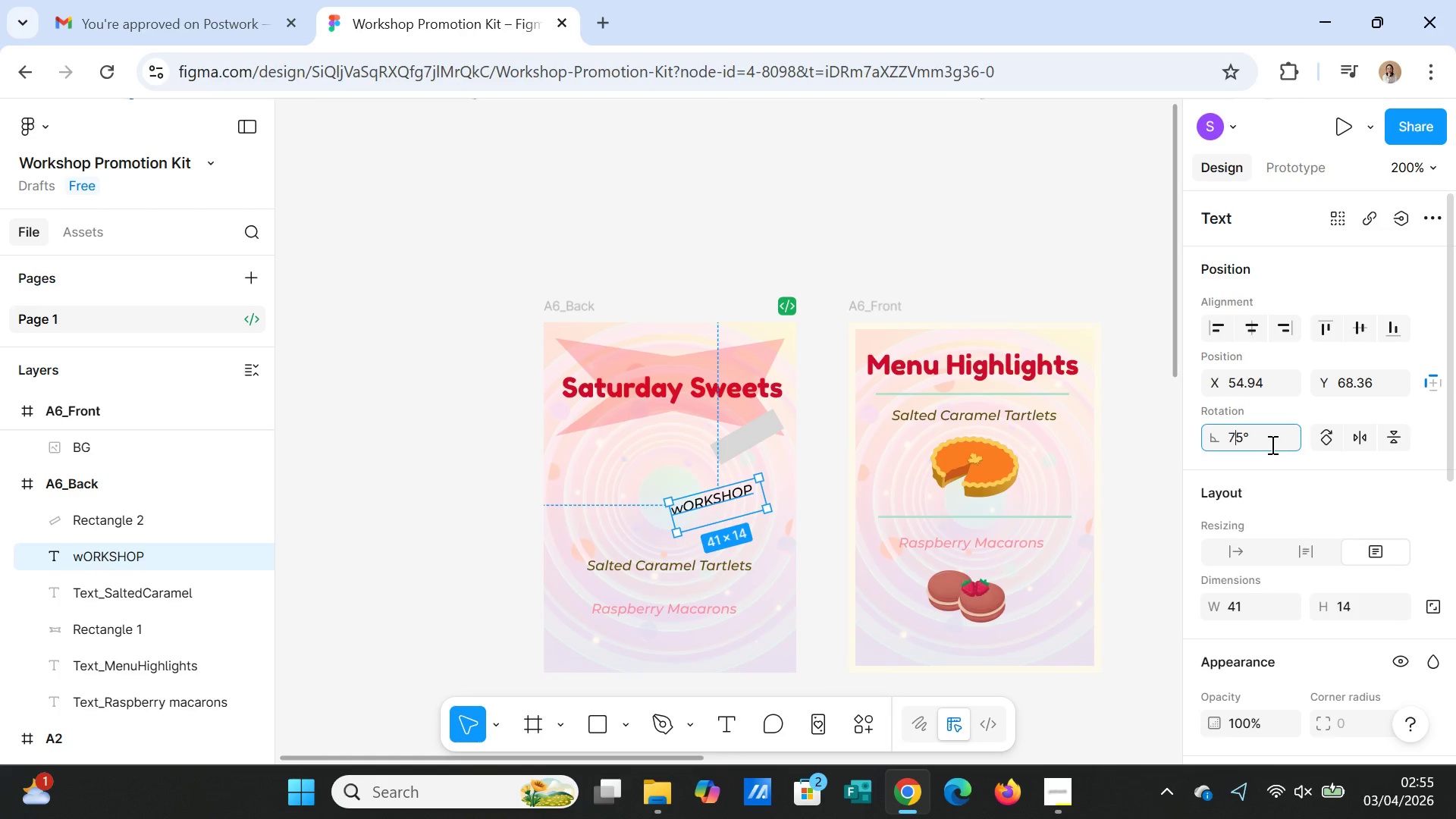 
key(7)
 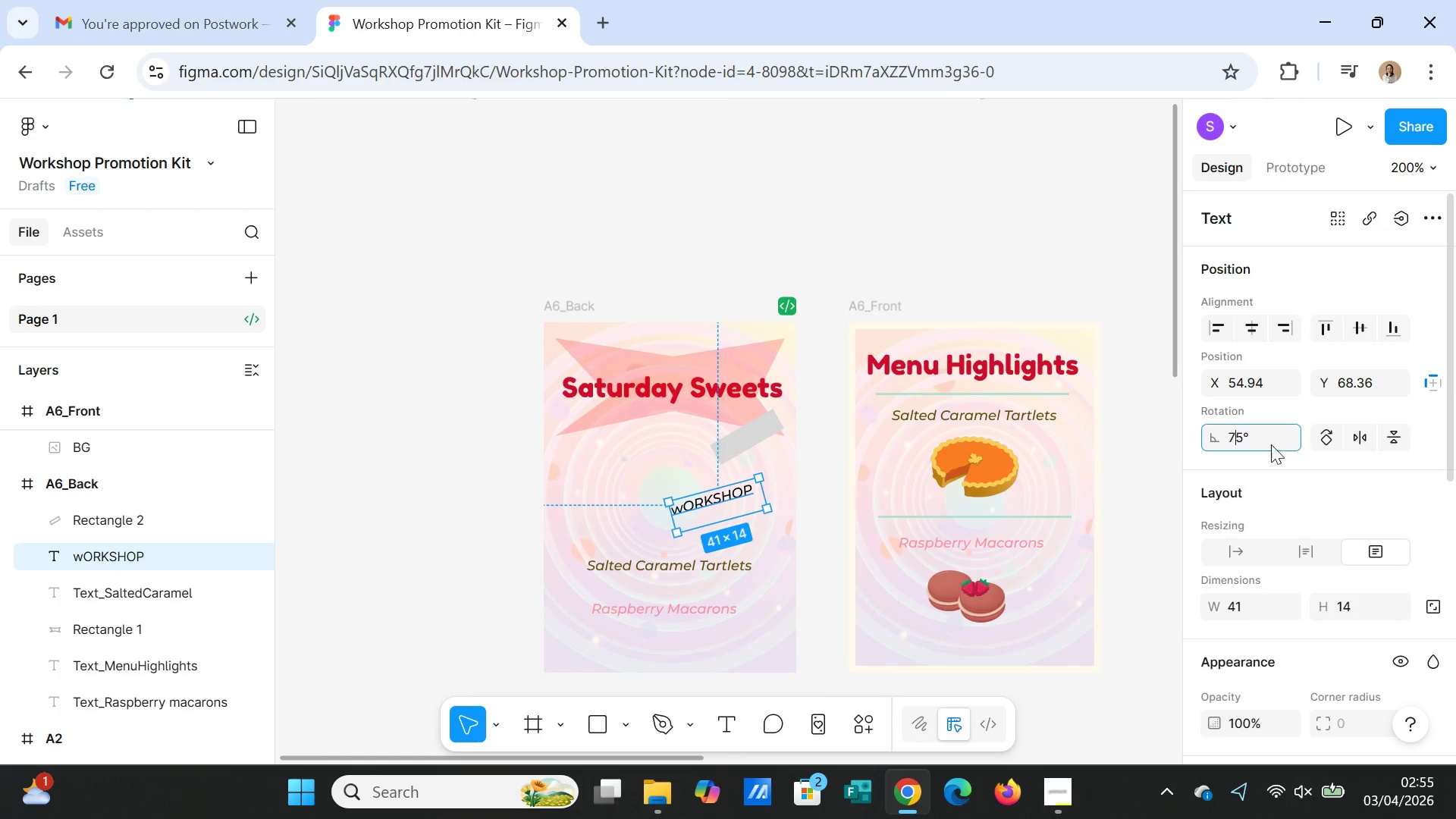 
key(Enter)
 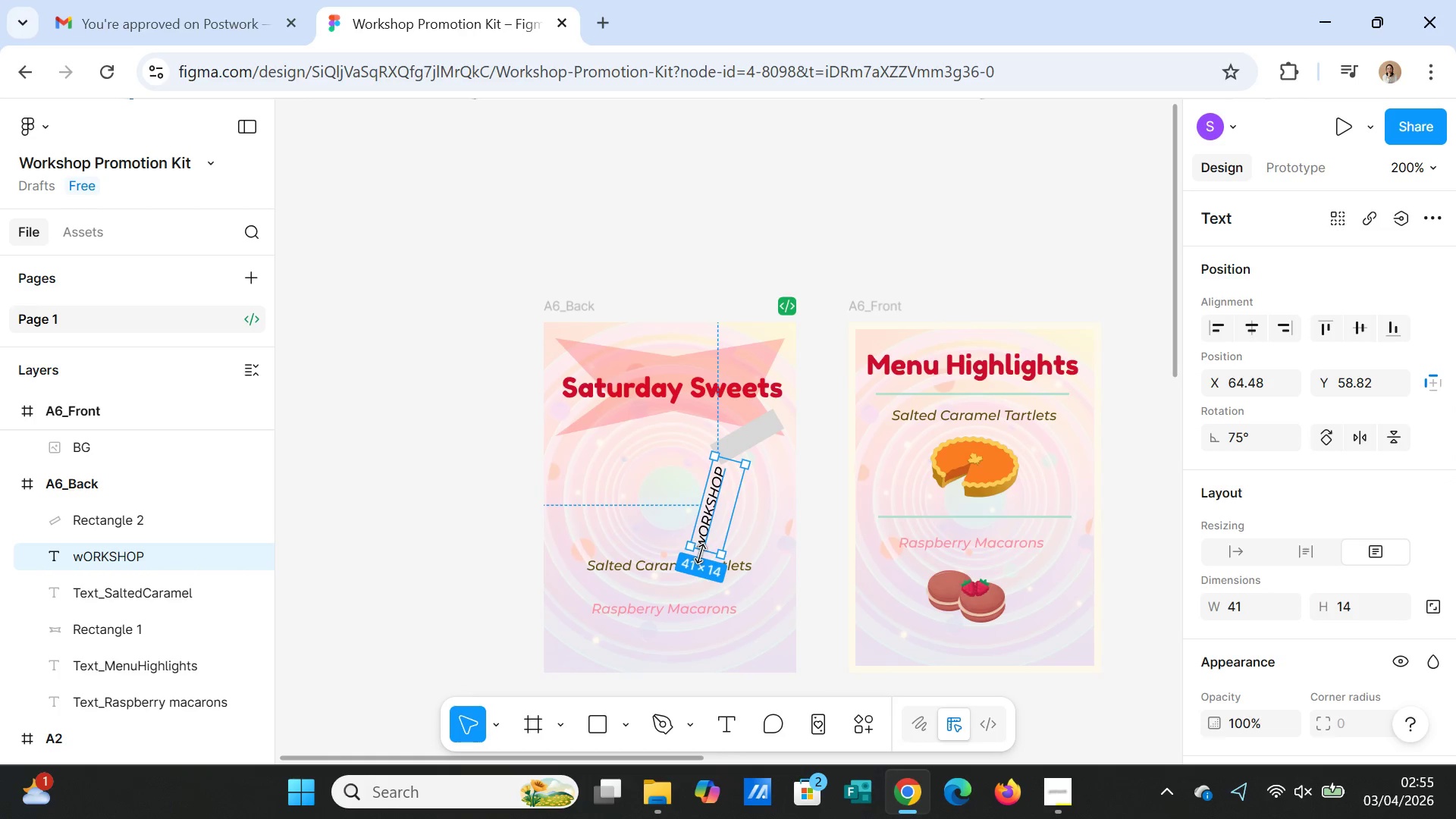 
left_click_drag(start_coordinate=[705, 538], to_coordinate=[743, 463])
 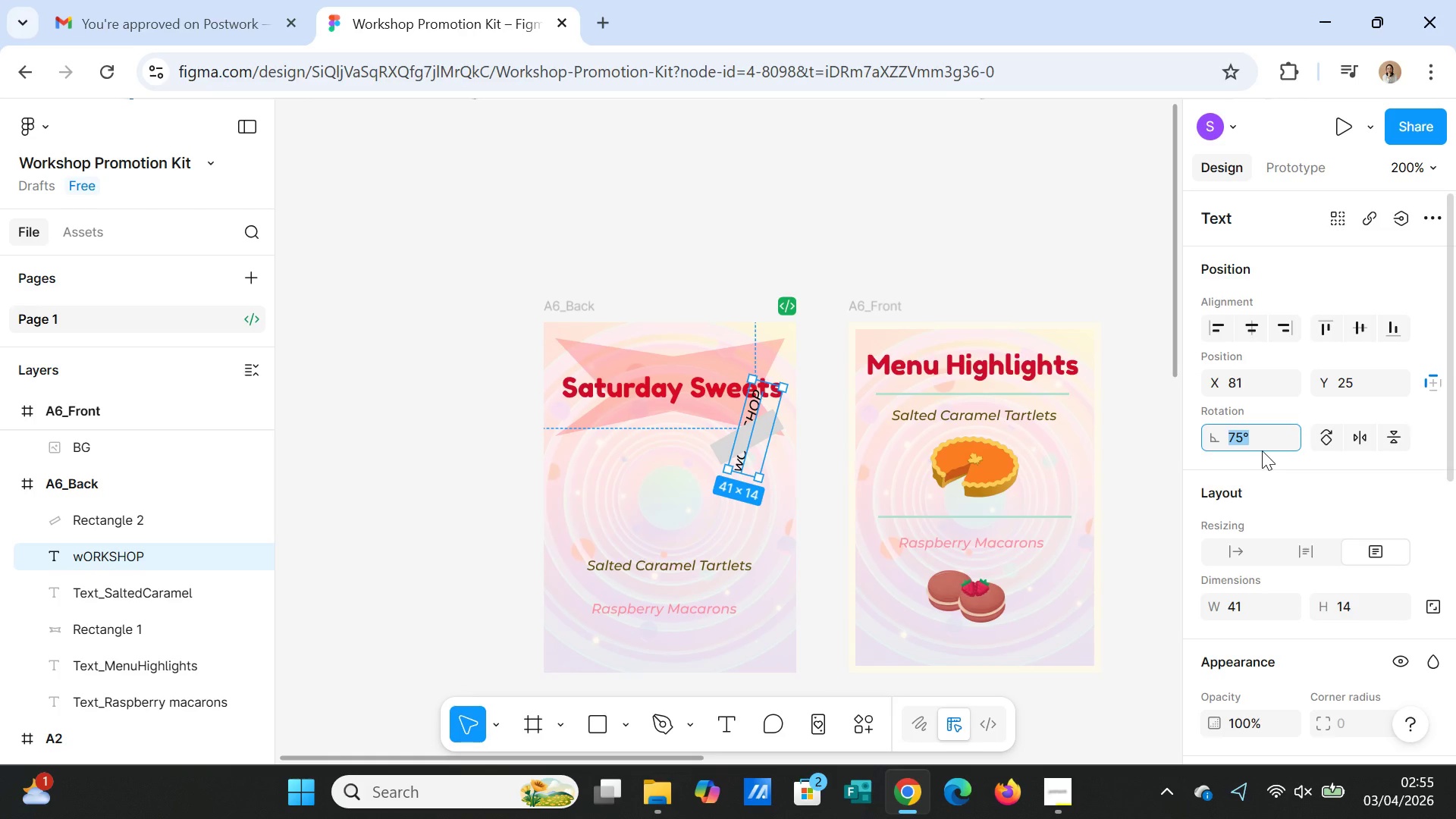 
wait(5.34)
 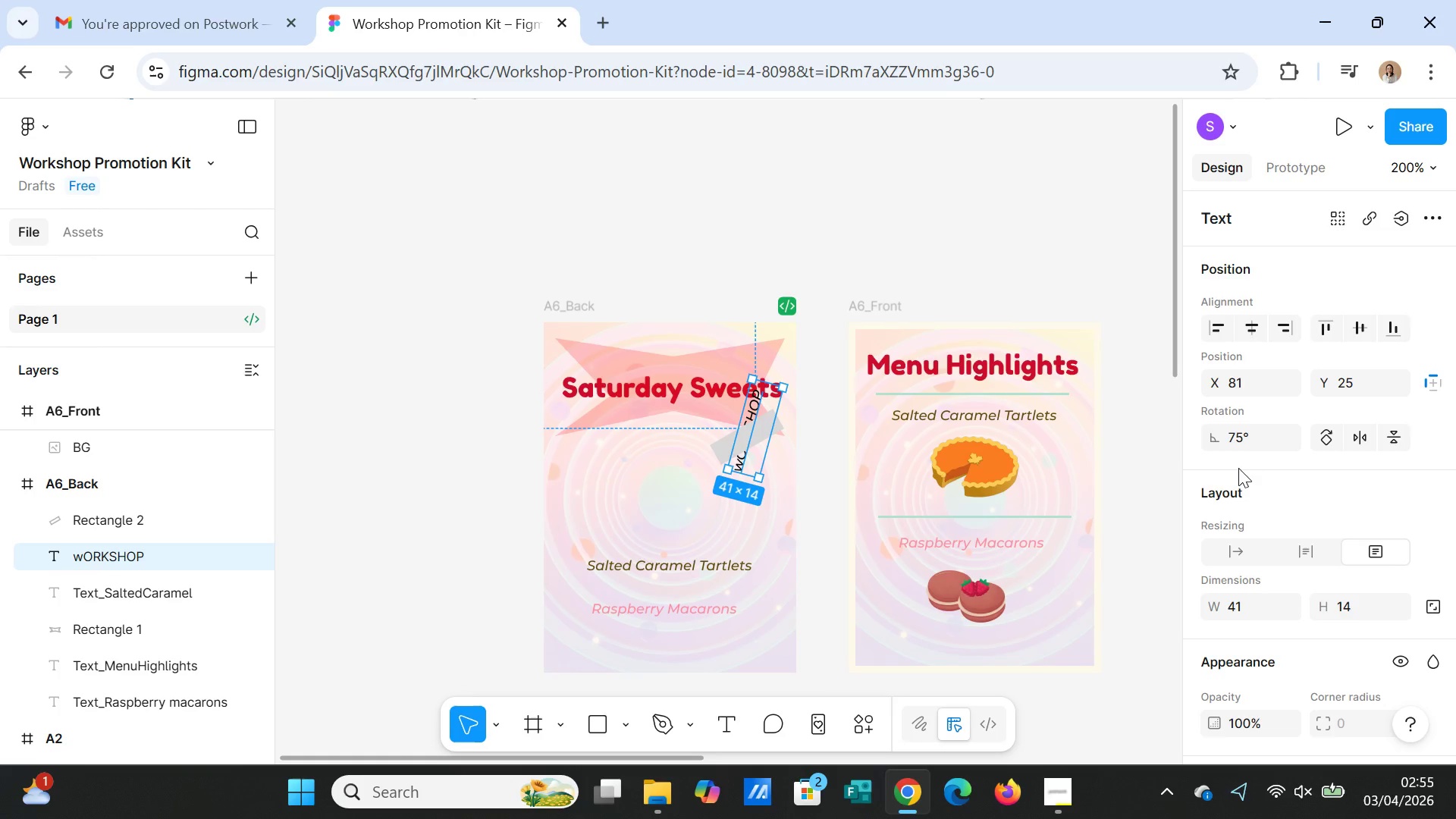 
type(50)
 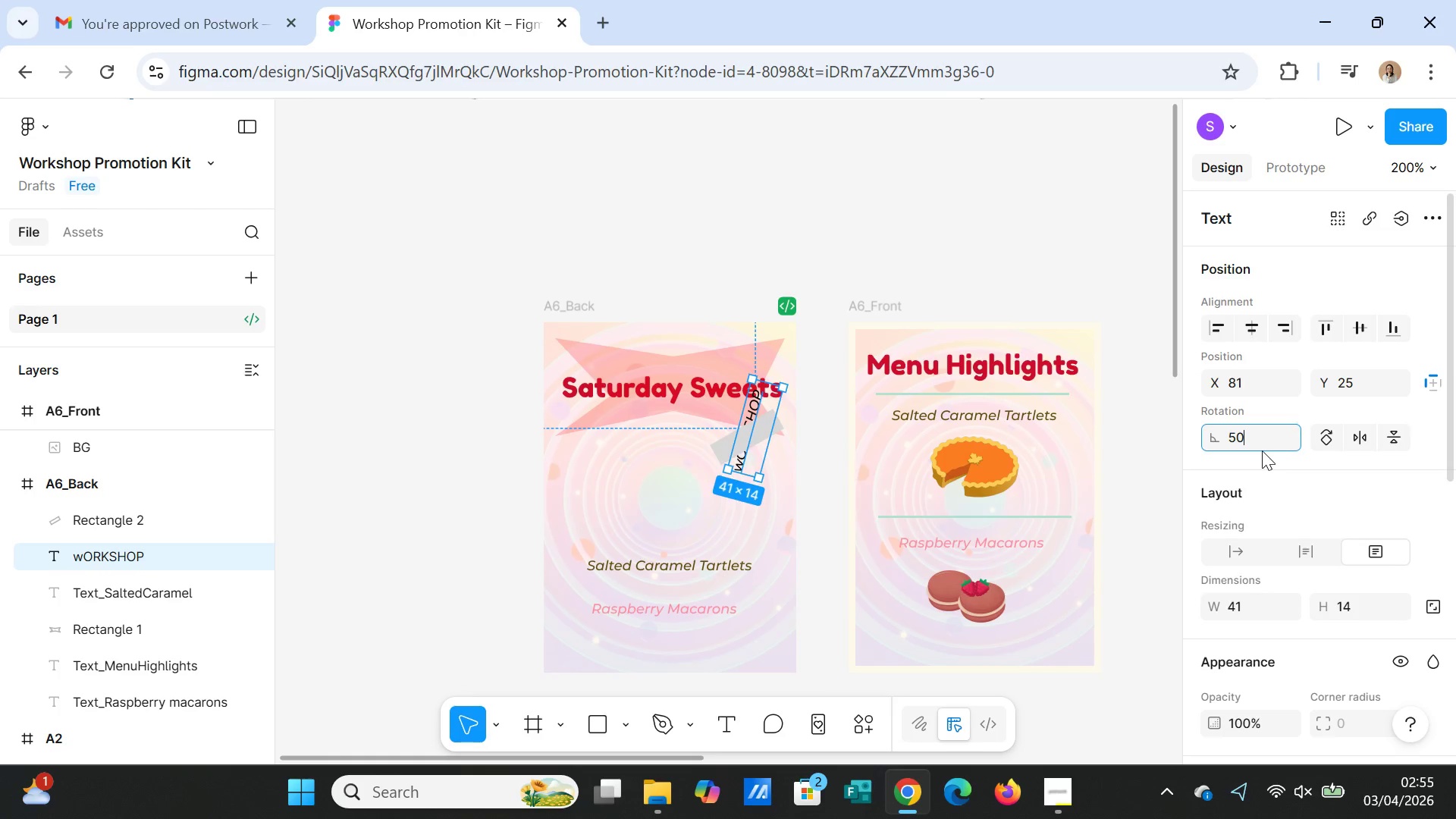 
key(Enter)
 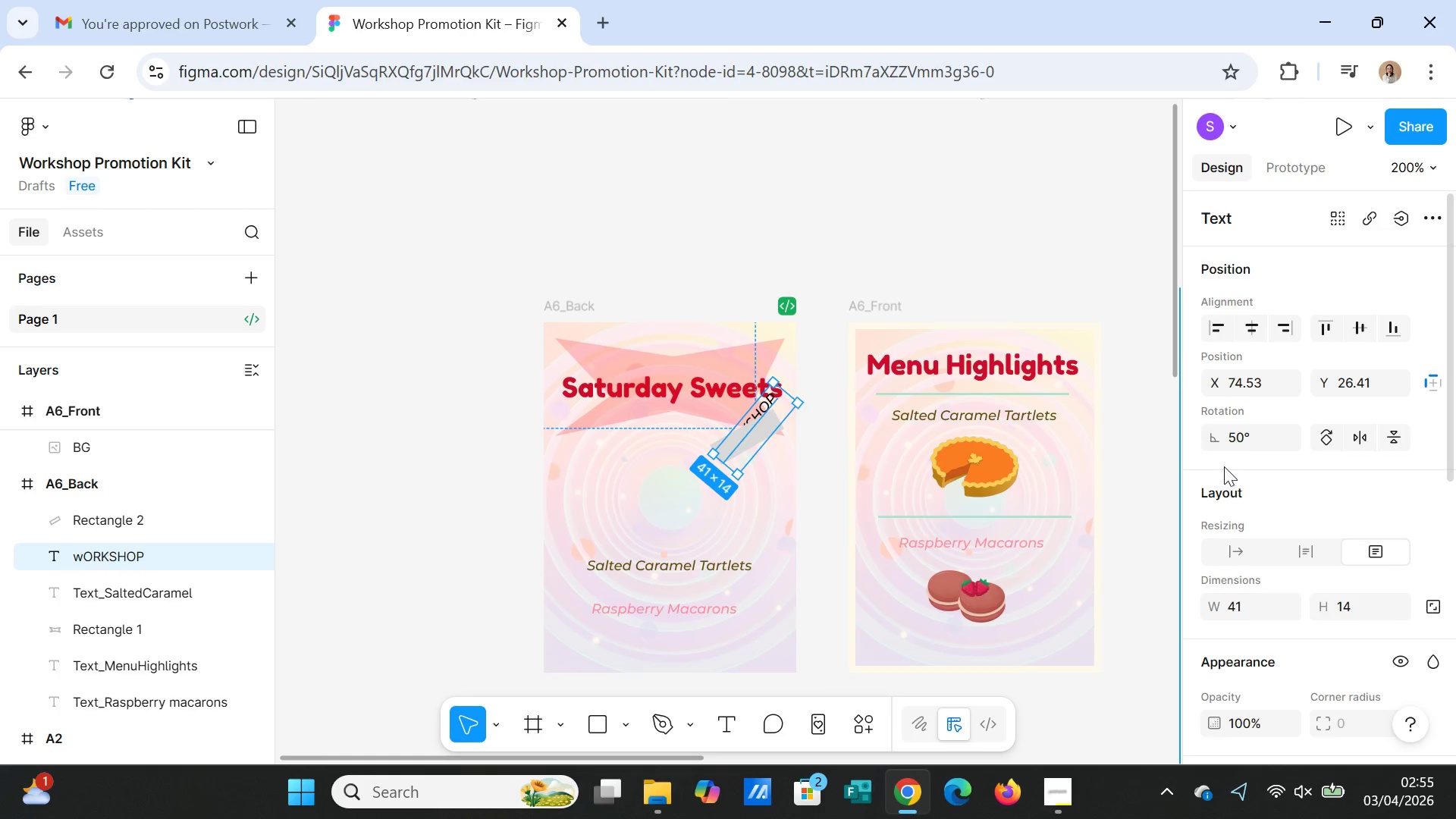 
left_click([1247, 438])
 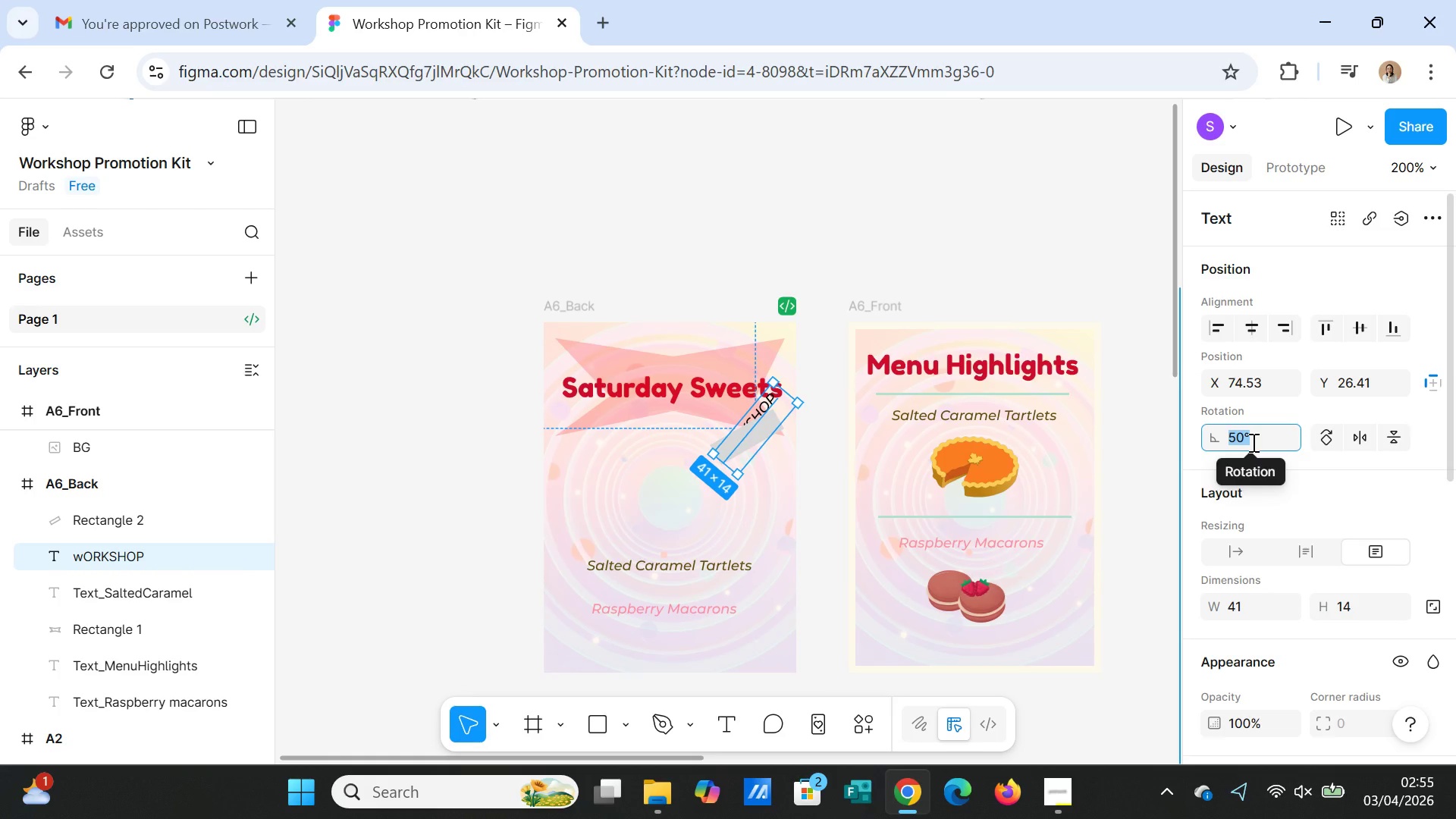 
type(40)
 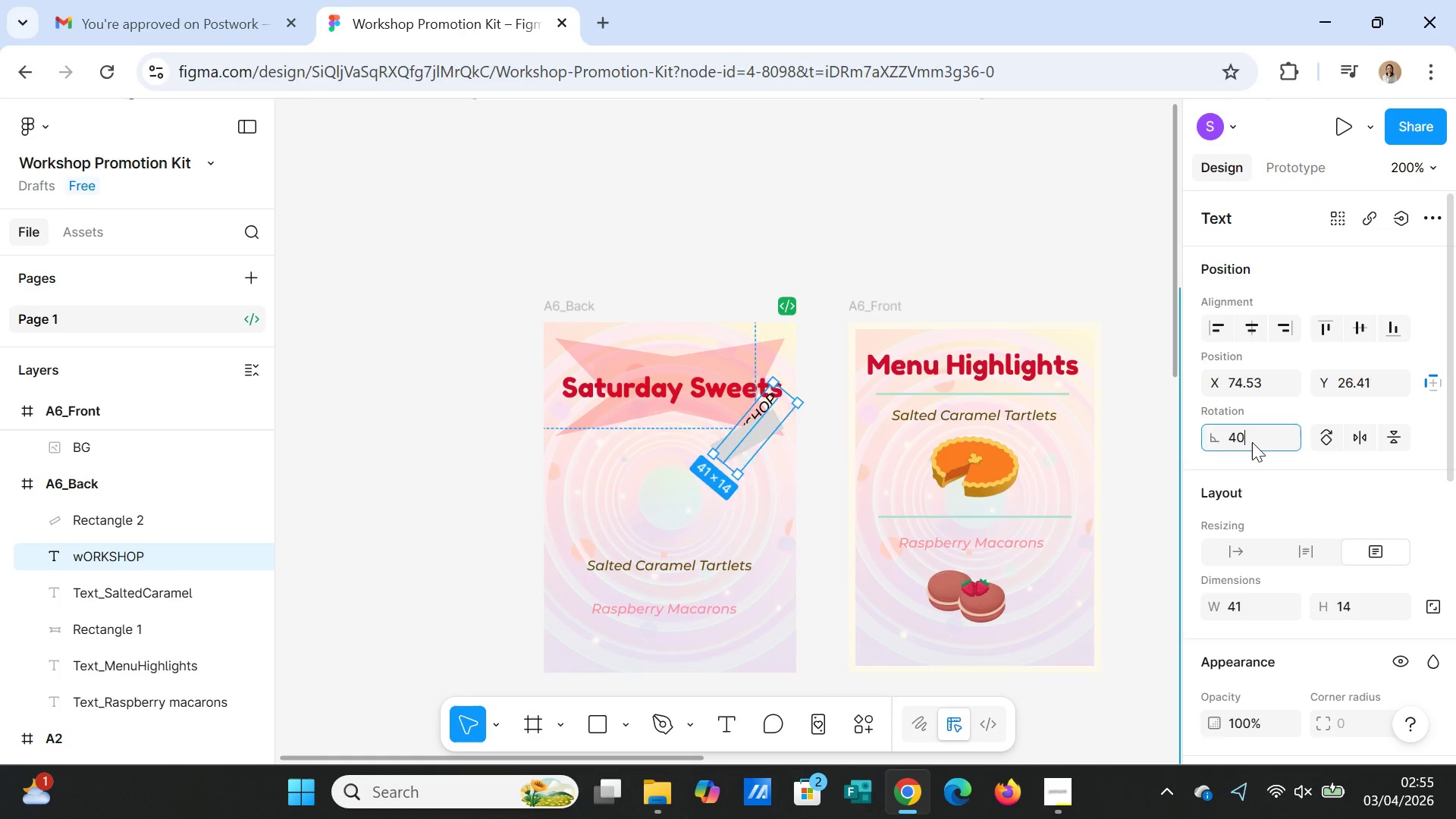 
key(Enter)
 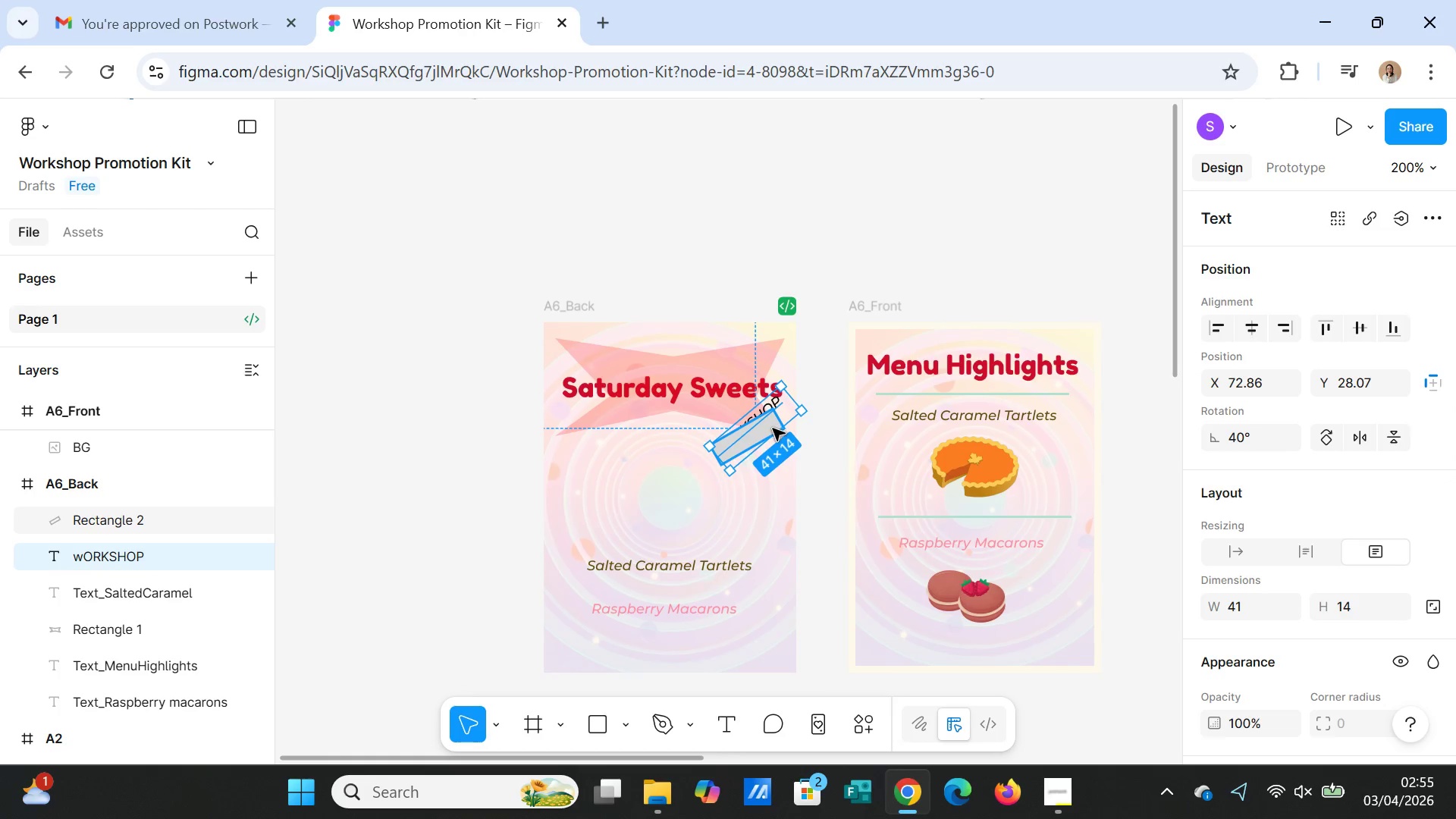 
left_click_drag(start_coordinate=[753, 427], to_coordinate=[747, 501])
 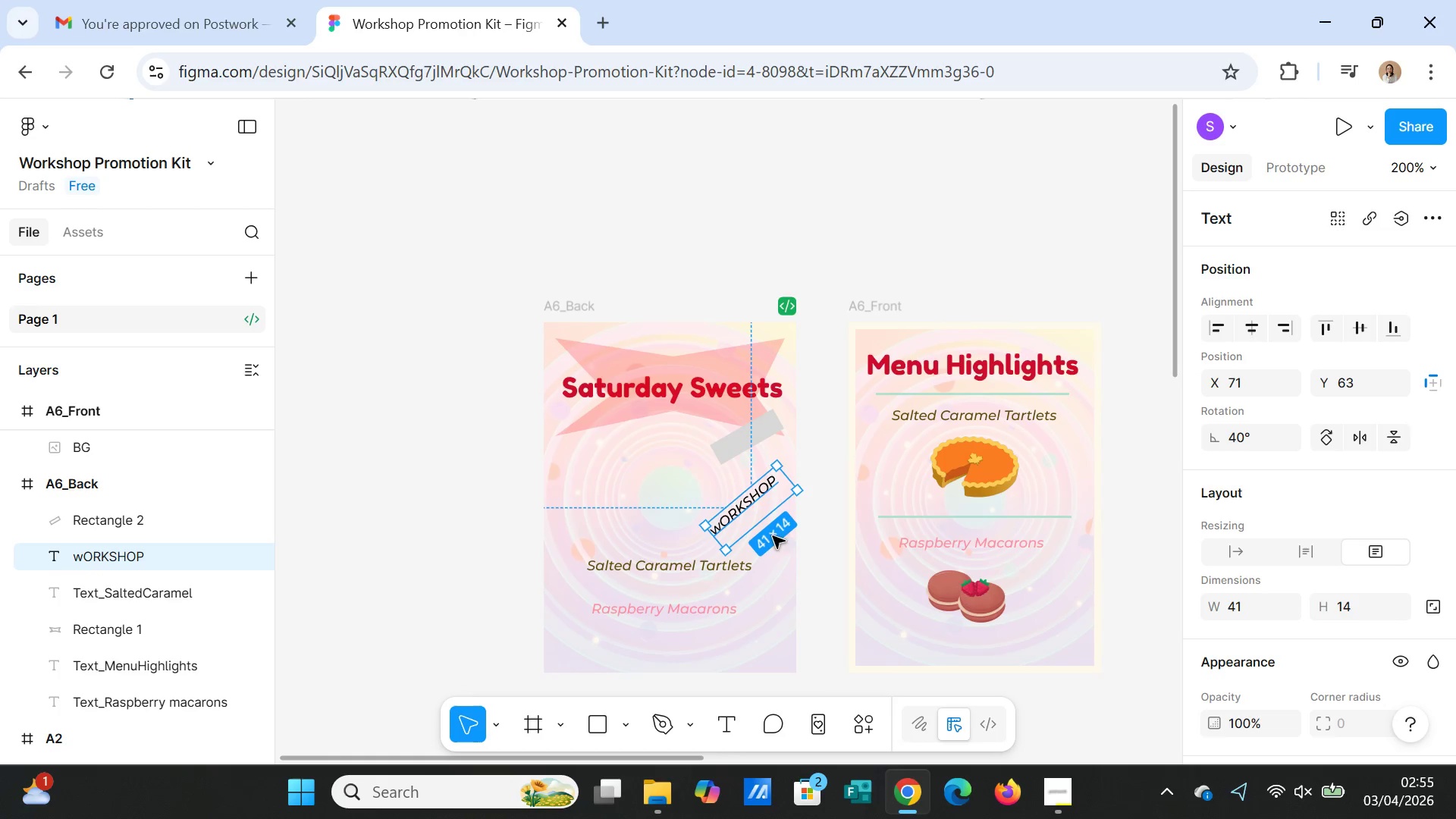 
left_click_drag(start_coordinate=[792, 481], to_coordinate=[786, 482])
 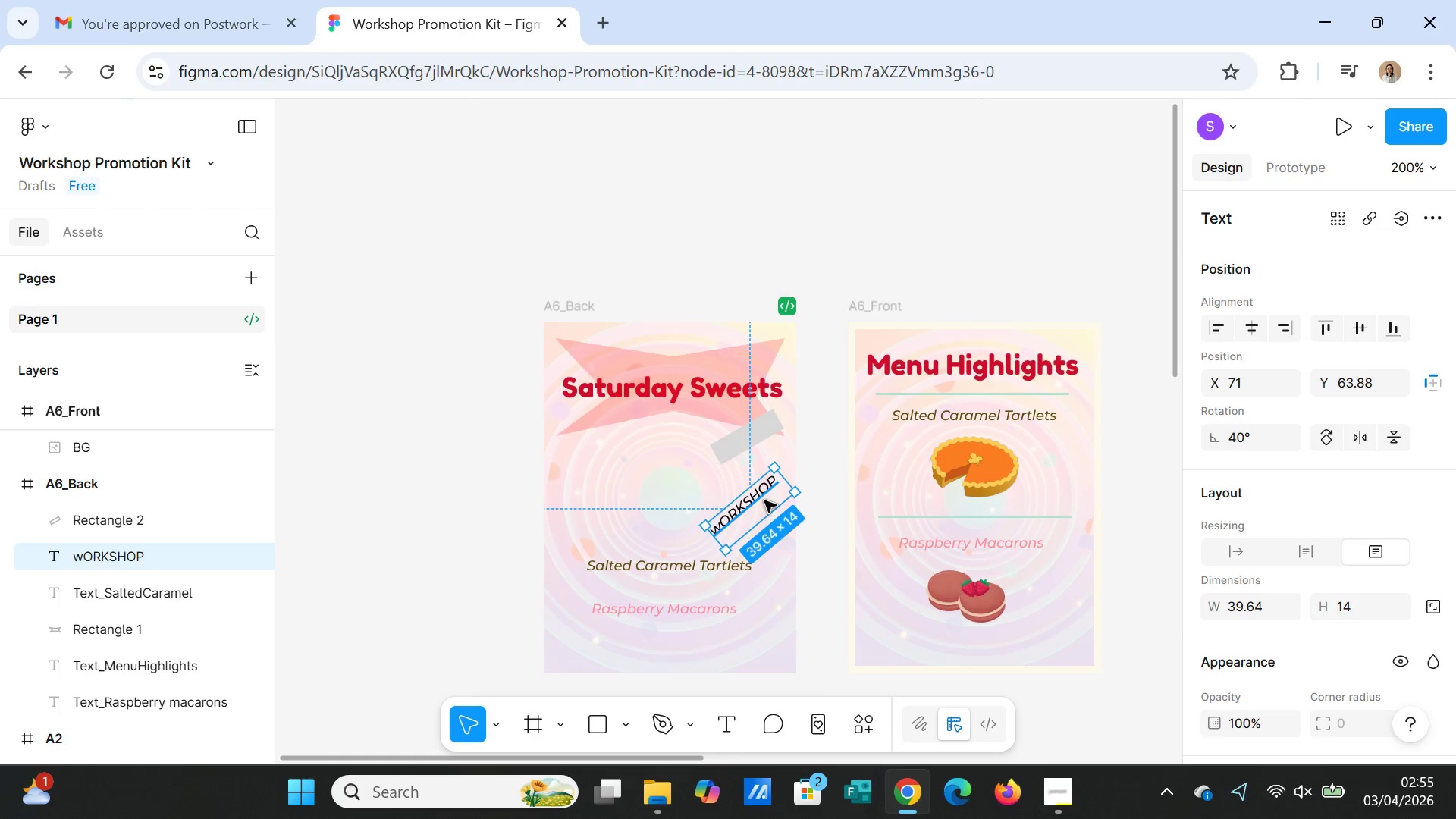 
left_click_drag(start_coordinate=[764, 500], to_coordinate=[770, 435])
 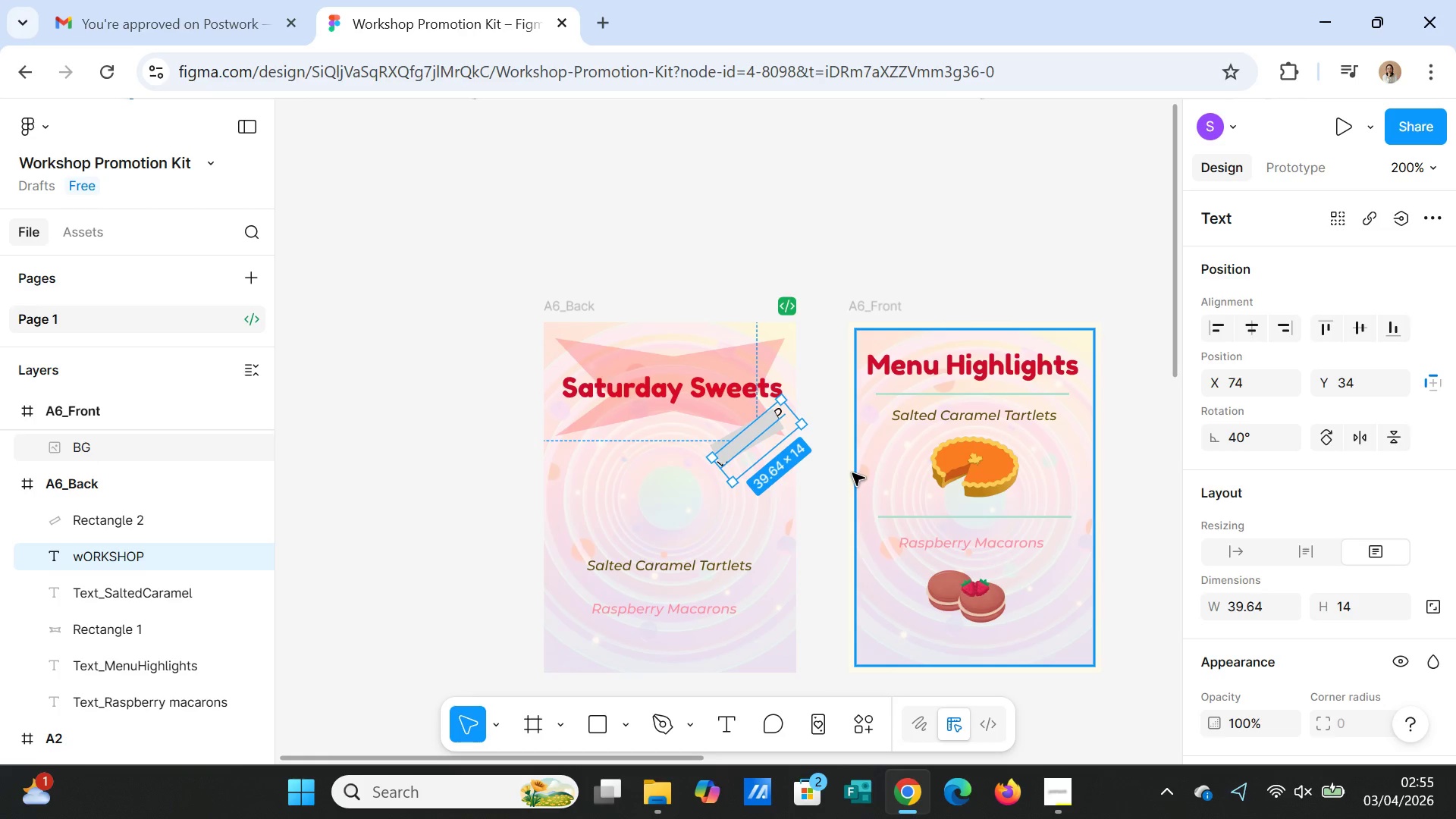 
left_click([852, 473])
 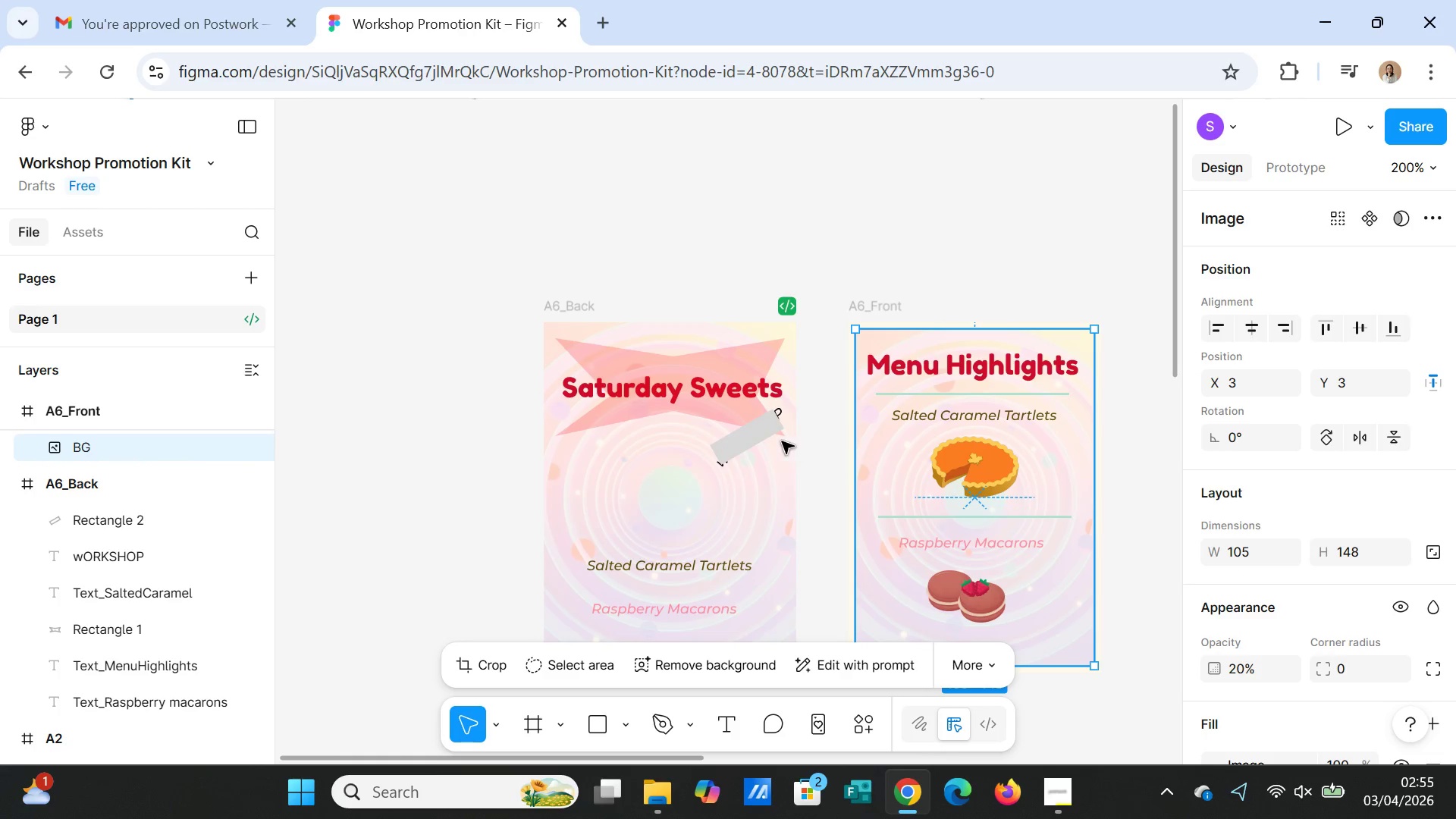 
left_click([761, 431])
 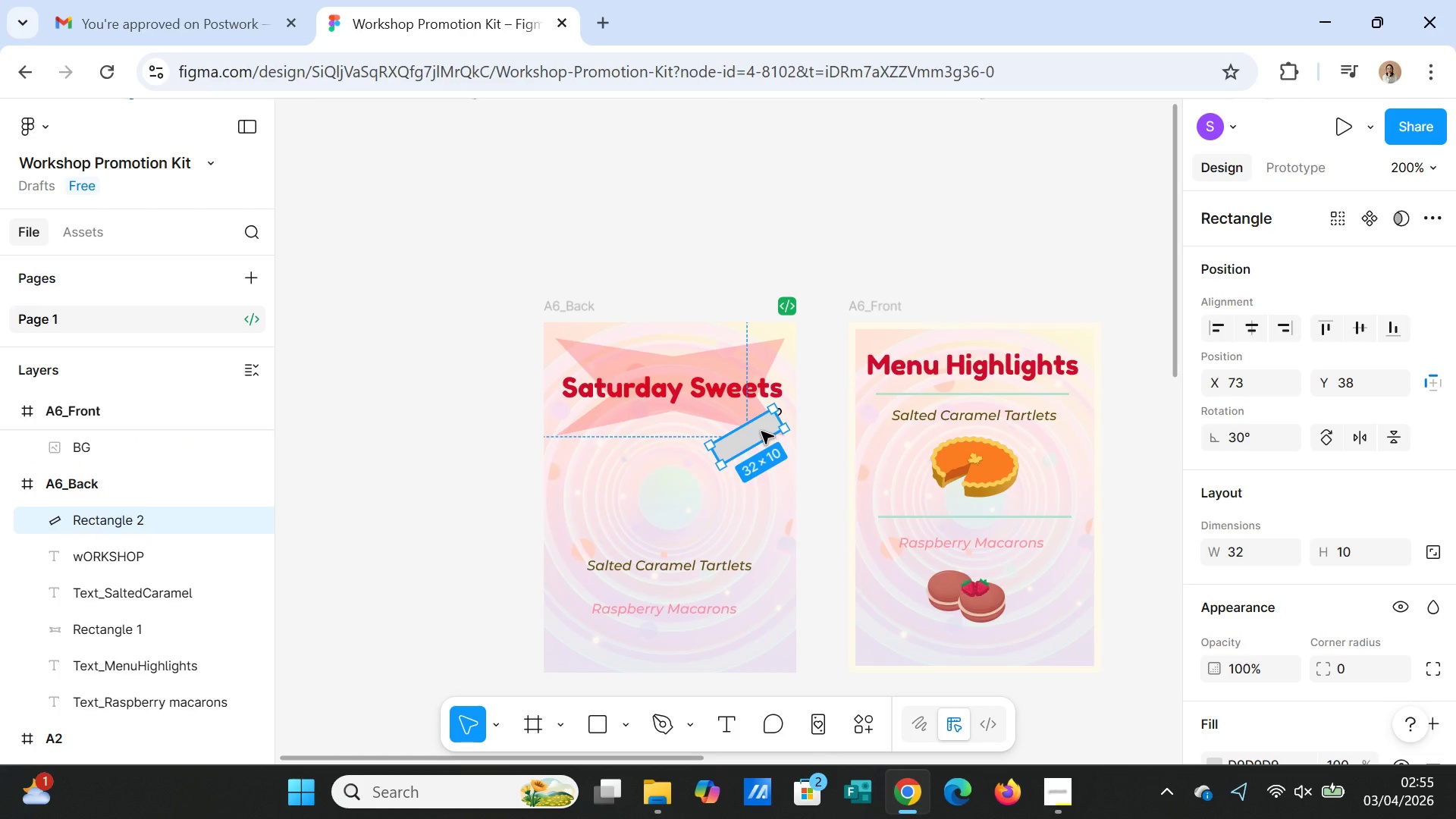 
key(Delete)
 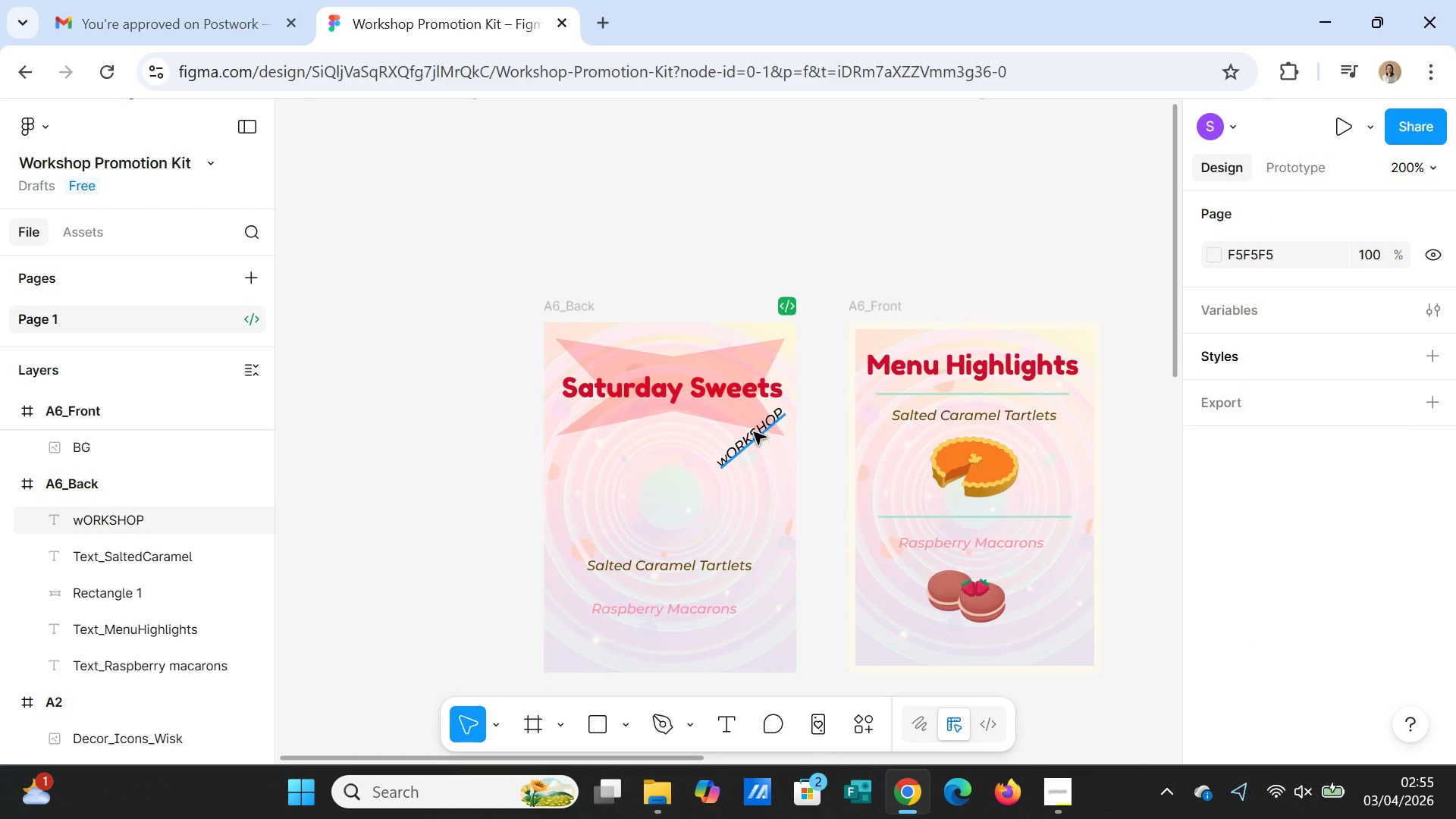 
left_click([754, 432])
 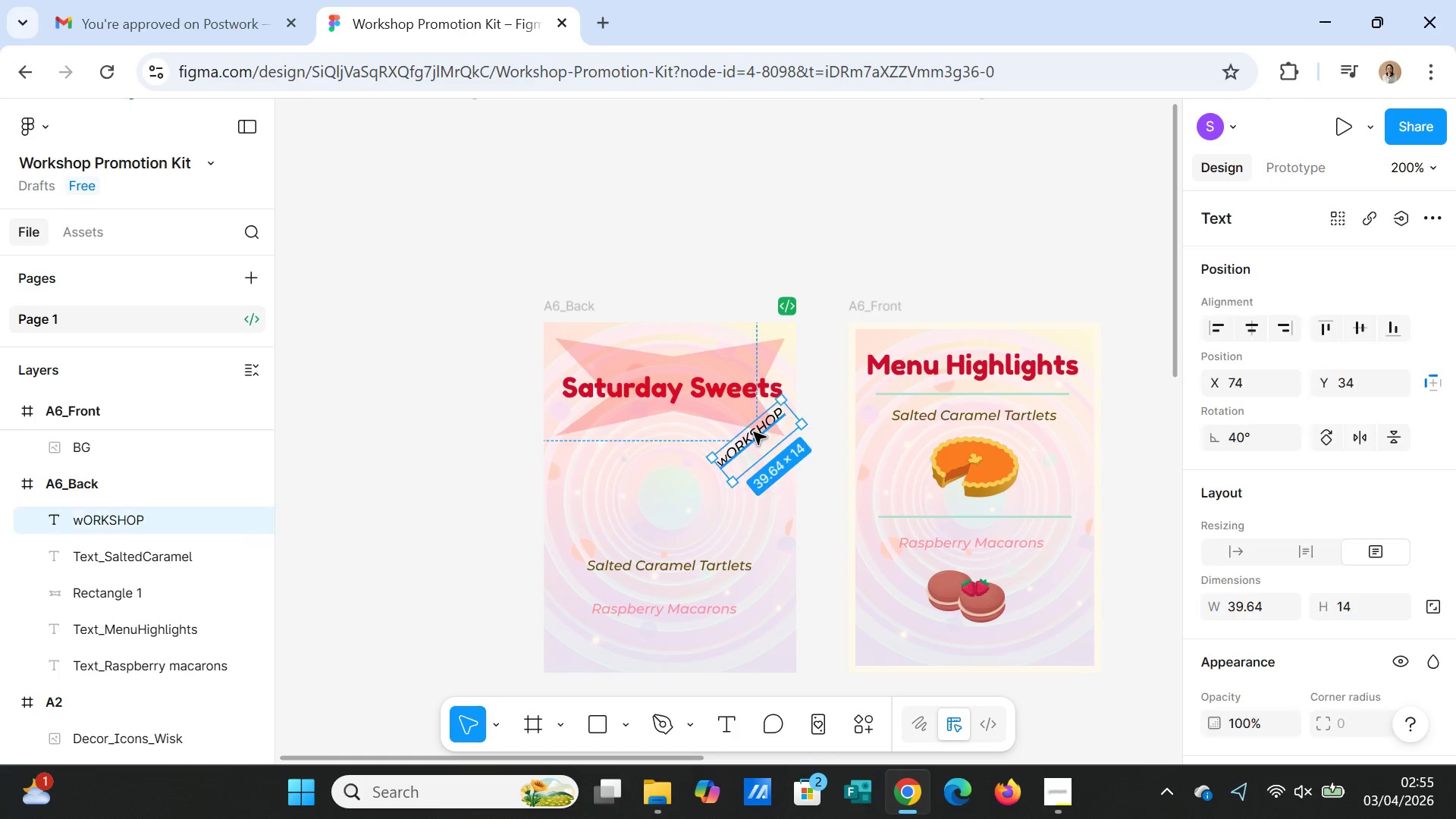 
key(Delete)
 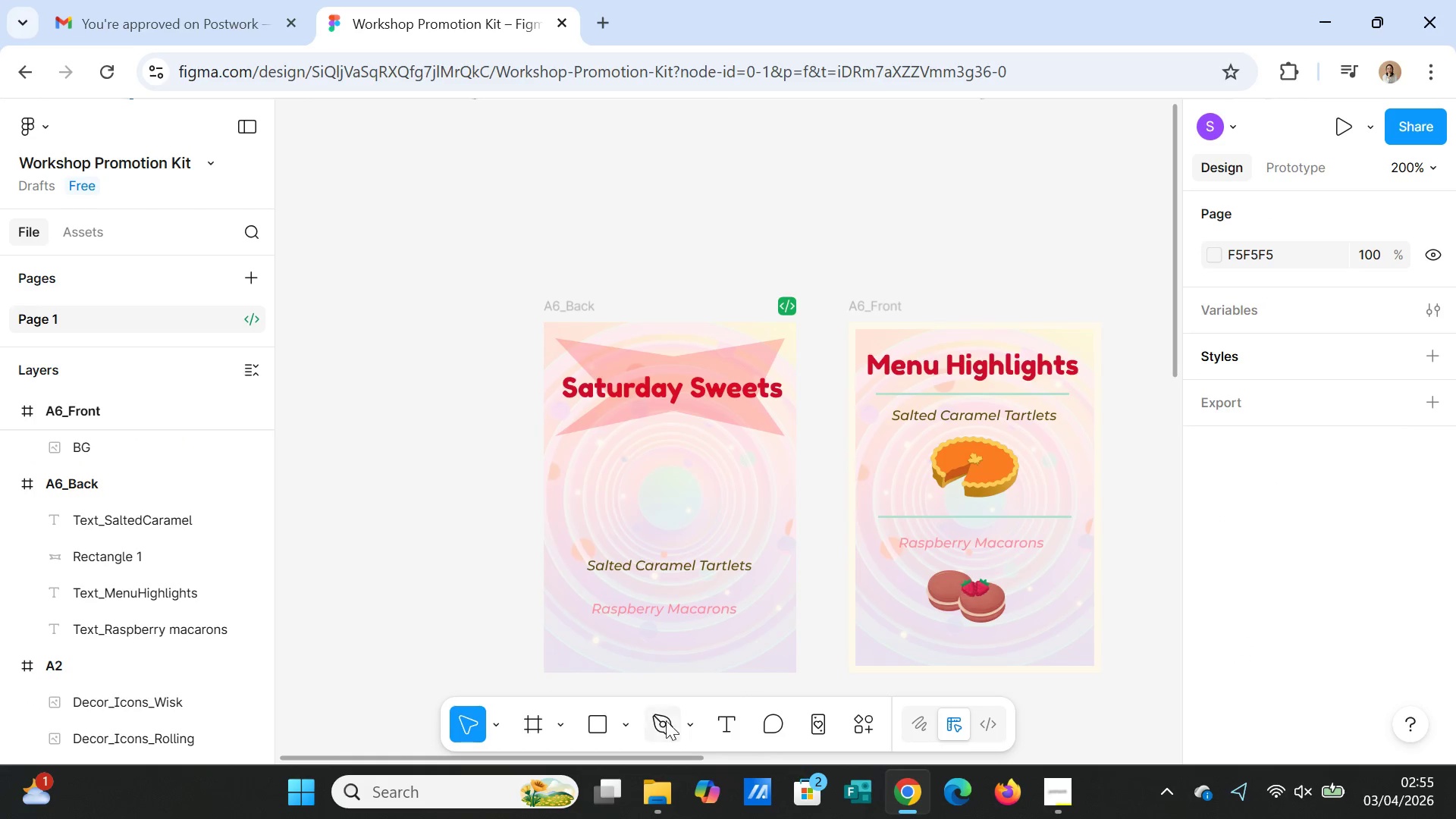 
key(Control+Z)
 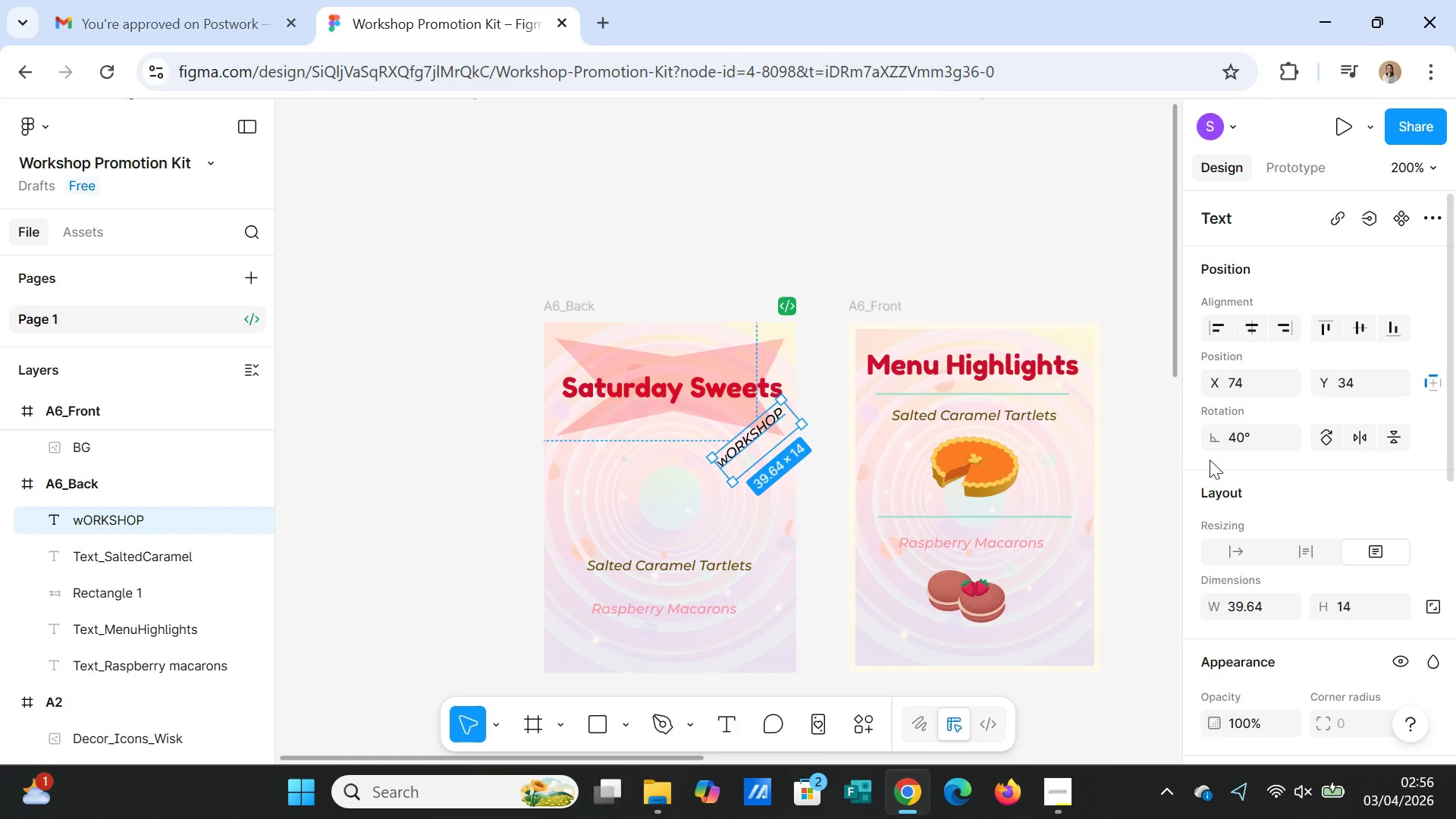 
left_click([1239, 432])
 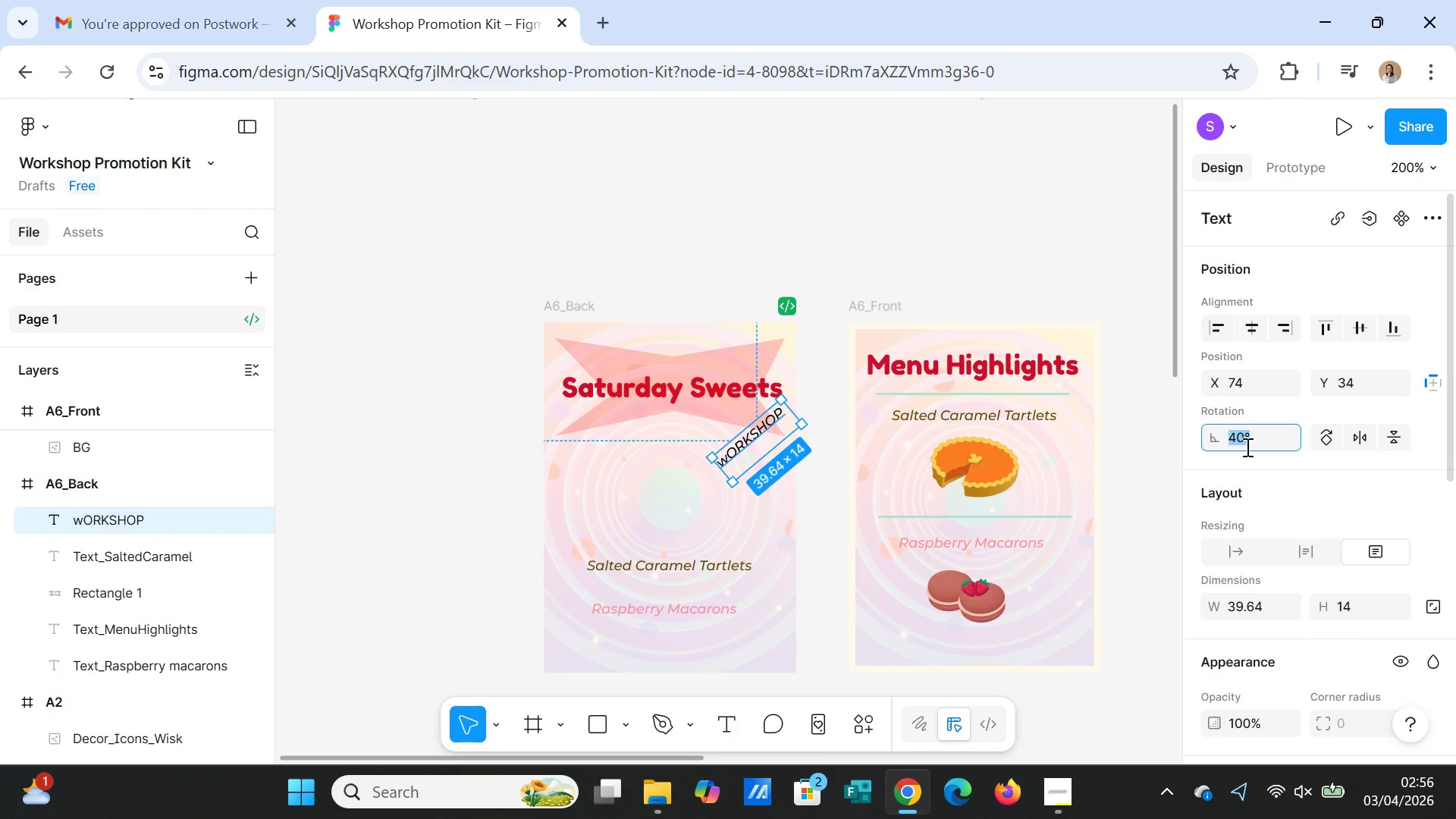 
key(0)
 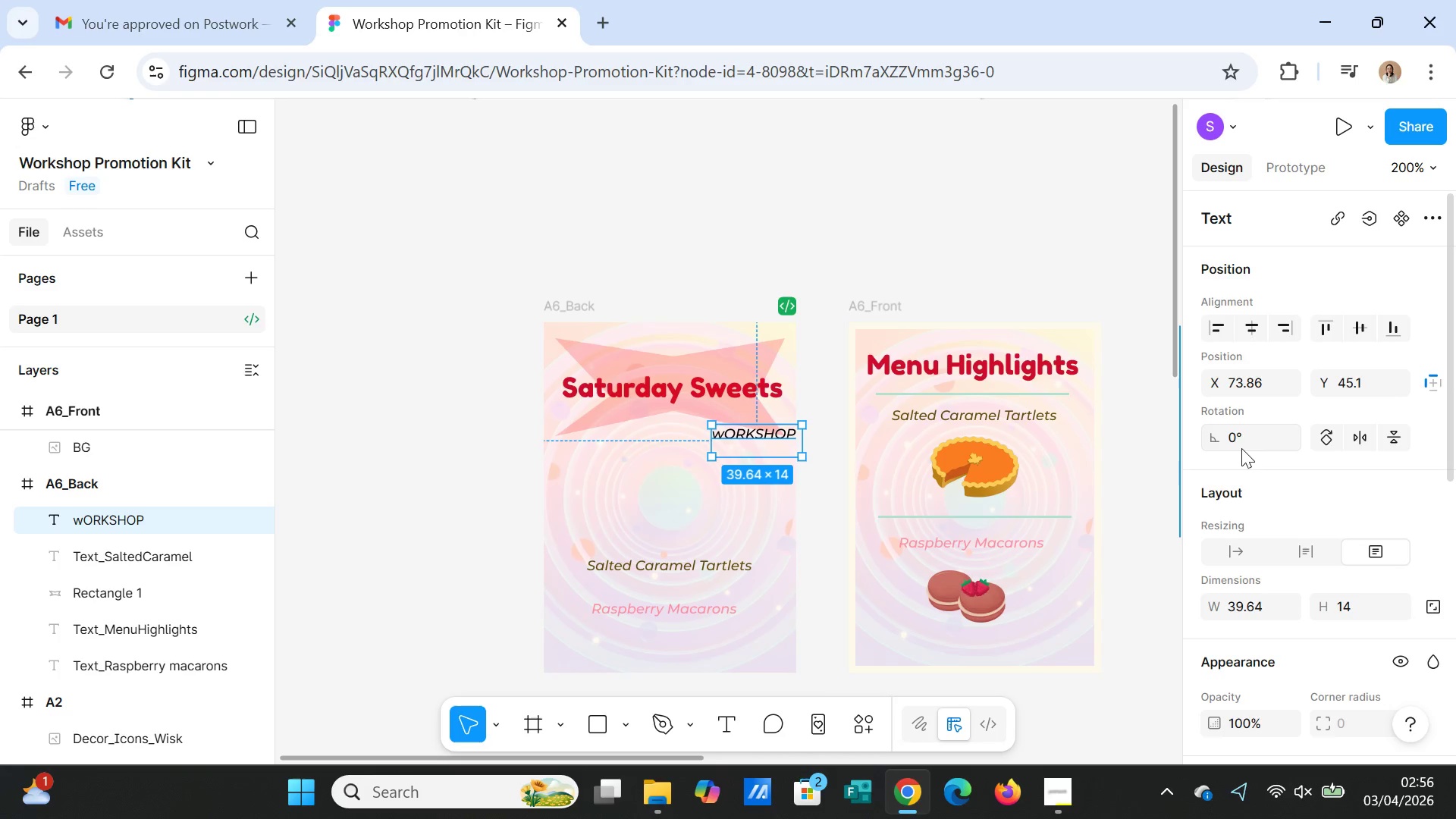 
key(Enter)
 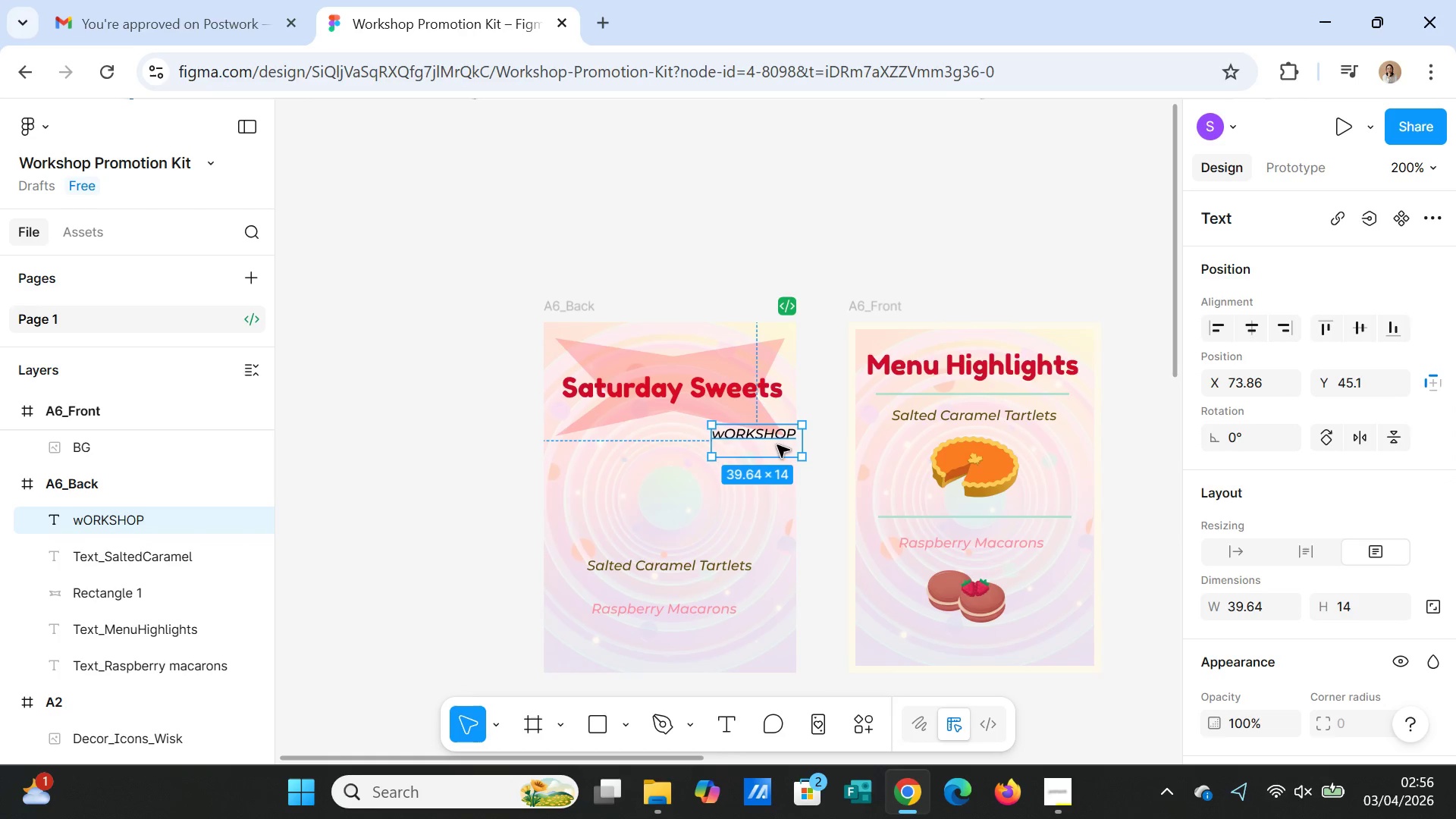 
left_click_drag(start_coordinate=[774, 441], to_coordinate=[695, 452])
 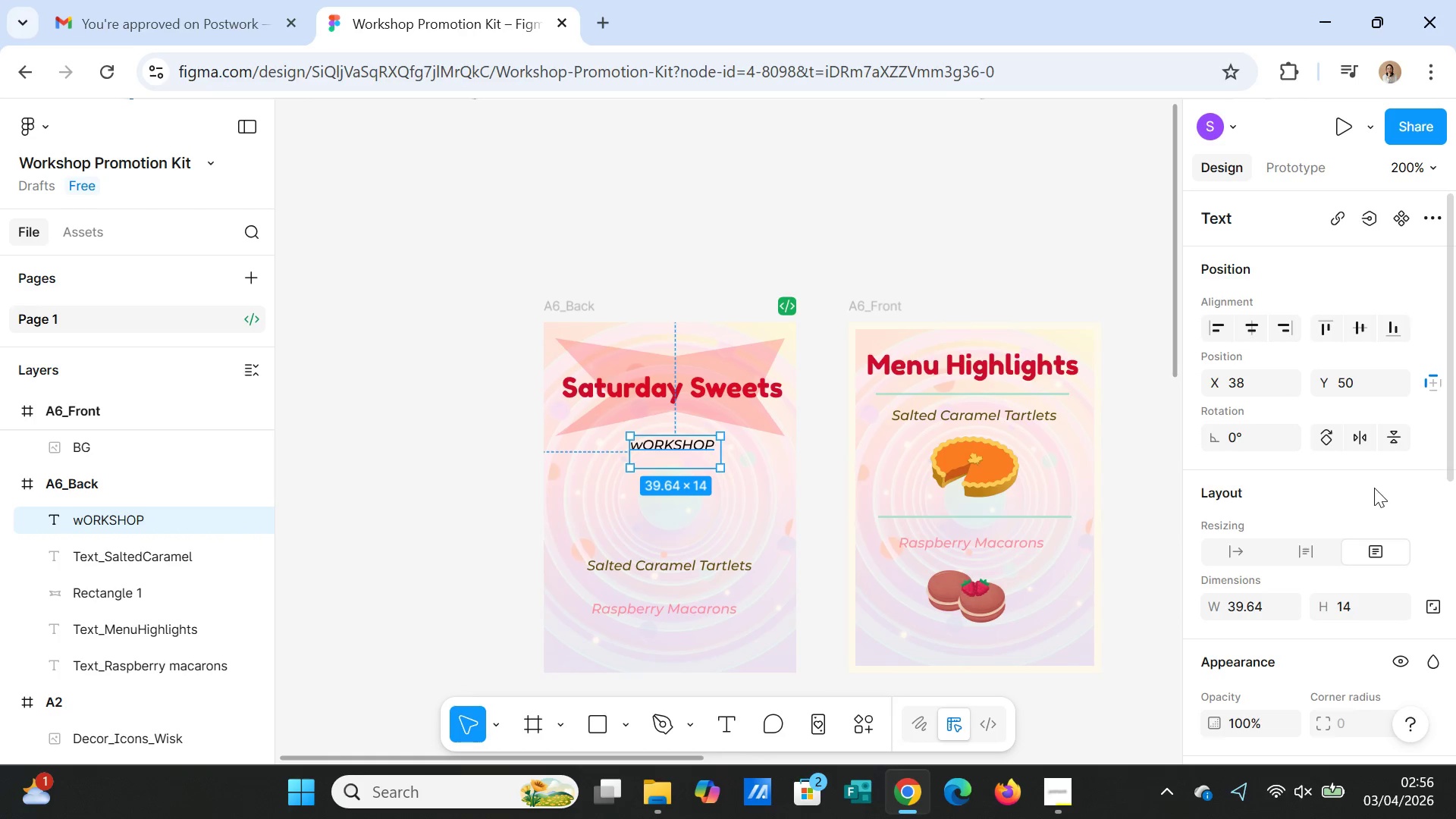 
wait(7.27)
 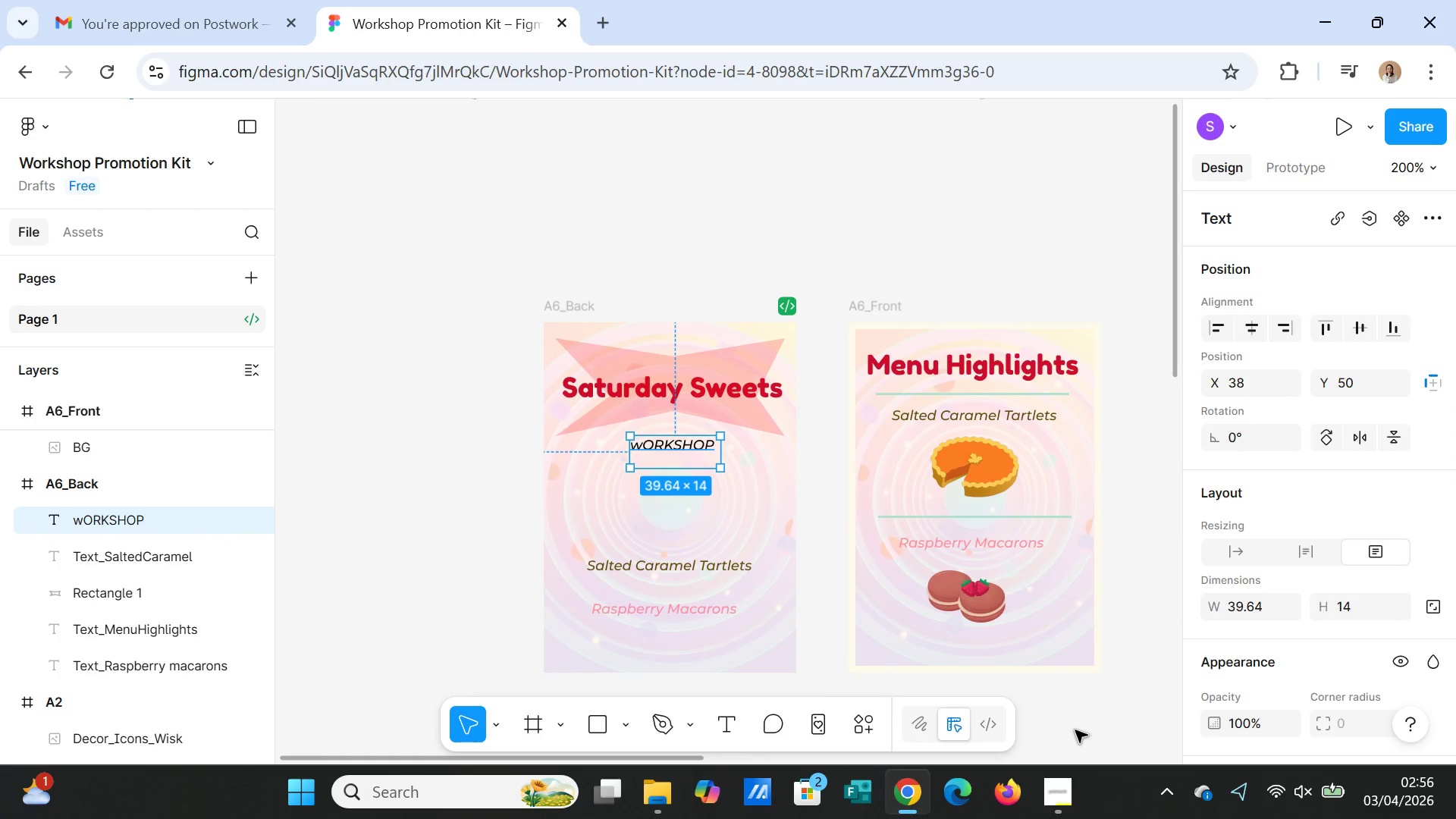 
scroll: coordinate [1345, 627], scroll_direction: up, amount: 2.0
 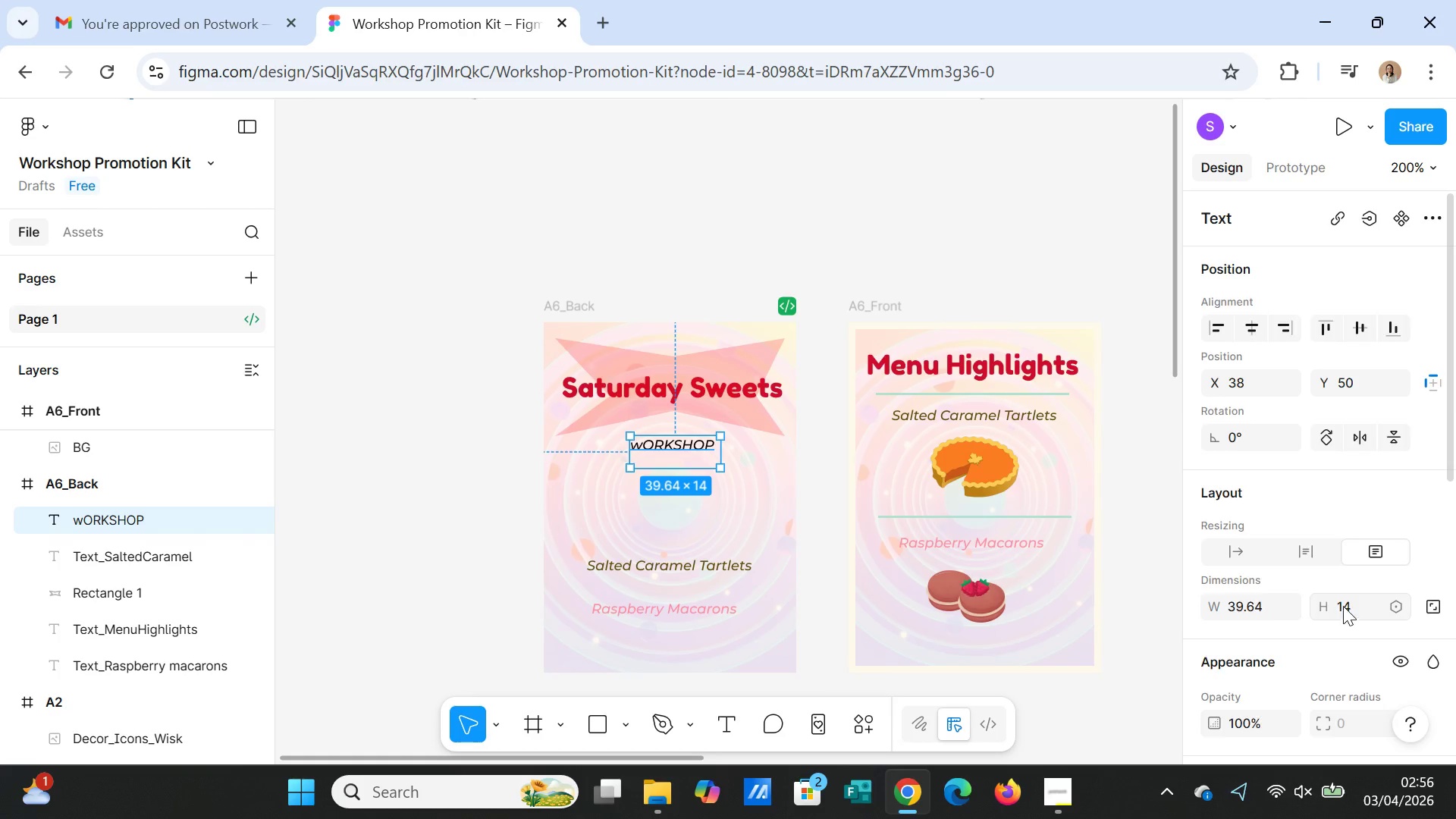 
scroll: coordinate [1343, 606], scroll_direction: down, amount: 3.0
 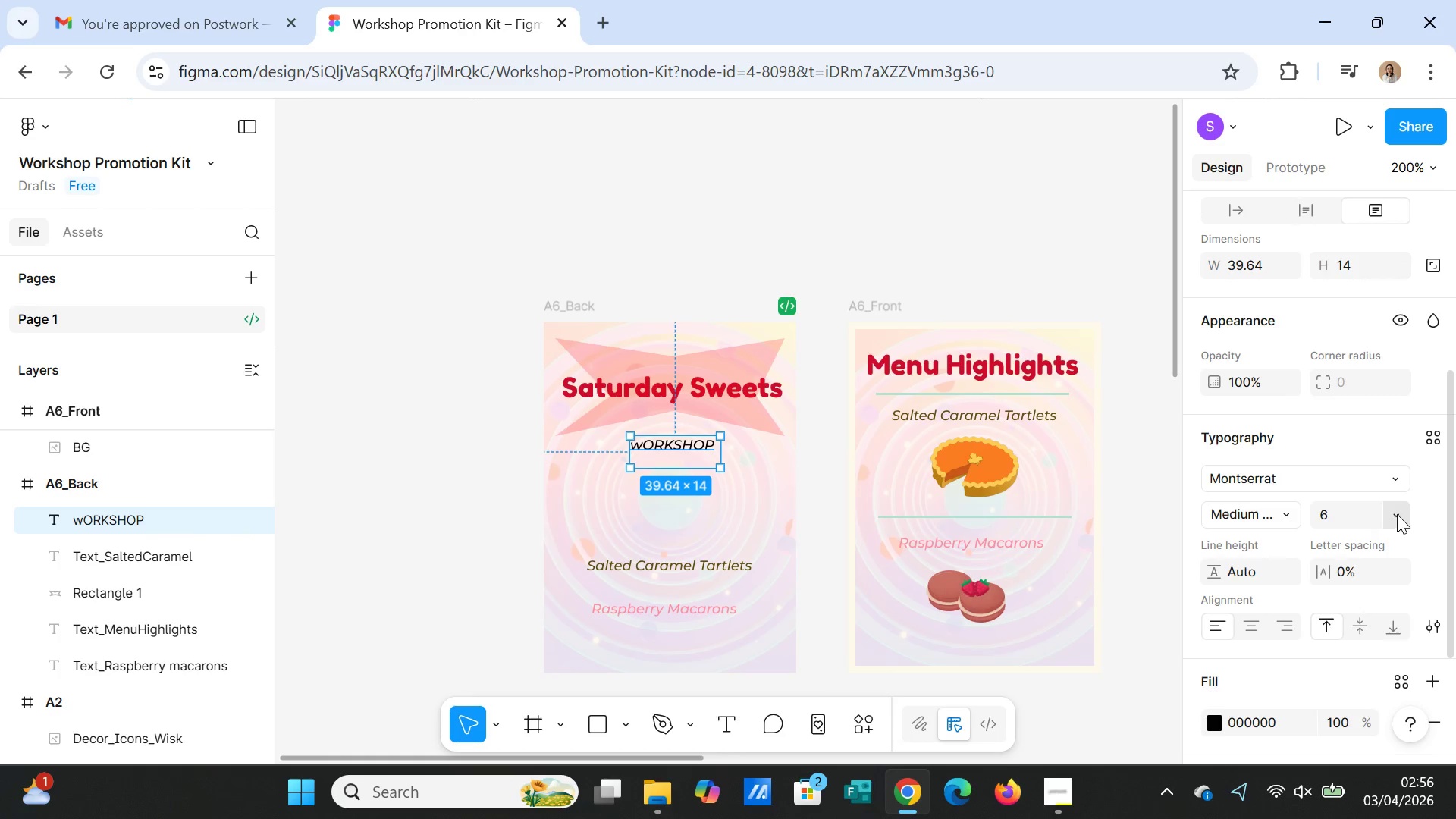 
left_click([1396, 513])
 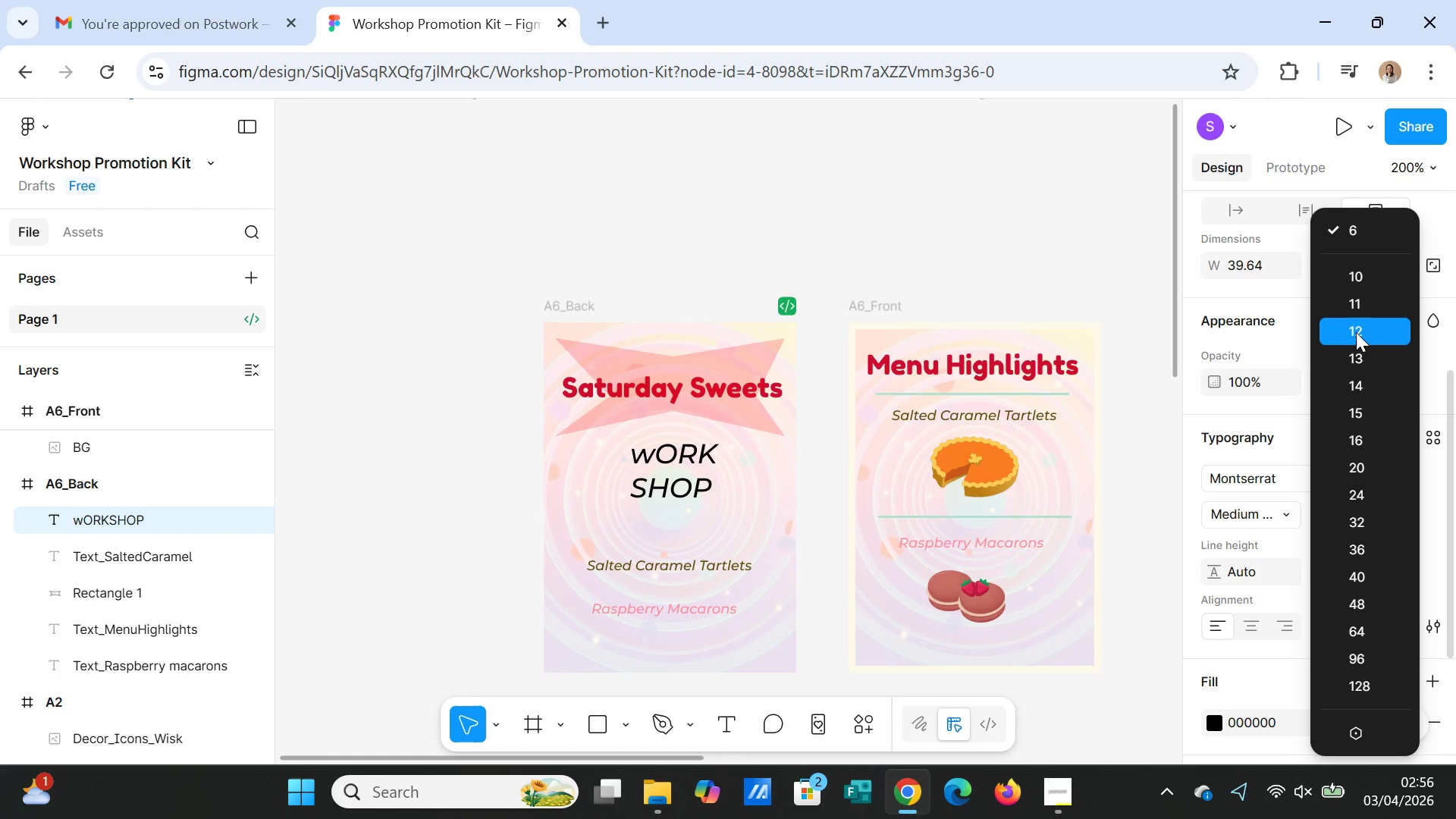 
wait(5.86)
 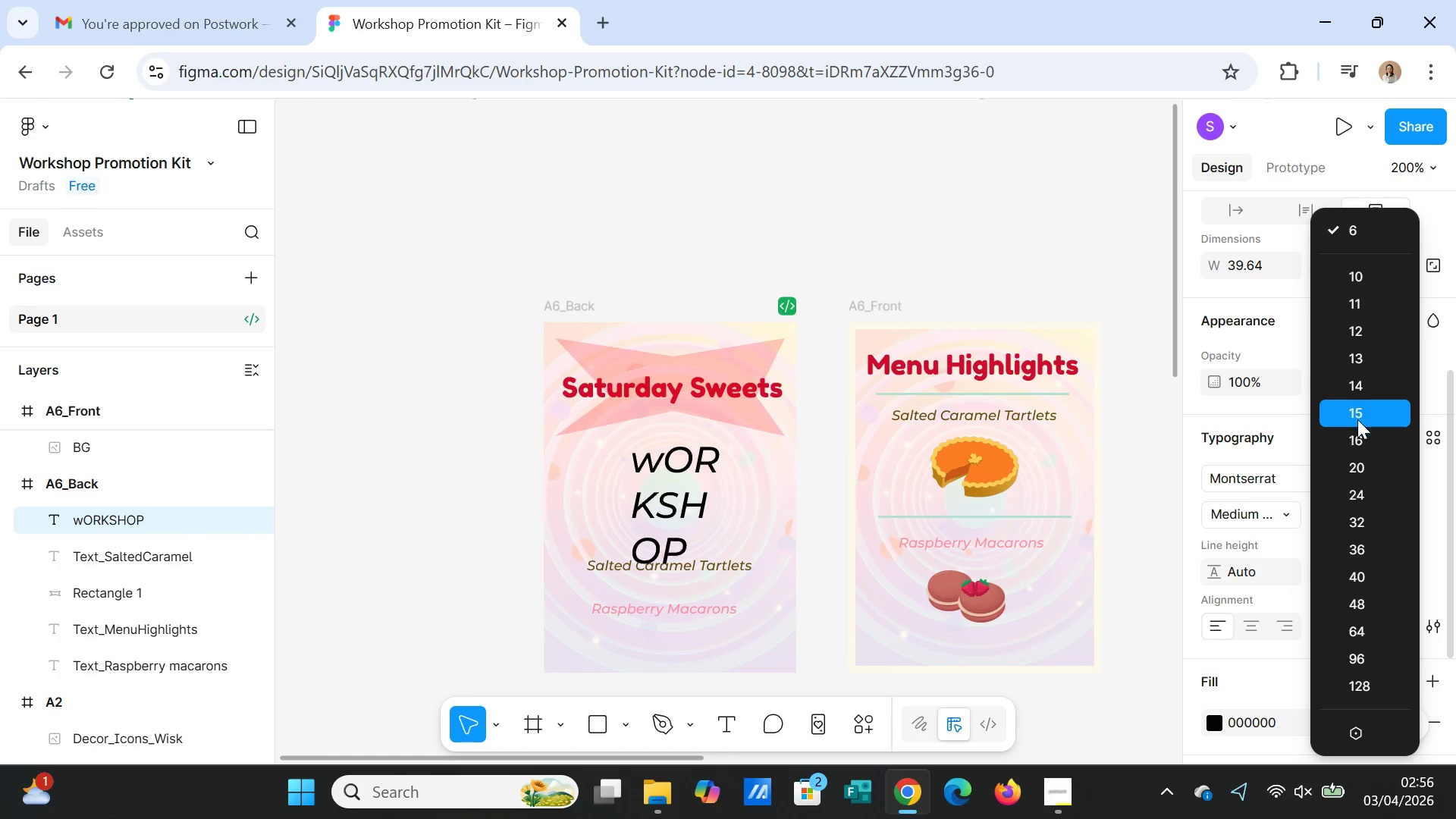 
left_click([1356, 332])
 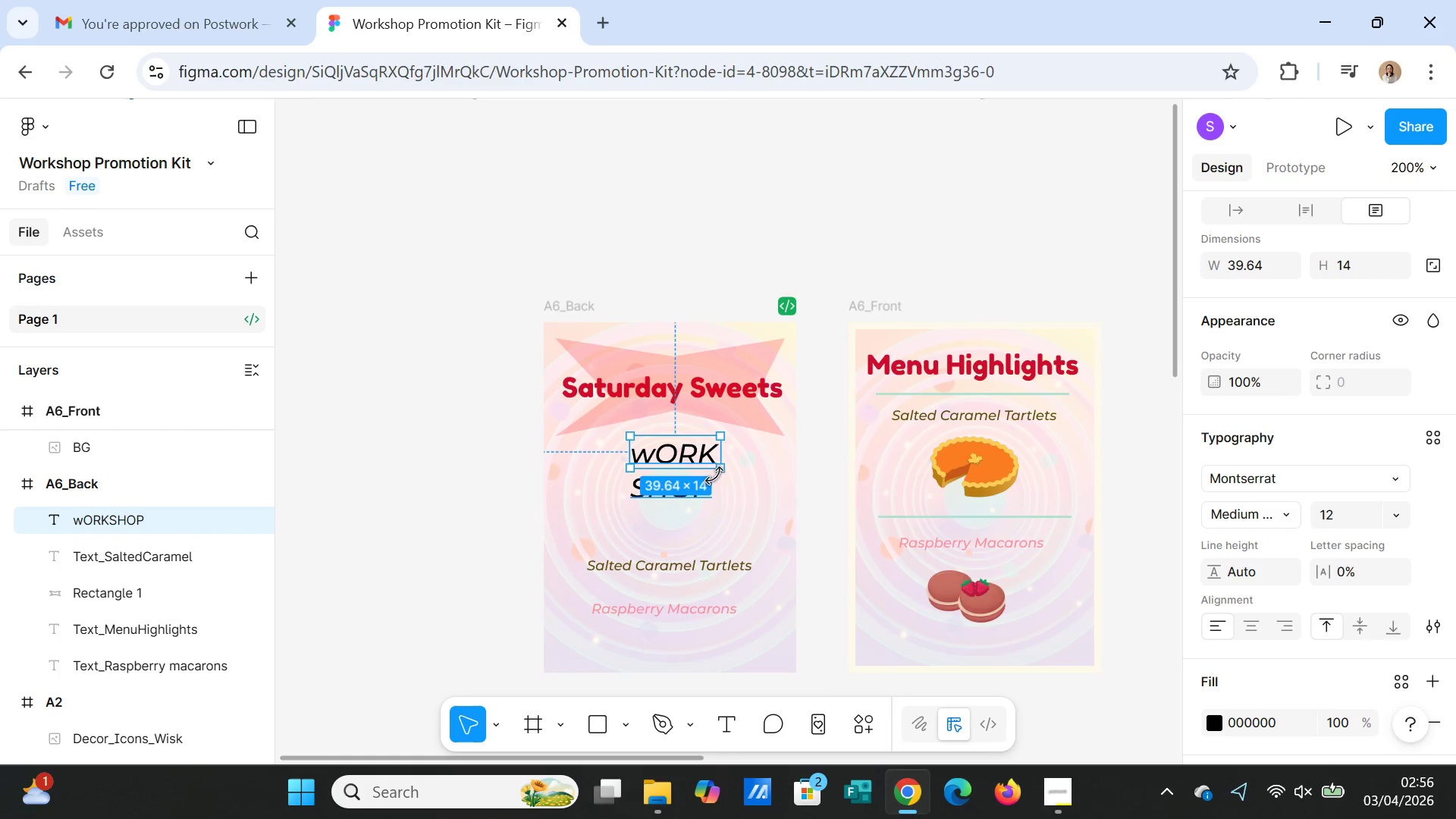 
double_click([694, 459])
 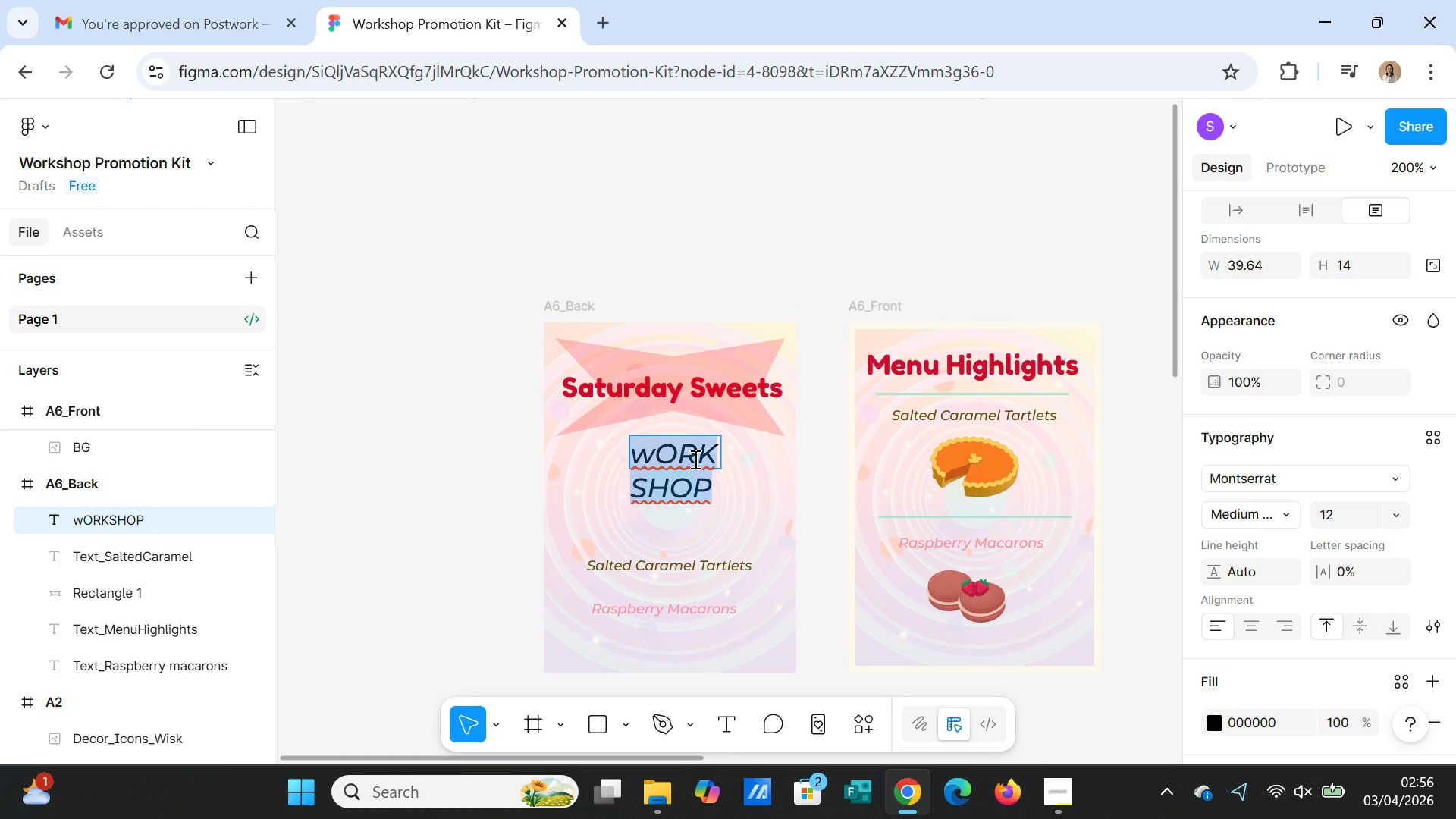 
type(Workshop)
 